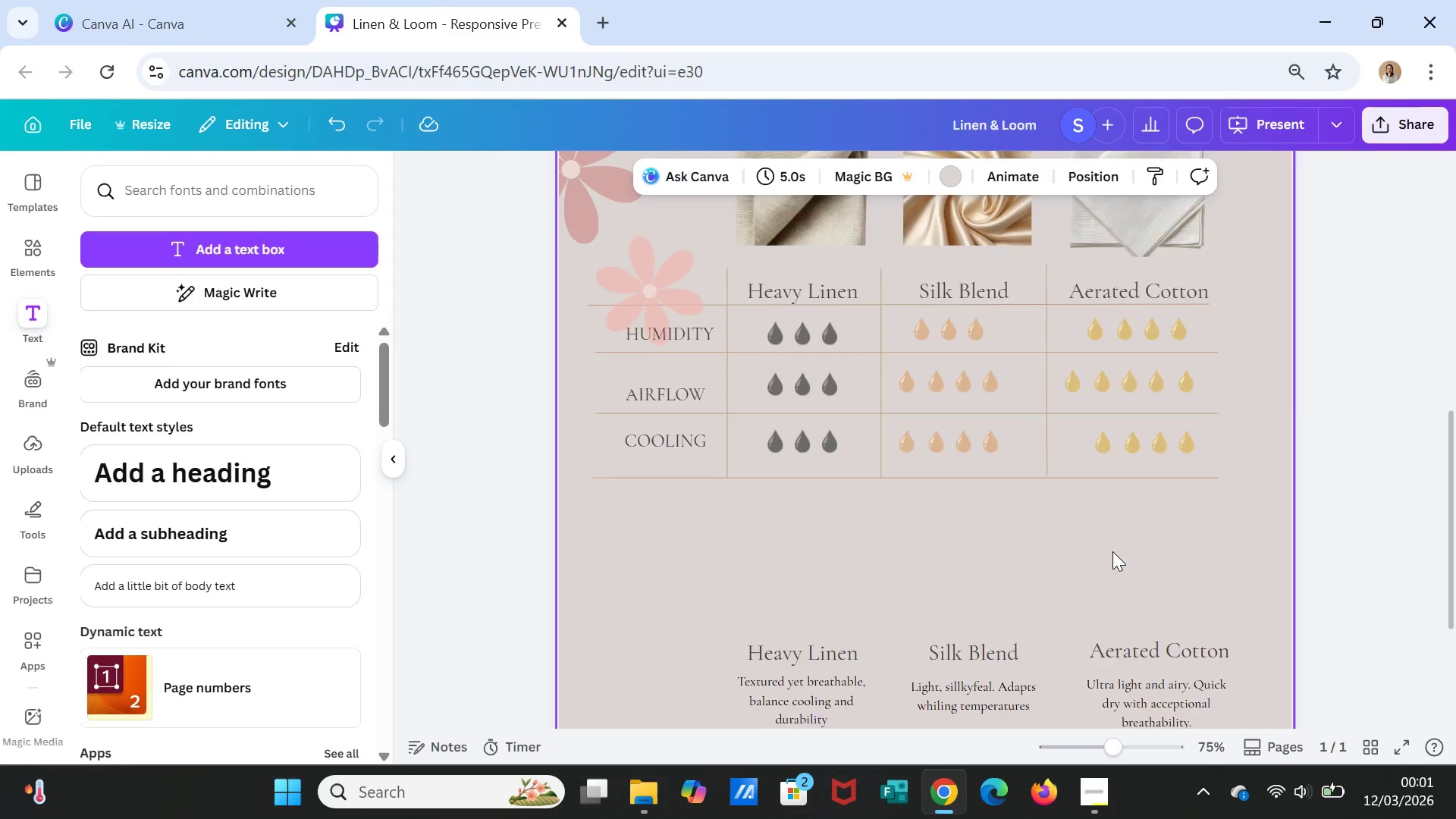 
scroll: coordinate [1112, 551], scroll_direction: down, amount: 1.0
 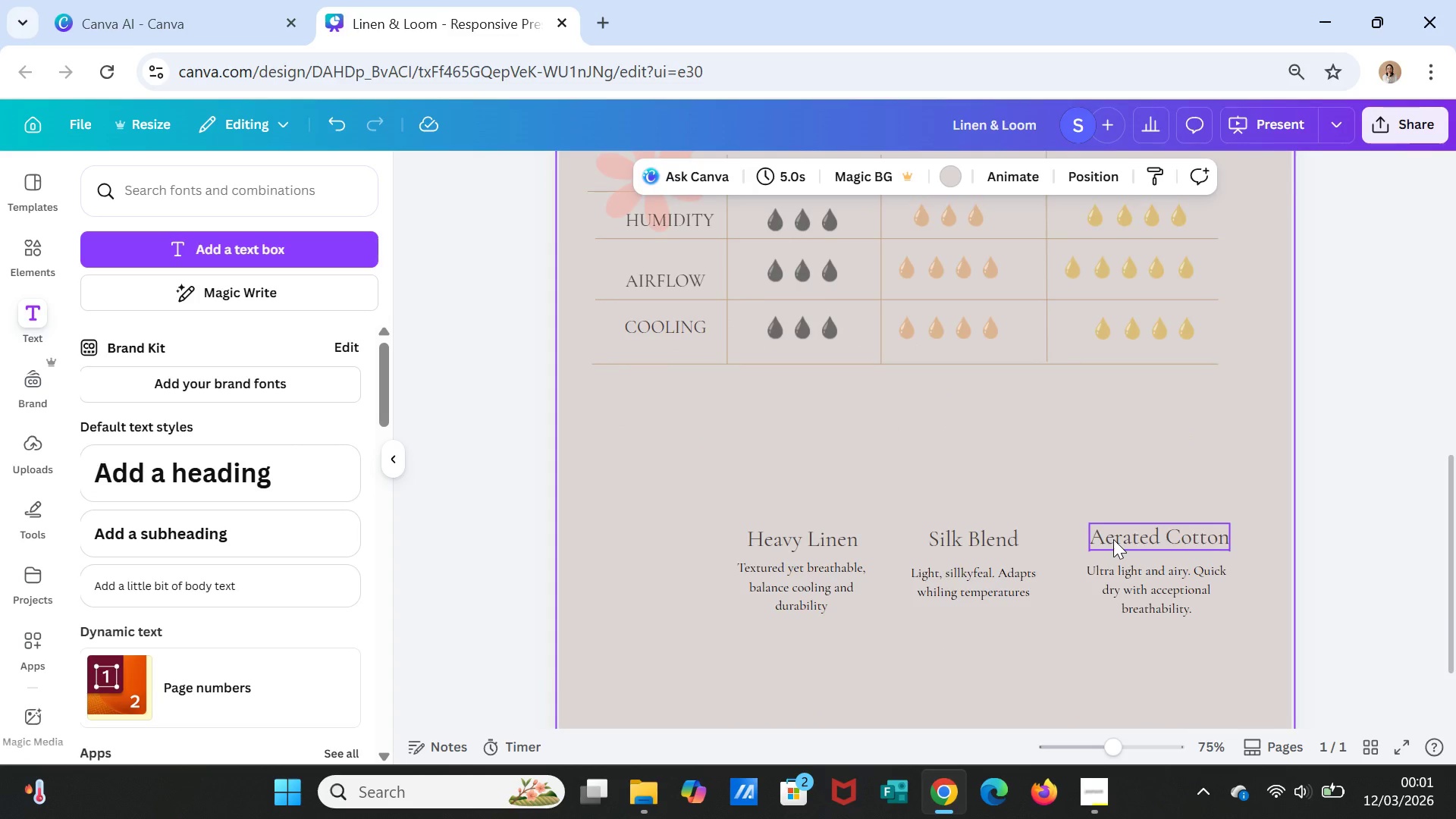 
scroll: coordinate [1113, 539], scroll_direction: up, amount: 1.0
 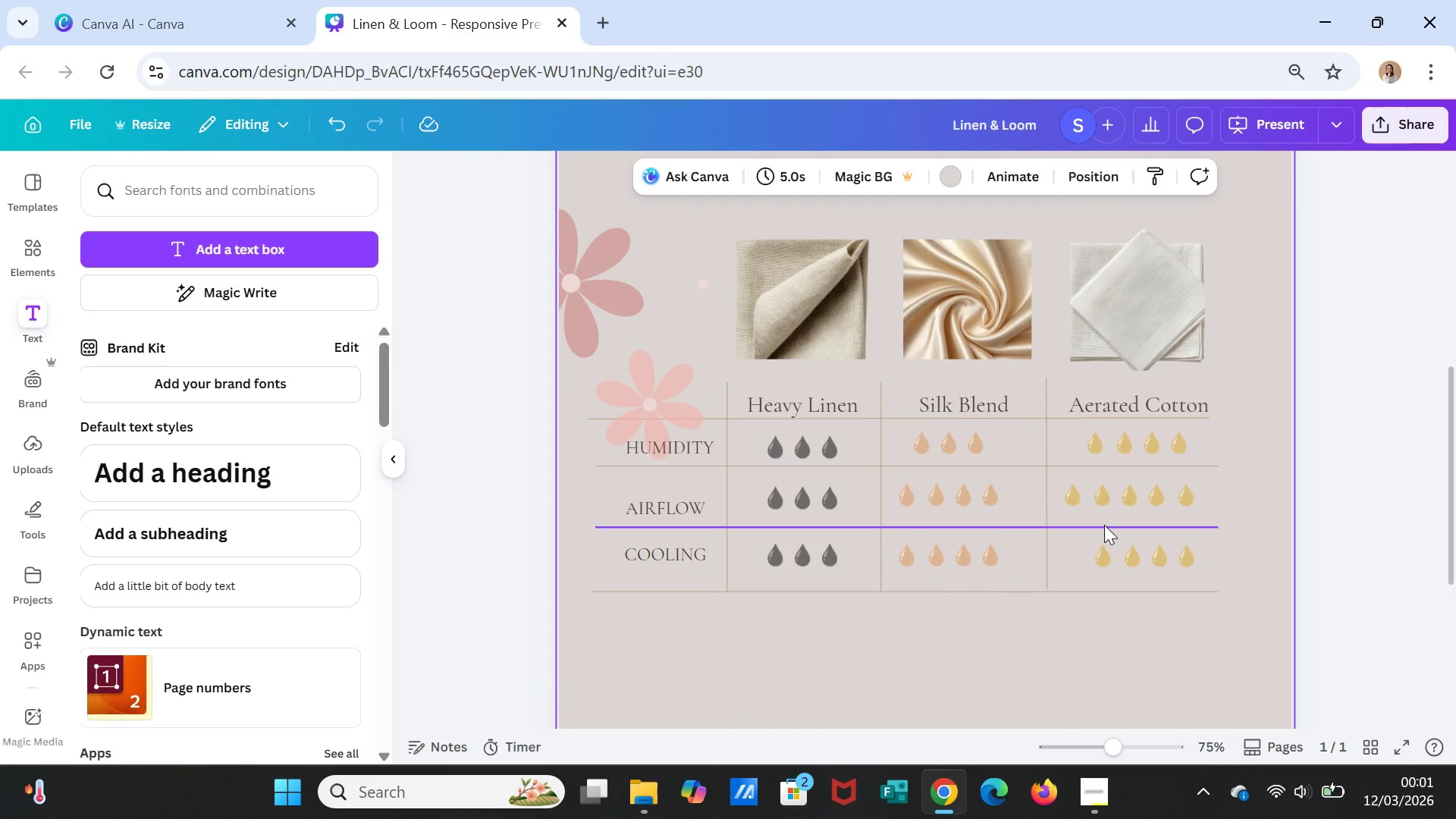 
scroll: coordinate [1104, 525], scroll_direction: down, amount: 1.0
 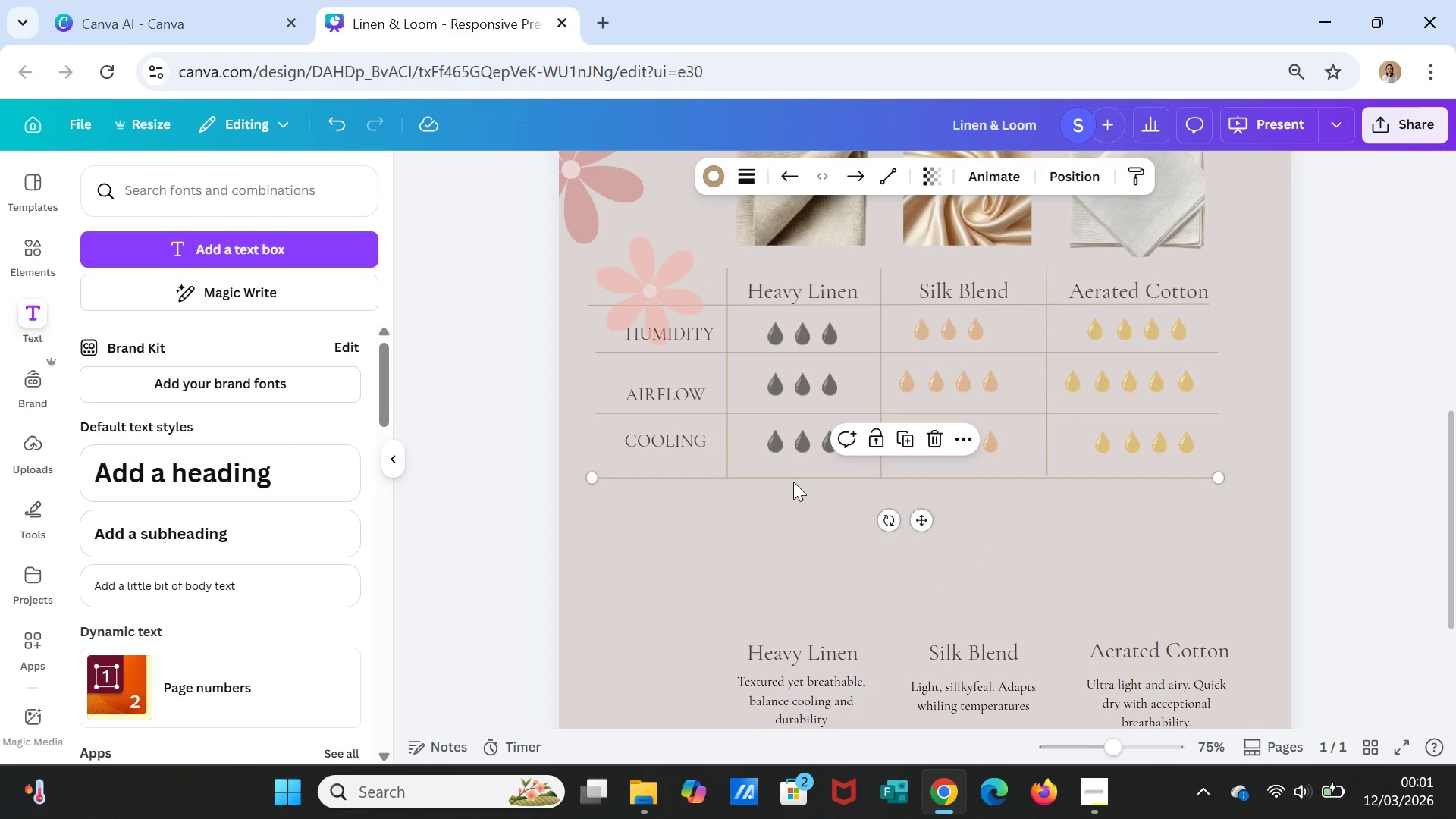 
left_click([794, 479])
 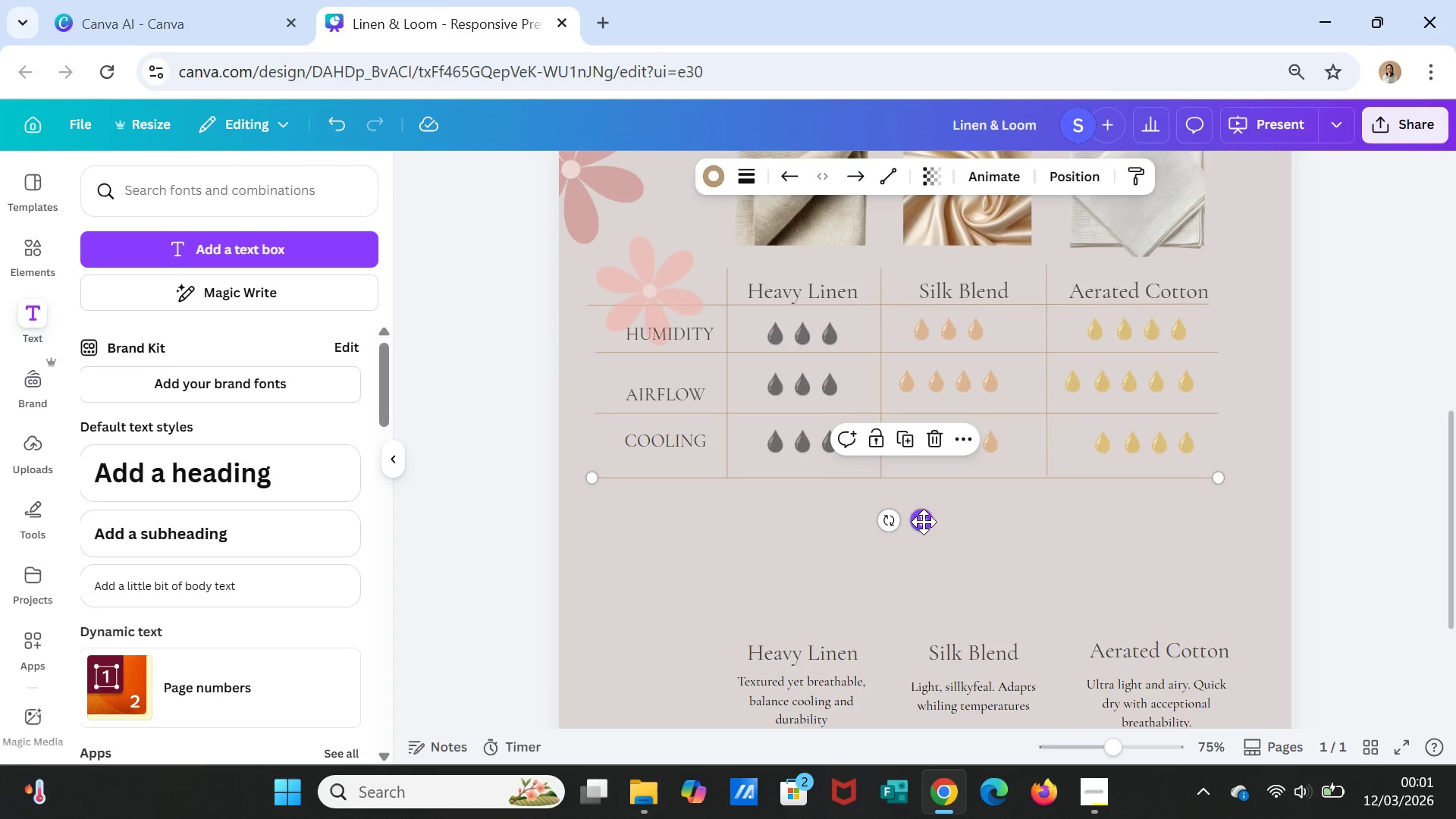 
left_click_drag(start_coordinate=[924, 522], to_coordinate=[932, 601])
 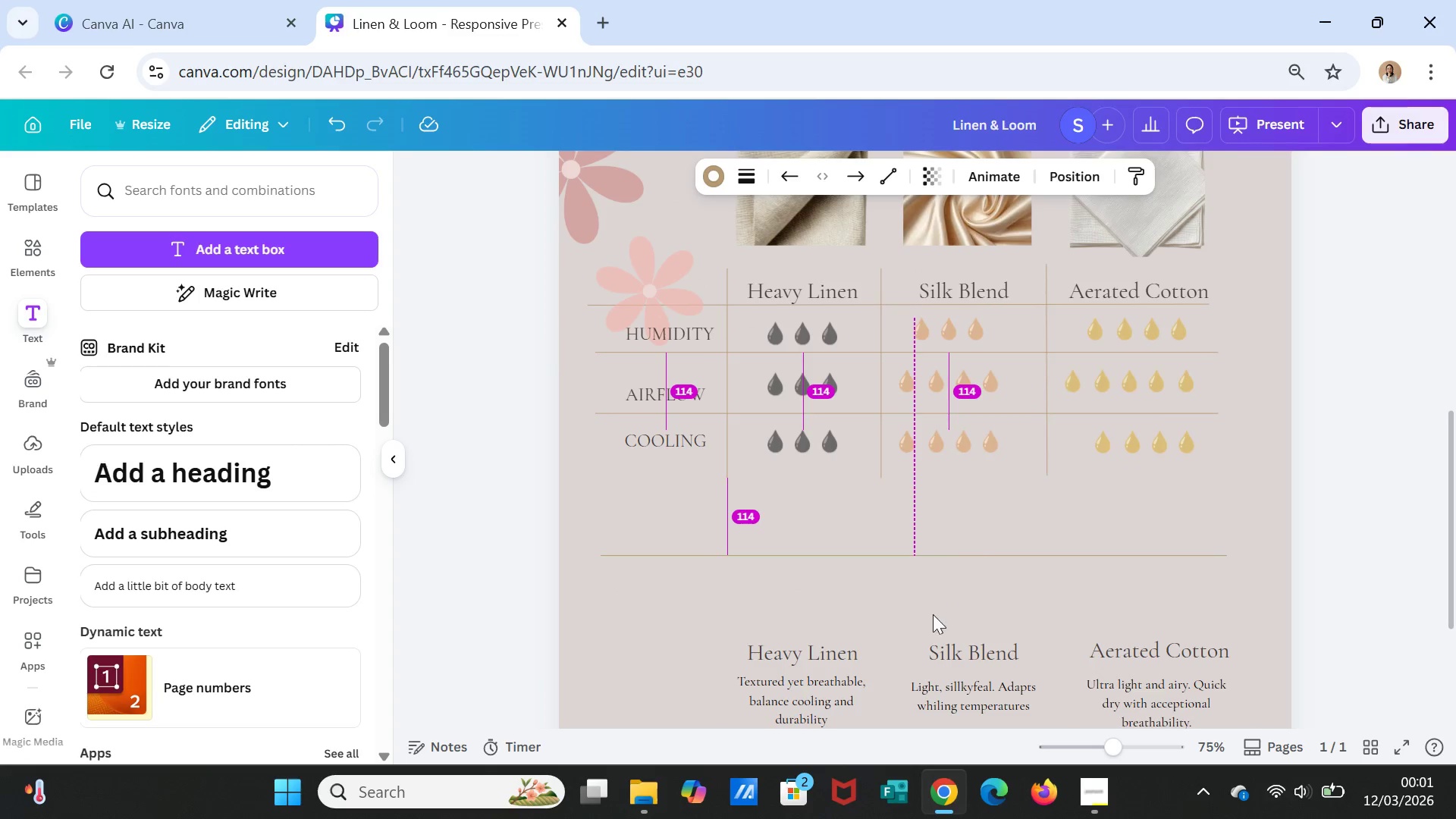 
left_click_drag(start_coordinate=[932, 605], to_coordinate=[934, 668])
 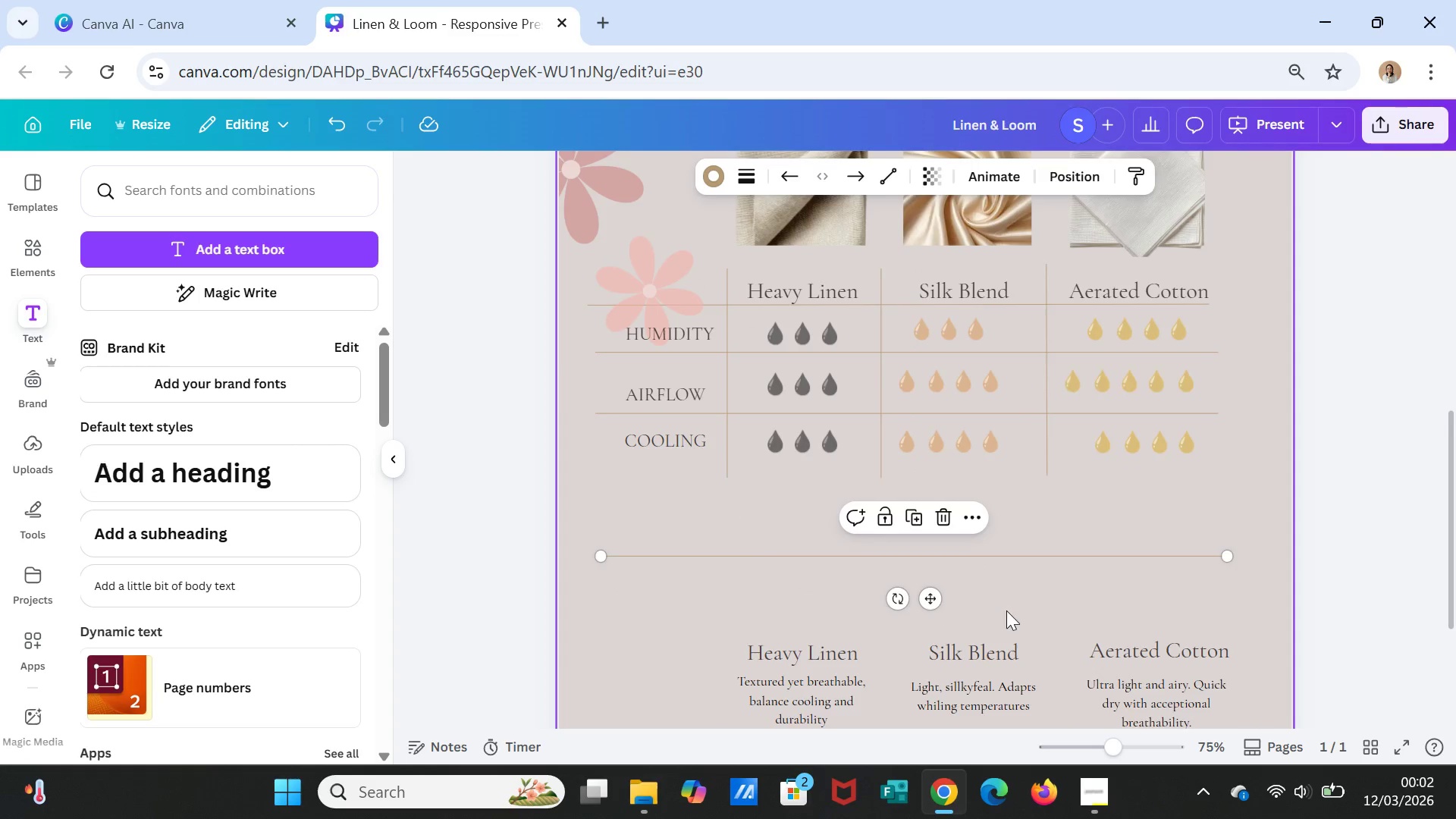 
scroll: coordinate [1006, 610], scroll_direction: down, amount: 1.0
 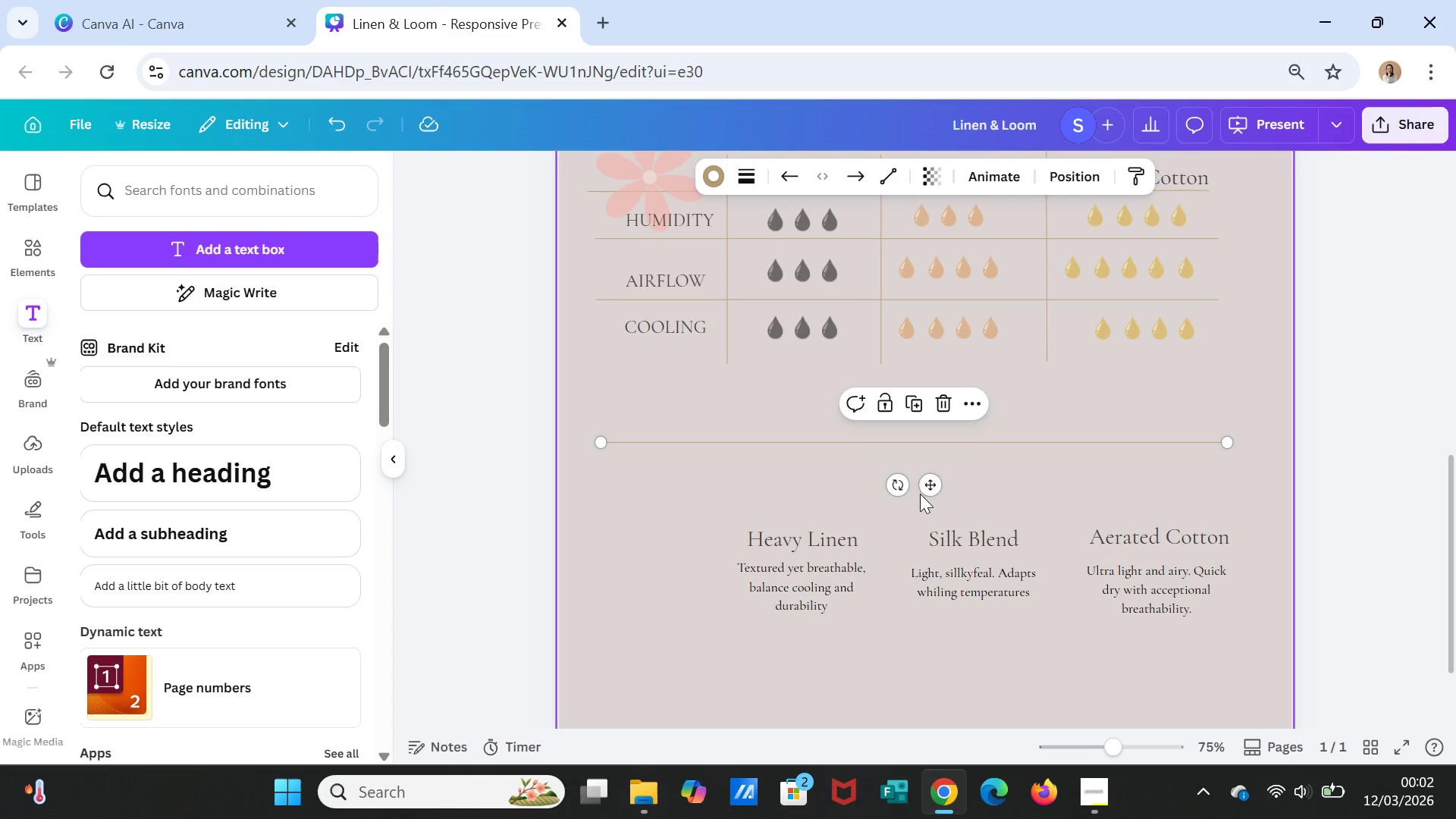 
left_click_drag(start_coordinate=[927, 490], to_coordinate=[934, 507])
 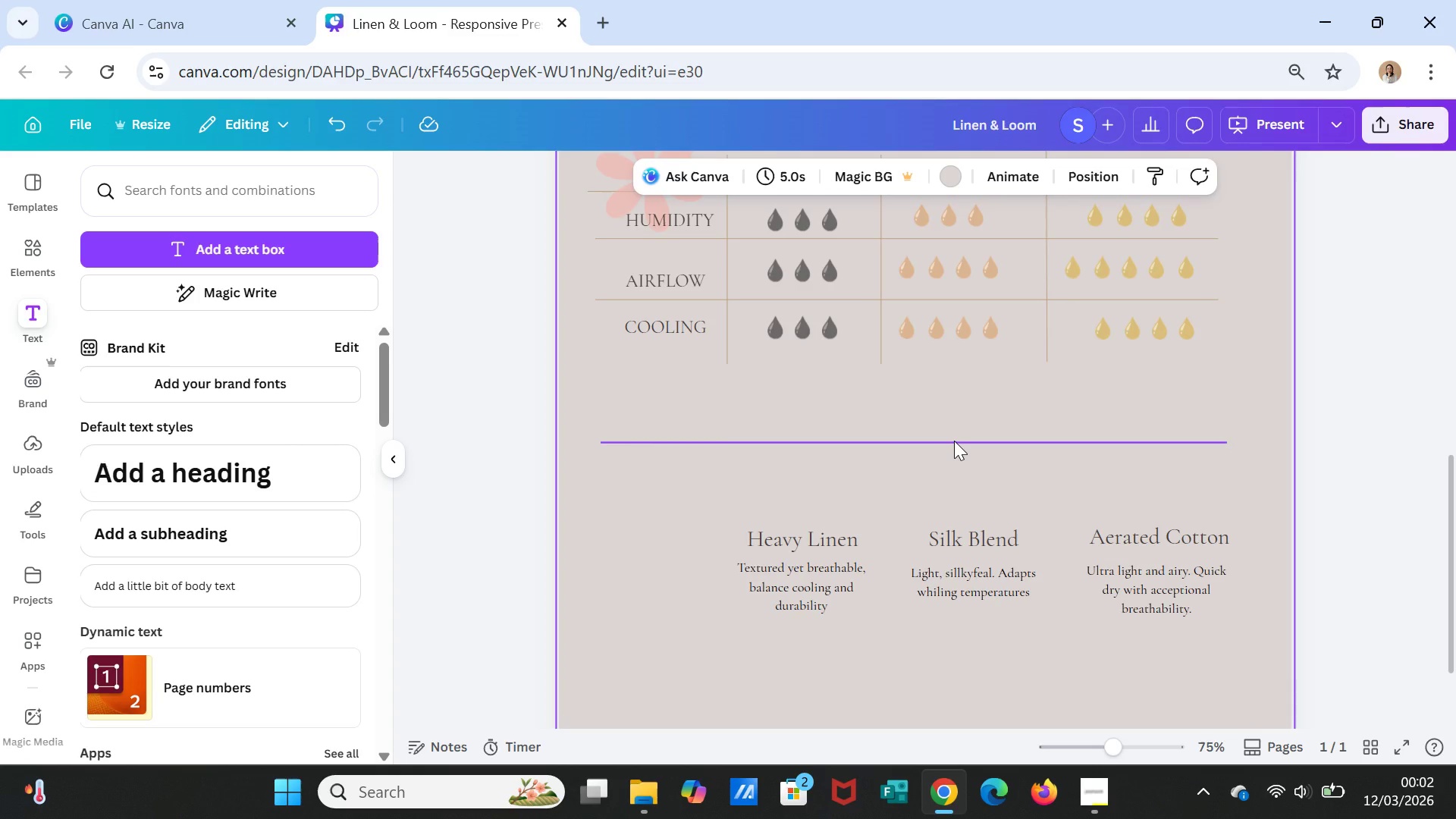 
left_click([954, 441])
 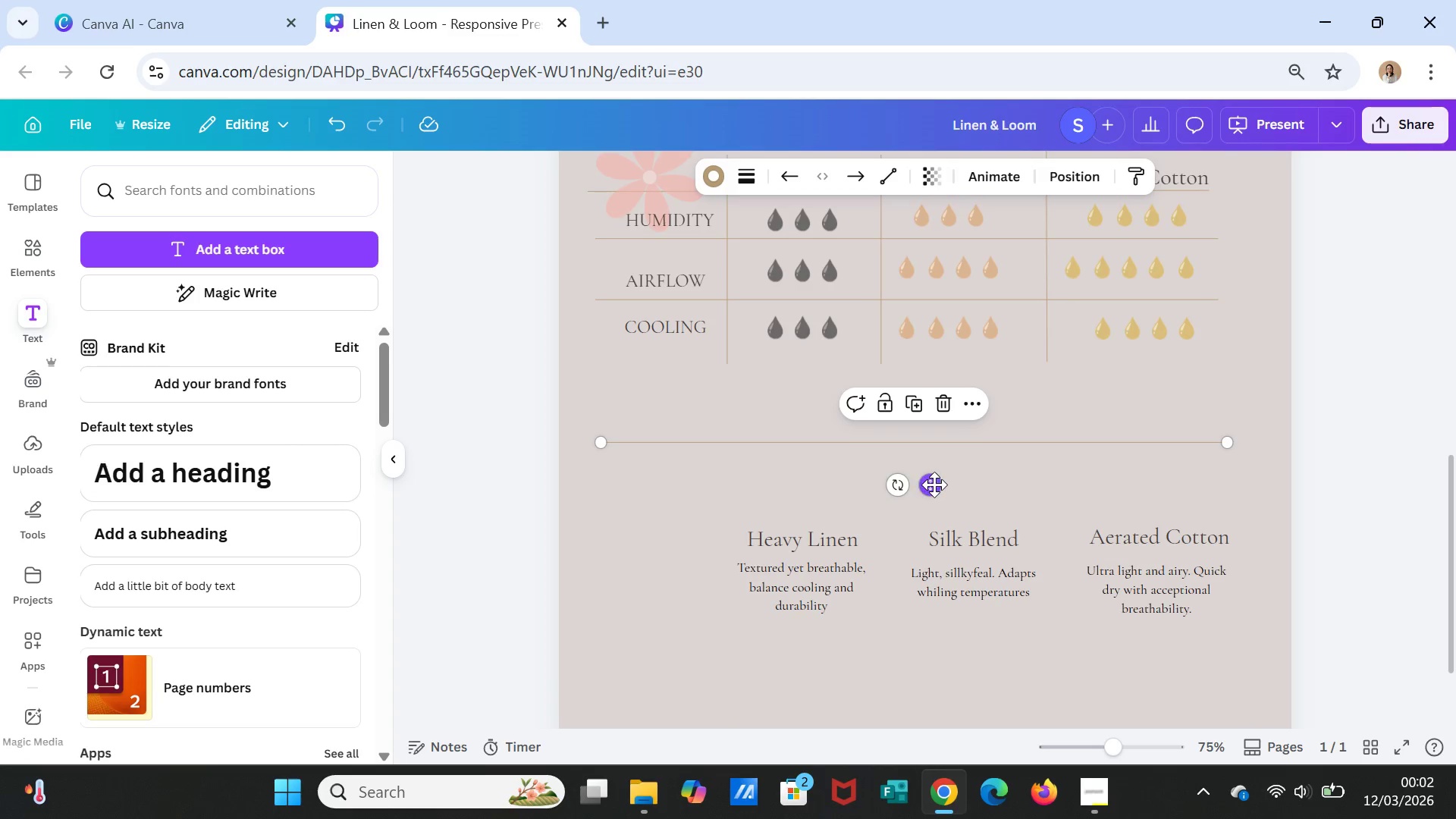 
left_click_drag(start_coordinate=[934, 485], to_coordinate=[940, 508])
 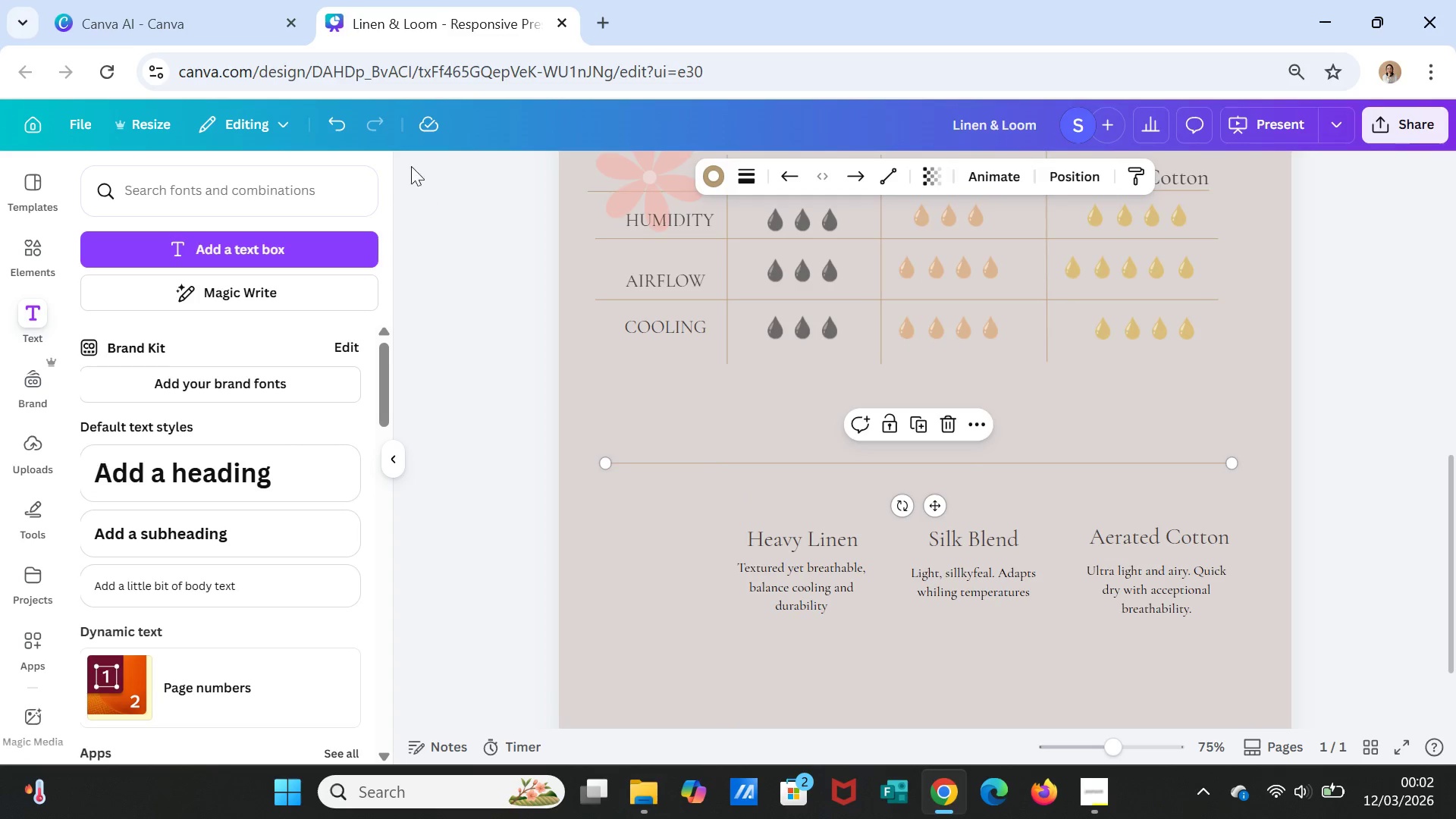 
double_click([338, 121])
 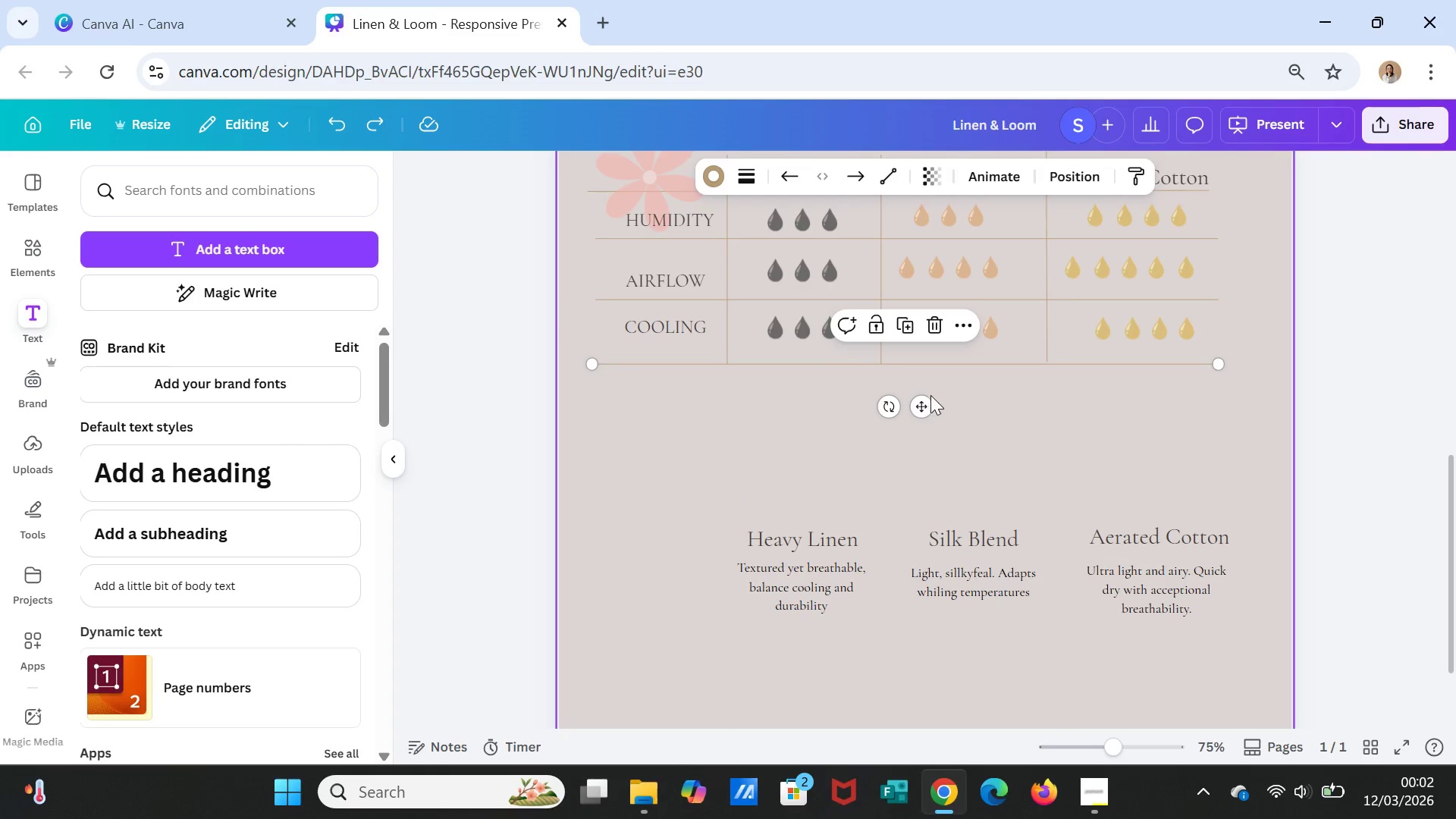 
left_click_drag(start_coordinate=[925, 403], to_coordinate=[941, 510])
 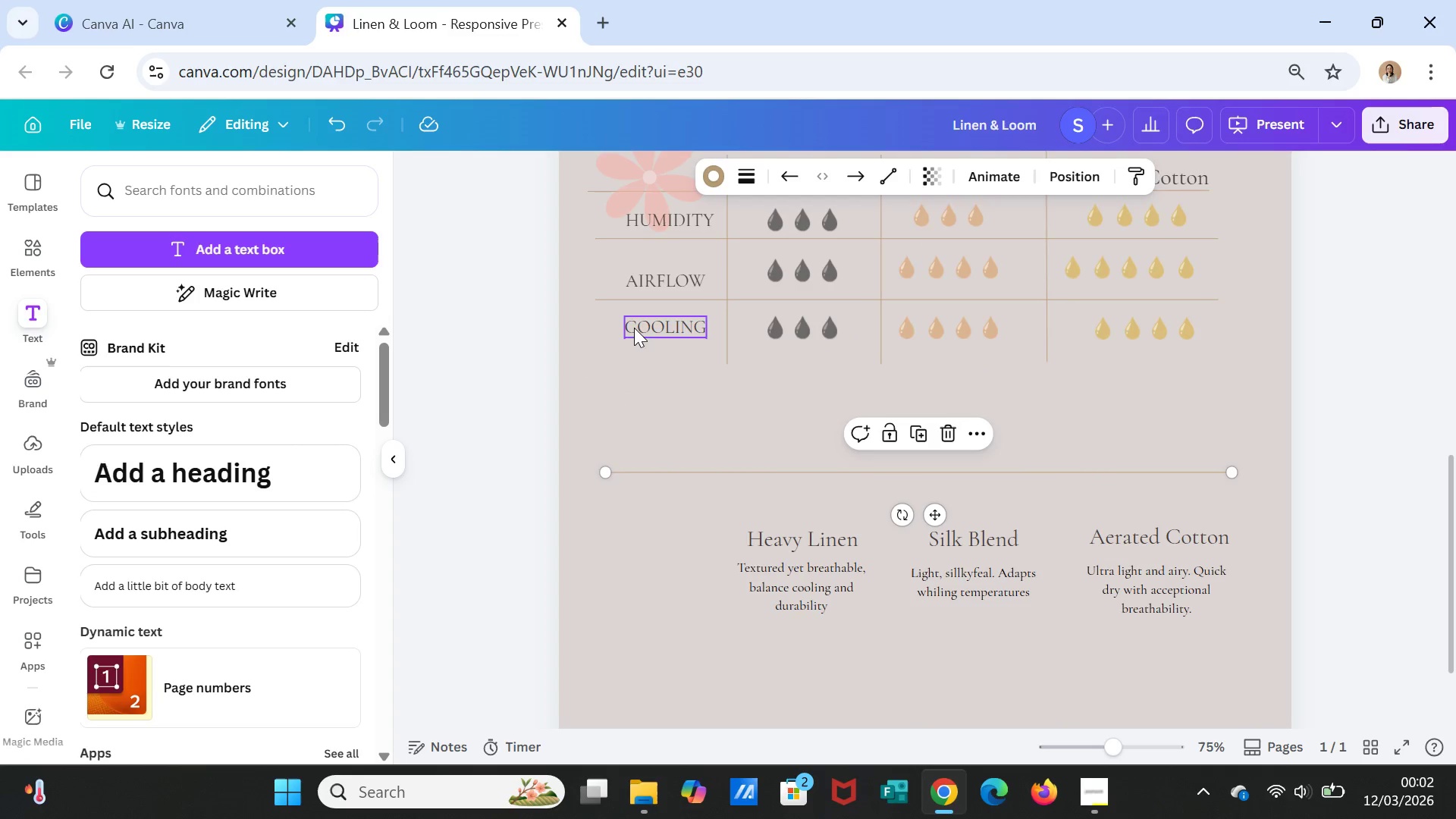 
left_click([684, 331])
 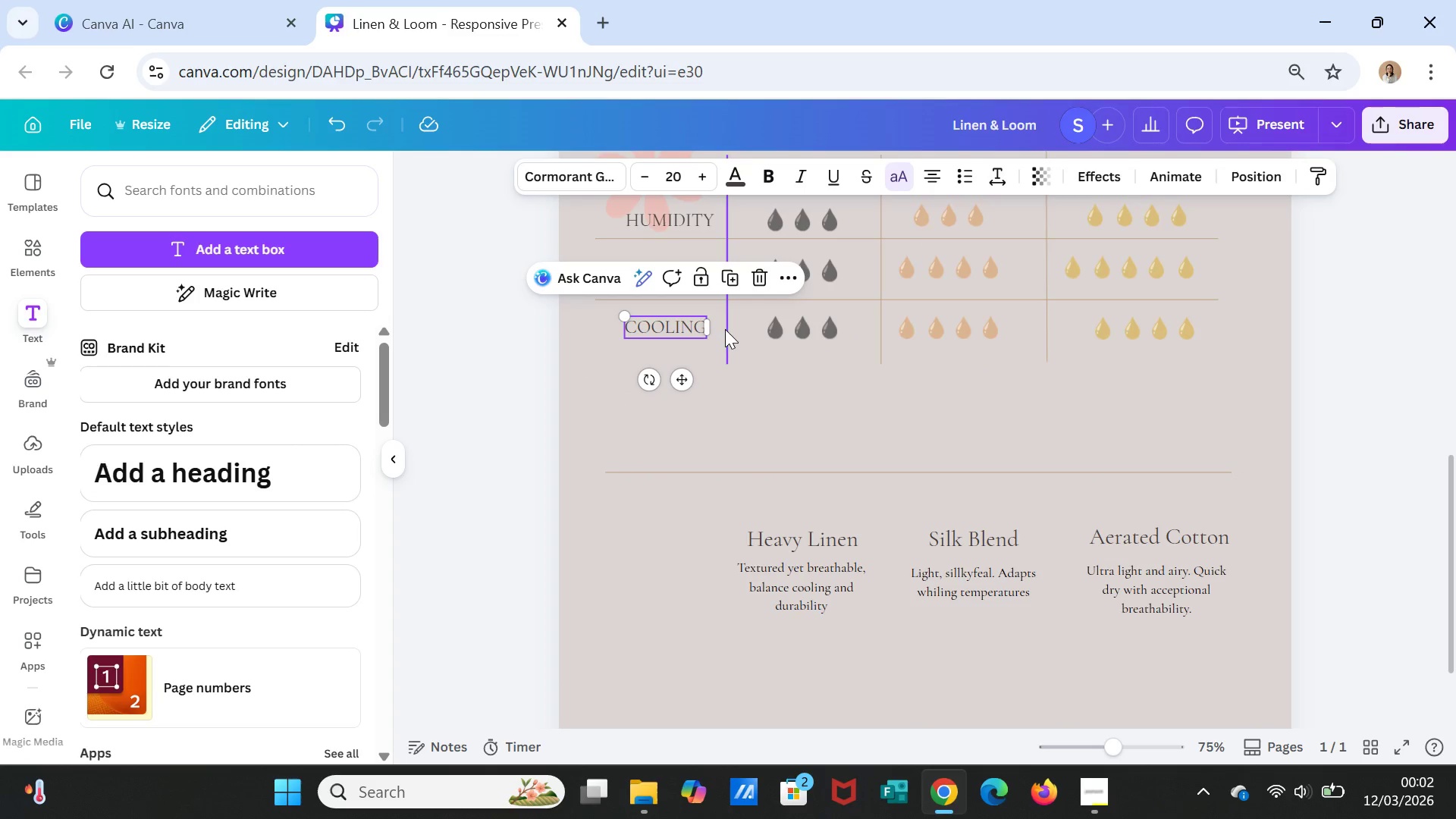 
left_click_drag(start_coordinate=[725, 329], to_coordinate=[726, 437])
 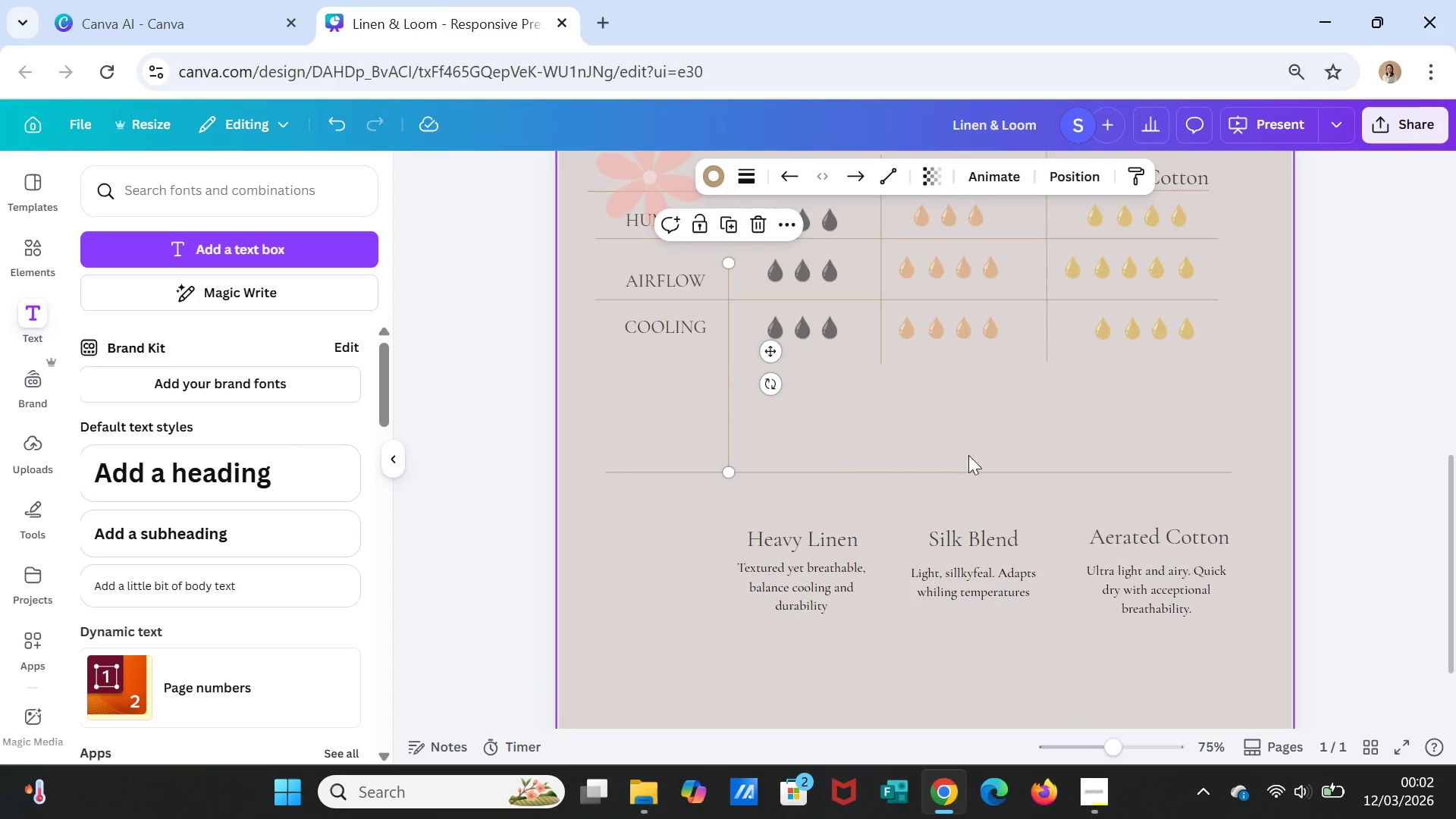 
scroll: coordinate [987, 485], scroll_direction: up, amount: 3.0
 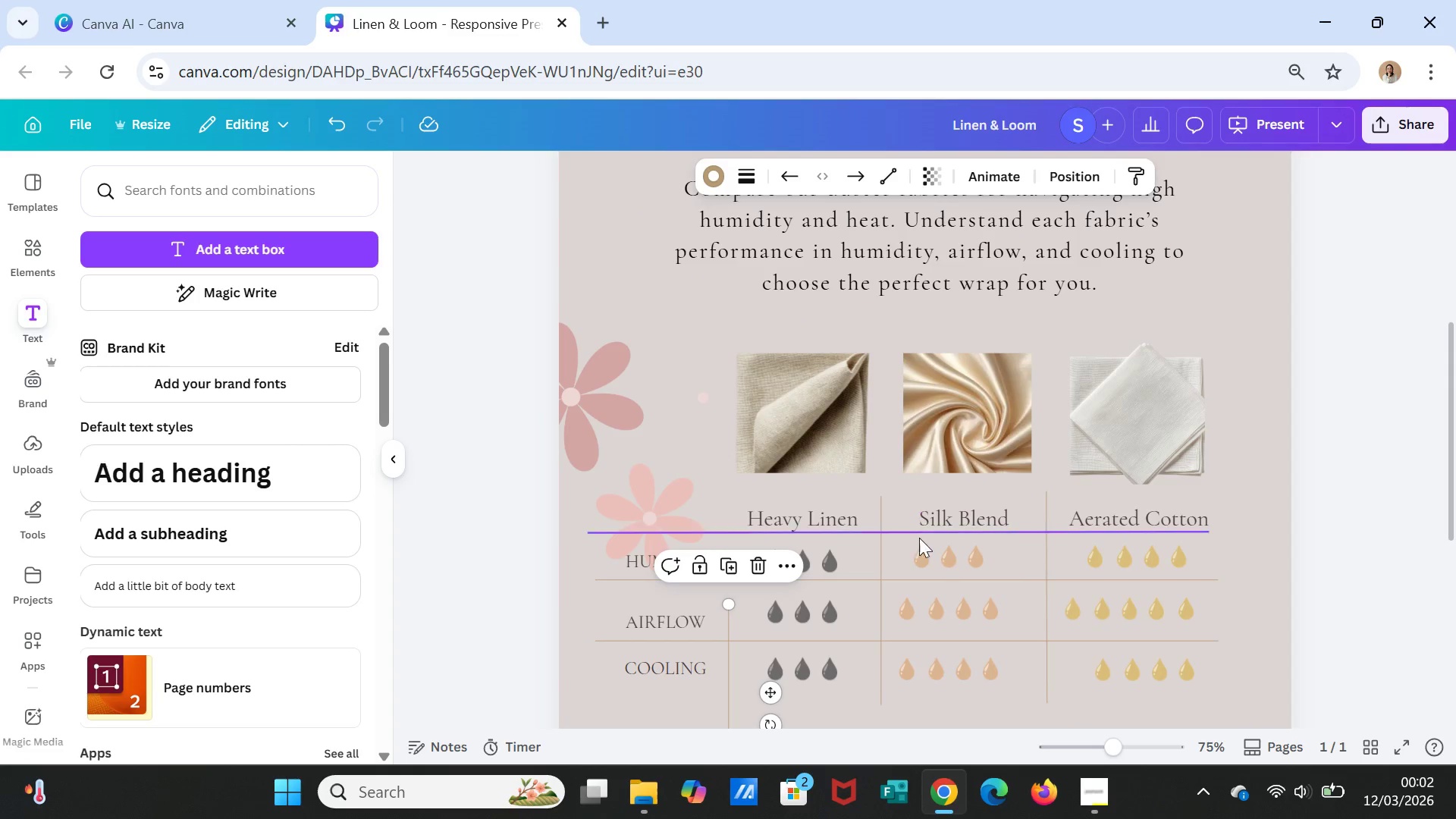 
scroll: coordinate [946, 526], scroll_direction: down, amount: 3.0
 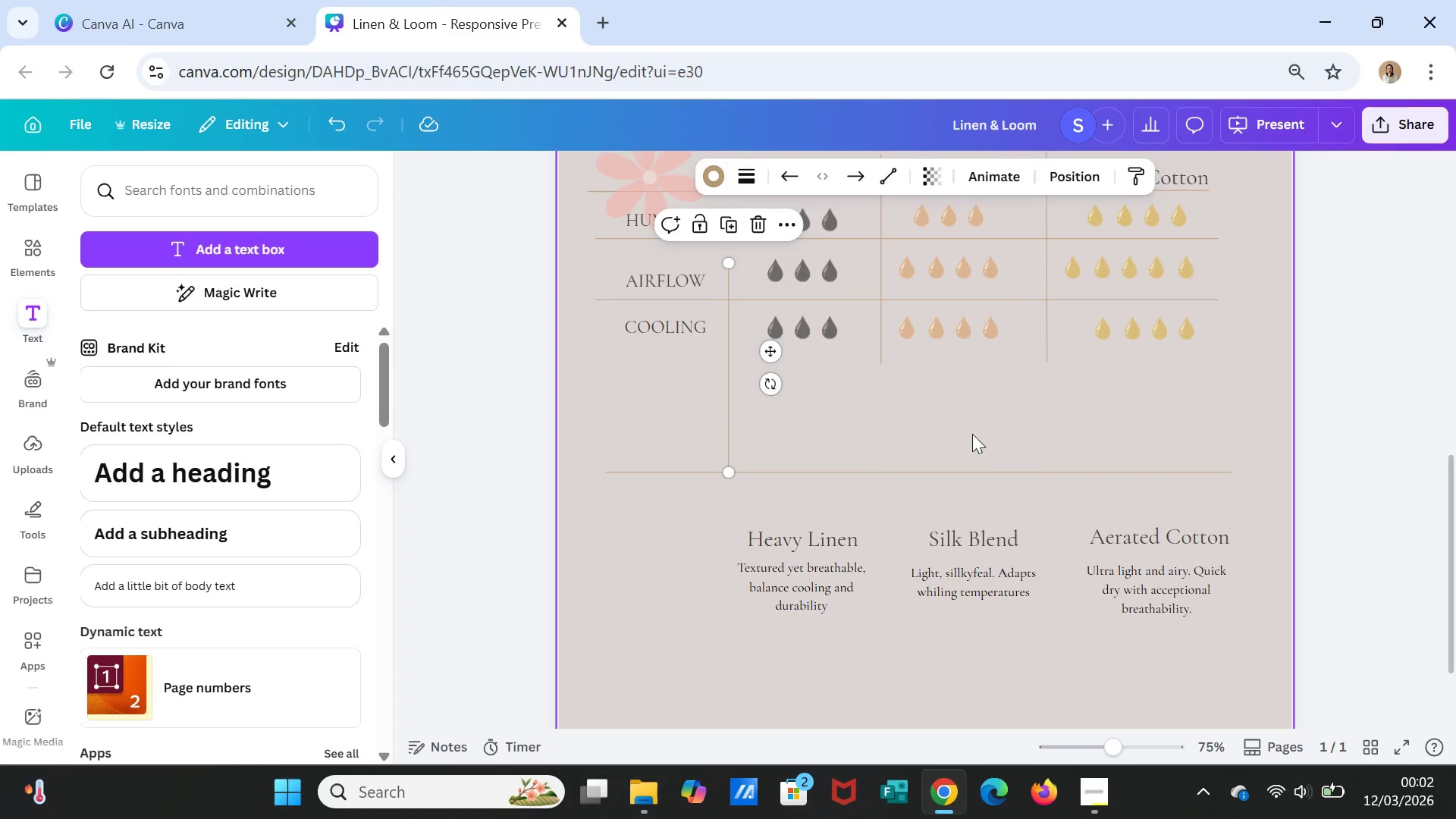 
left_click([969, 424])
 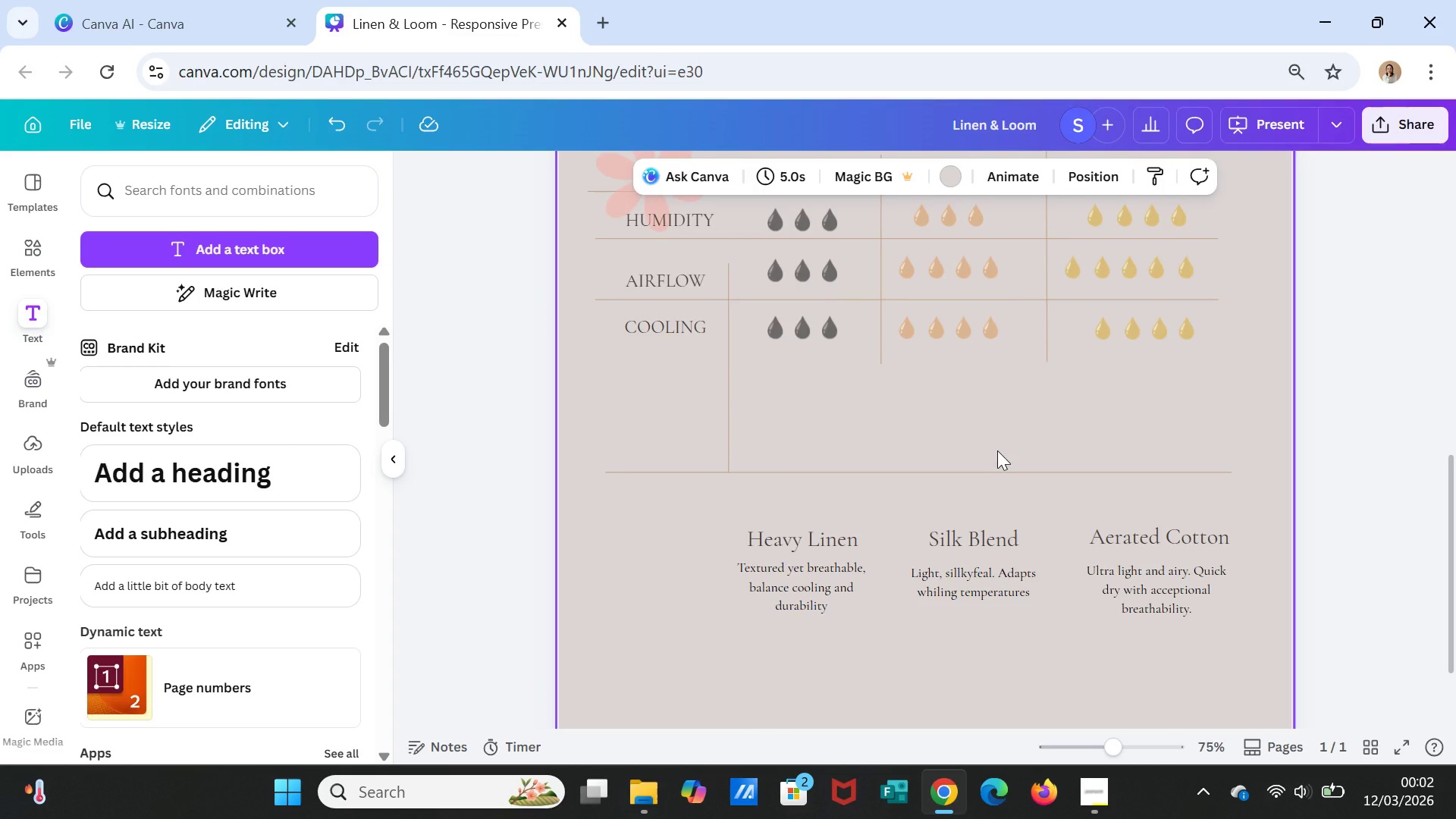 
scroll: coordinate [997, 450], scroll_direction: up, amount: 3.0
 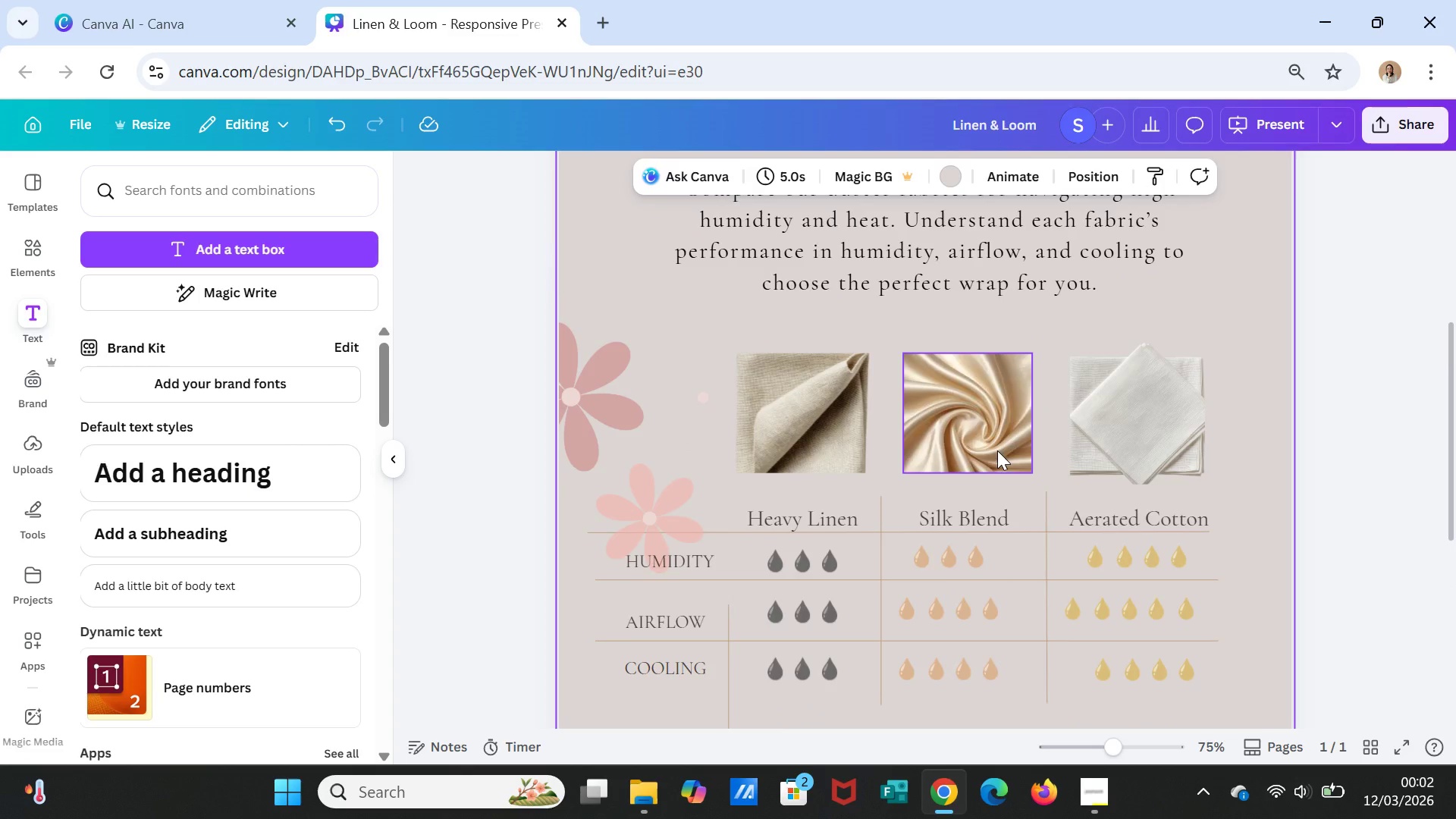 
scroll: coordinate [997, 450], scroll_direction: down, amount: 1.0
 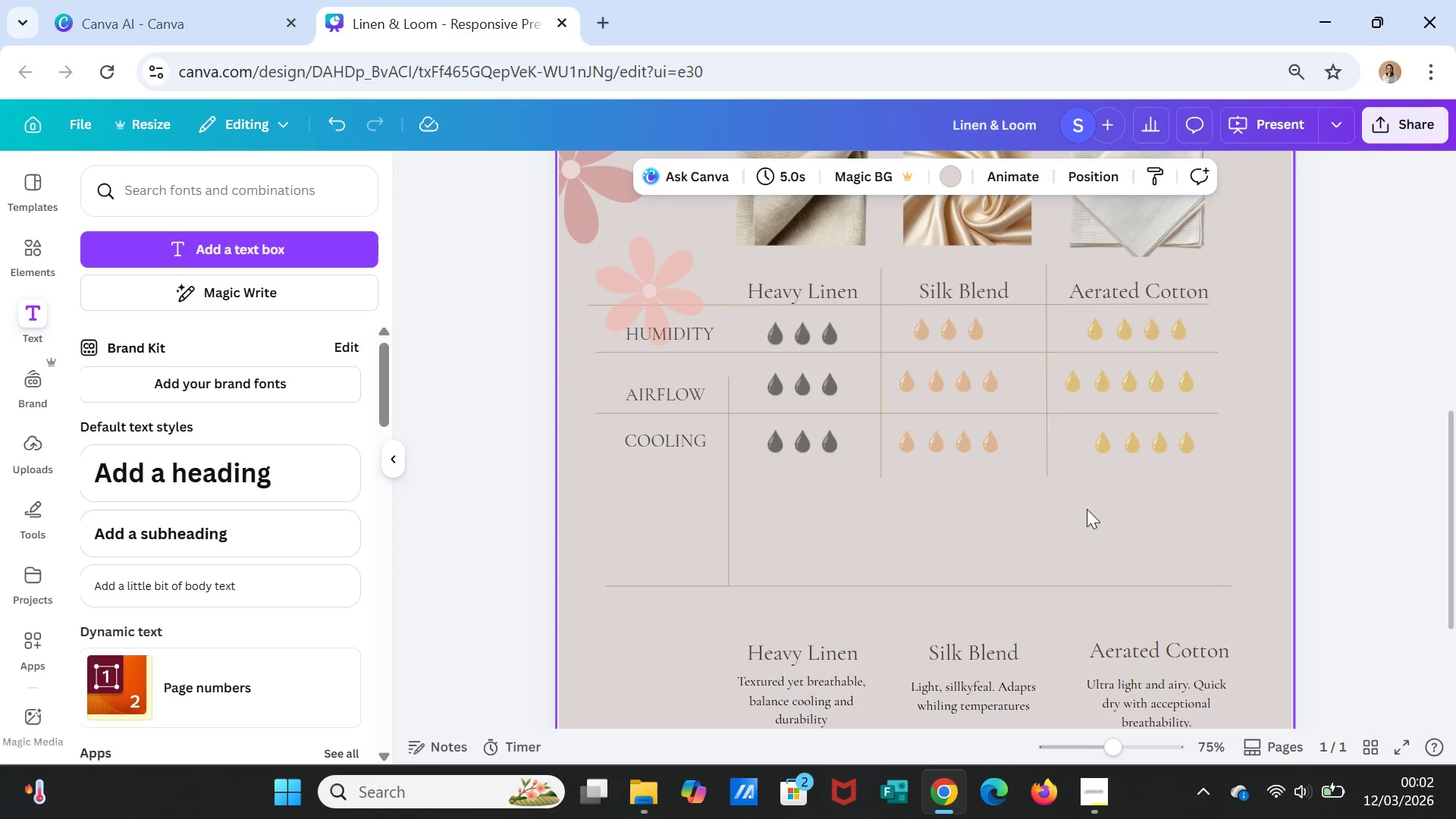 
wait(12.8)
 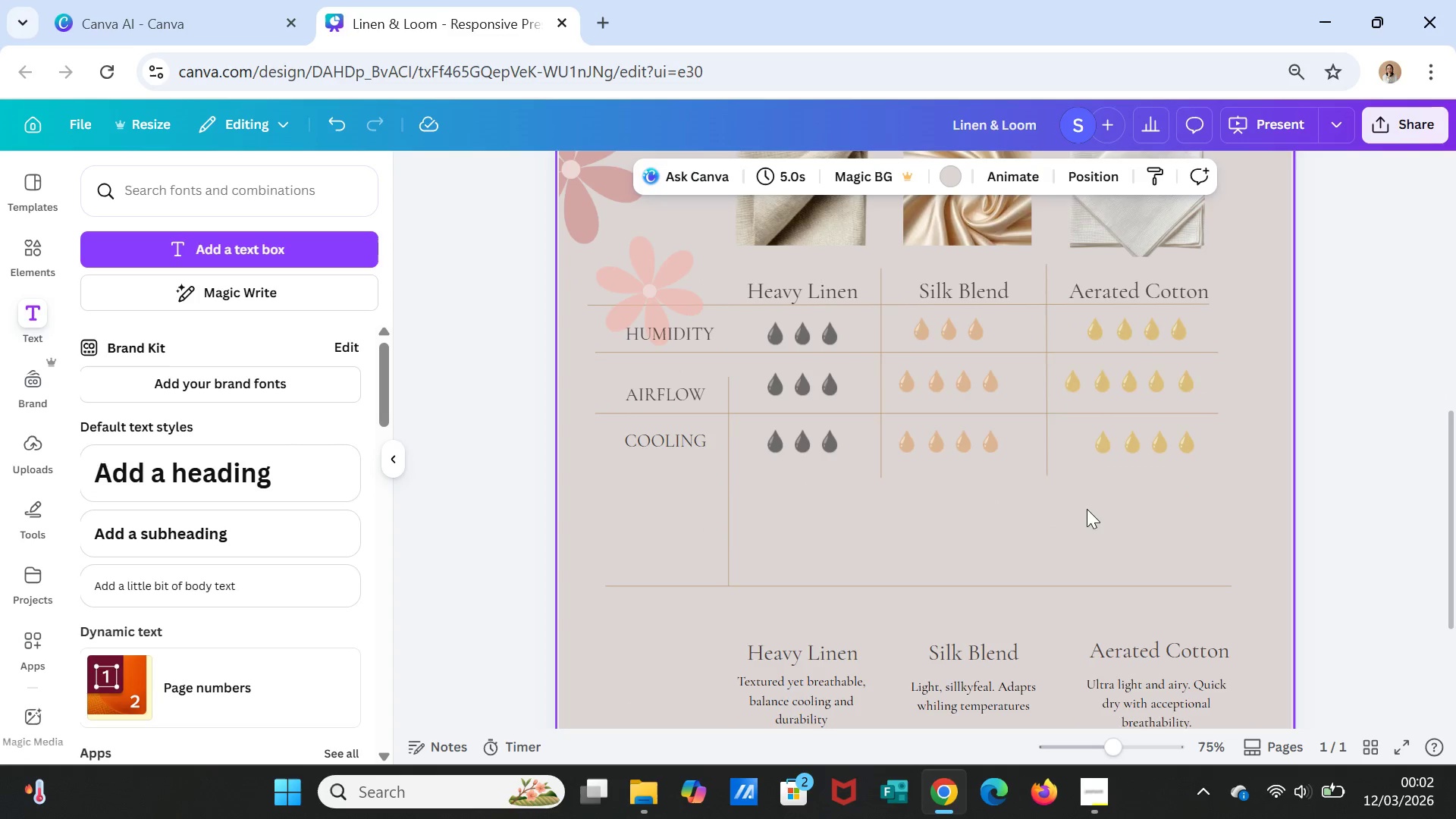 
left_click_drag(start_coordinate=[657, 444], to_coordinate=[667, 565])
 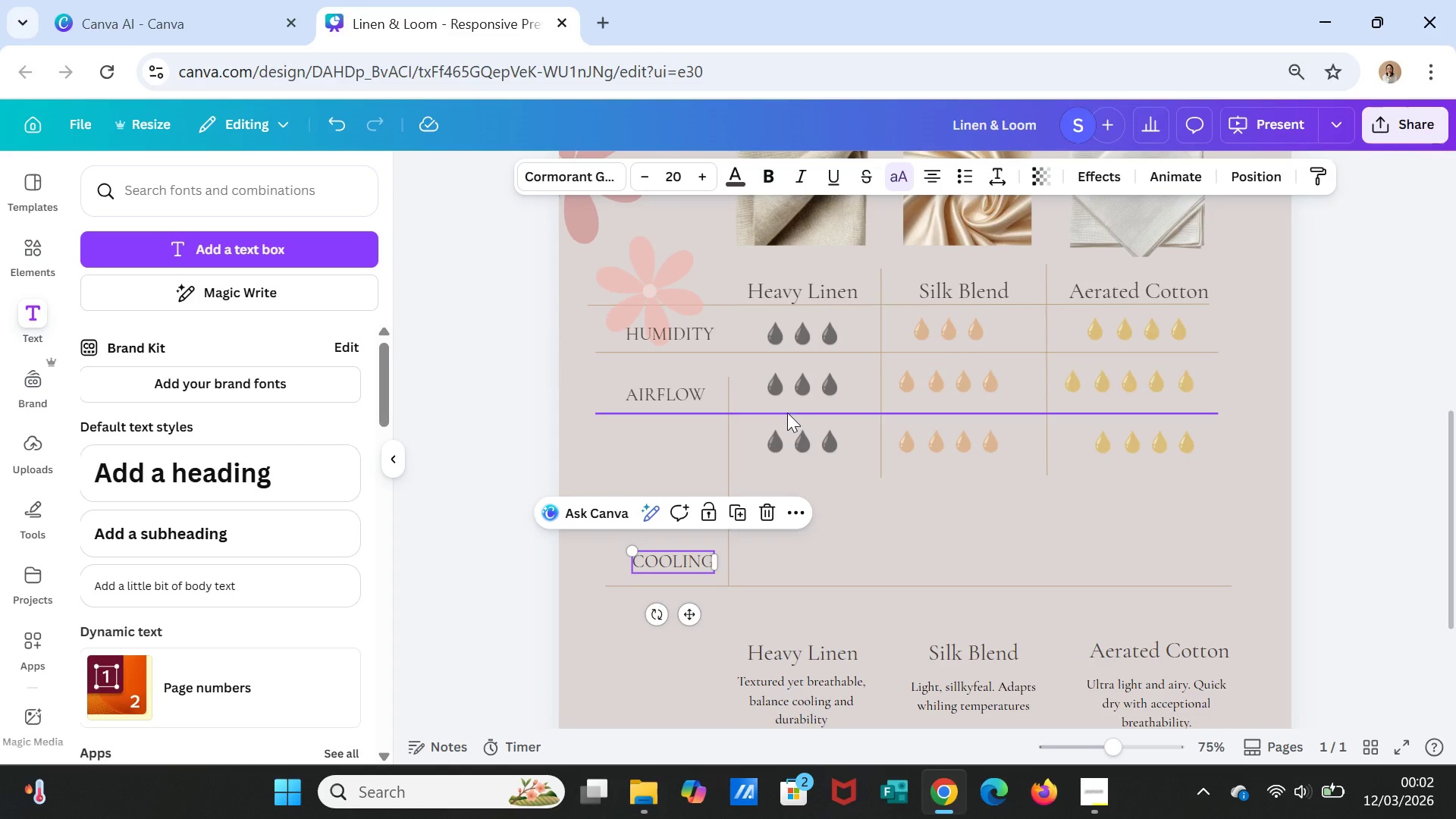 
left_click_drag(start_coordinate=[787, 413], to_coordinate=[791, 537])
 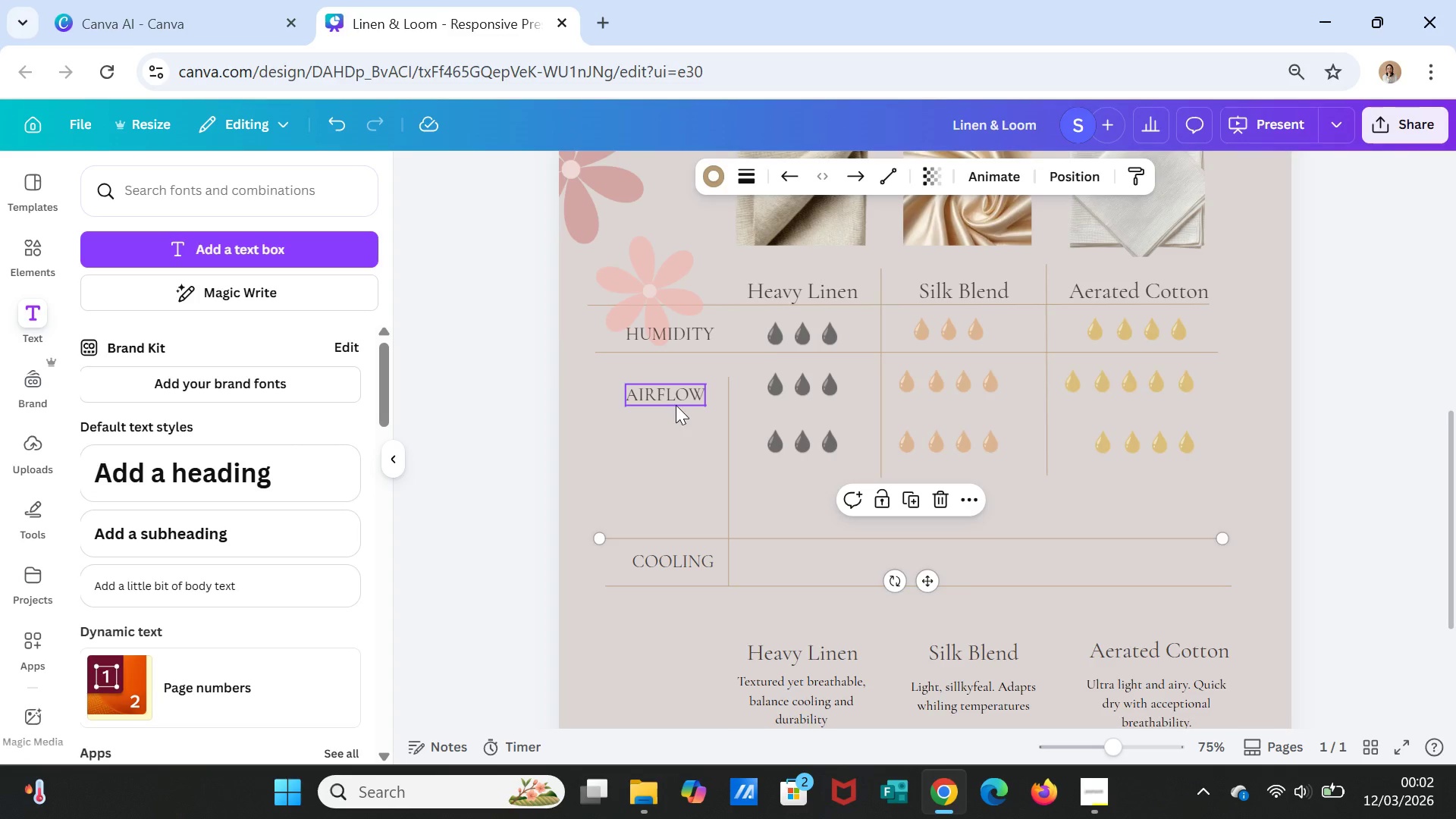 
left_click_drag(start_coordinate=[676, 405], to_coordinate=[679, 520])
 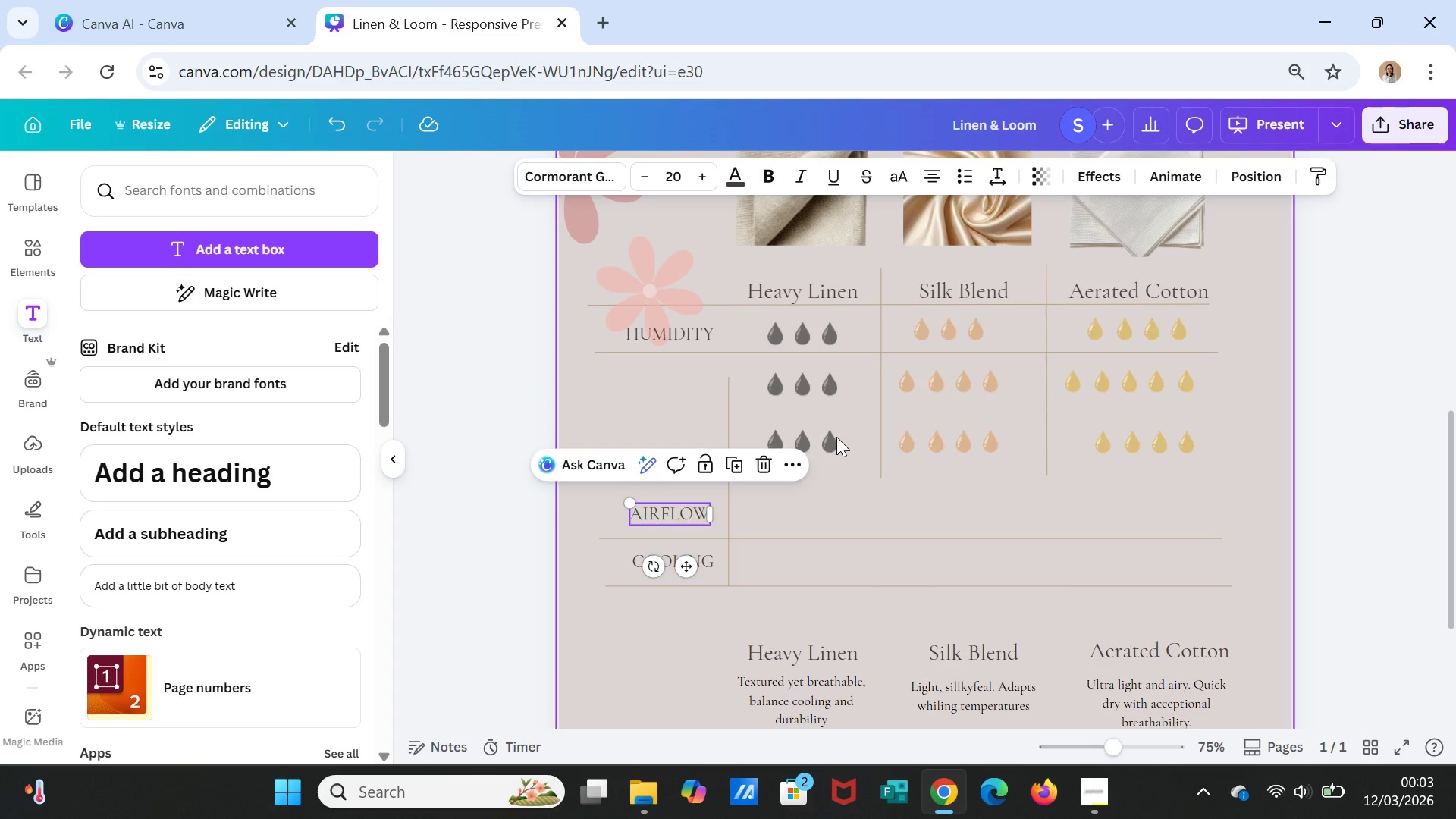 
wait(5.45)
 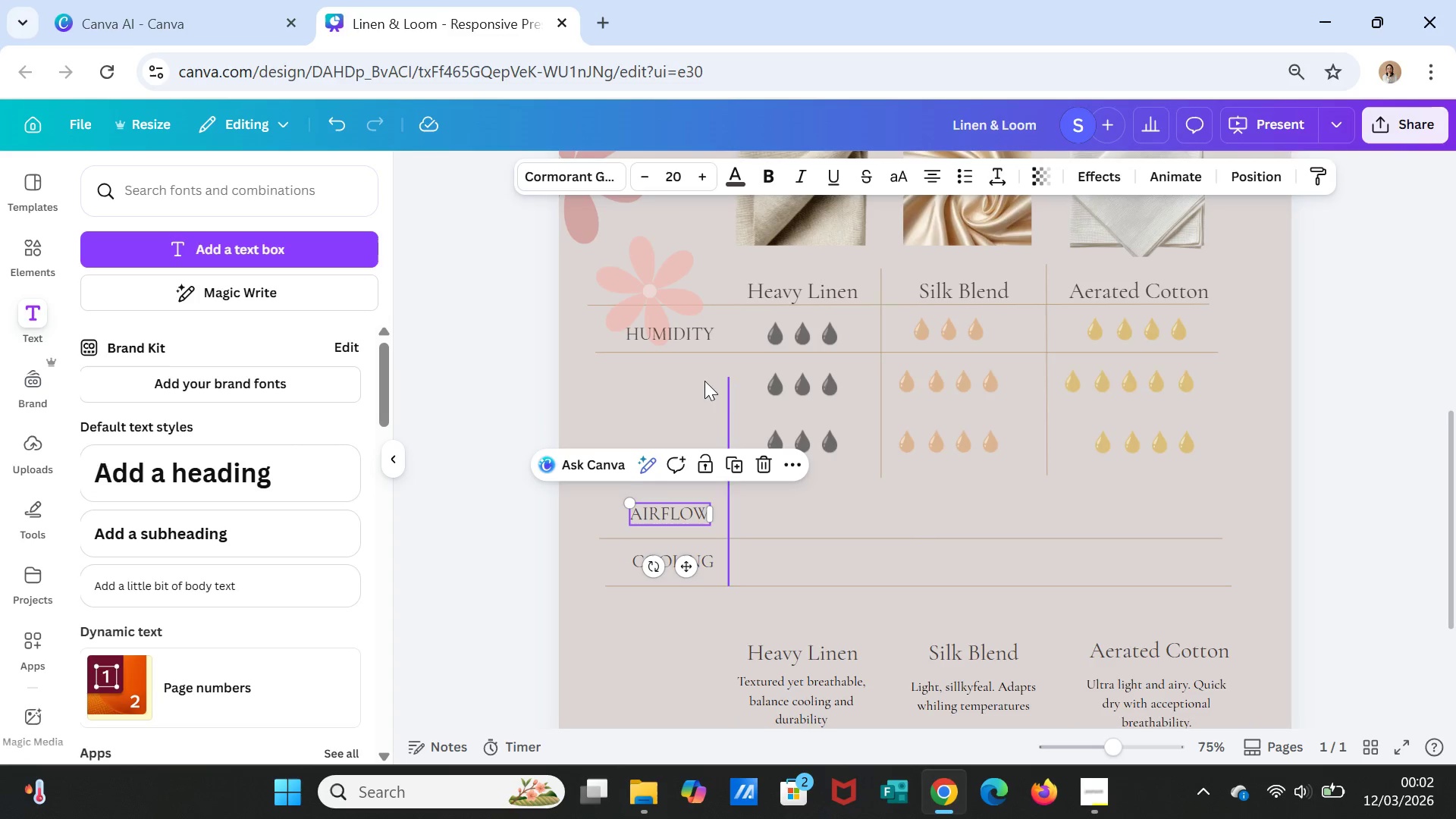 
left_click_drag(start_coordinate=[833, 439], to_coordinate=[841, 560])
 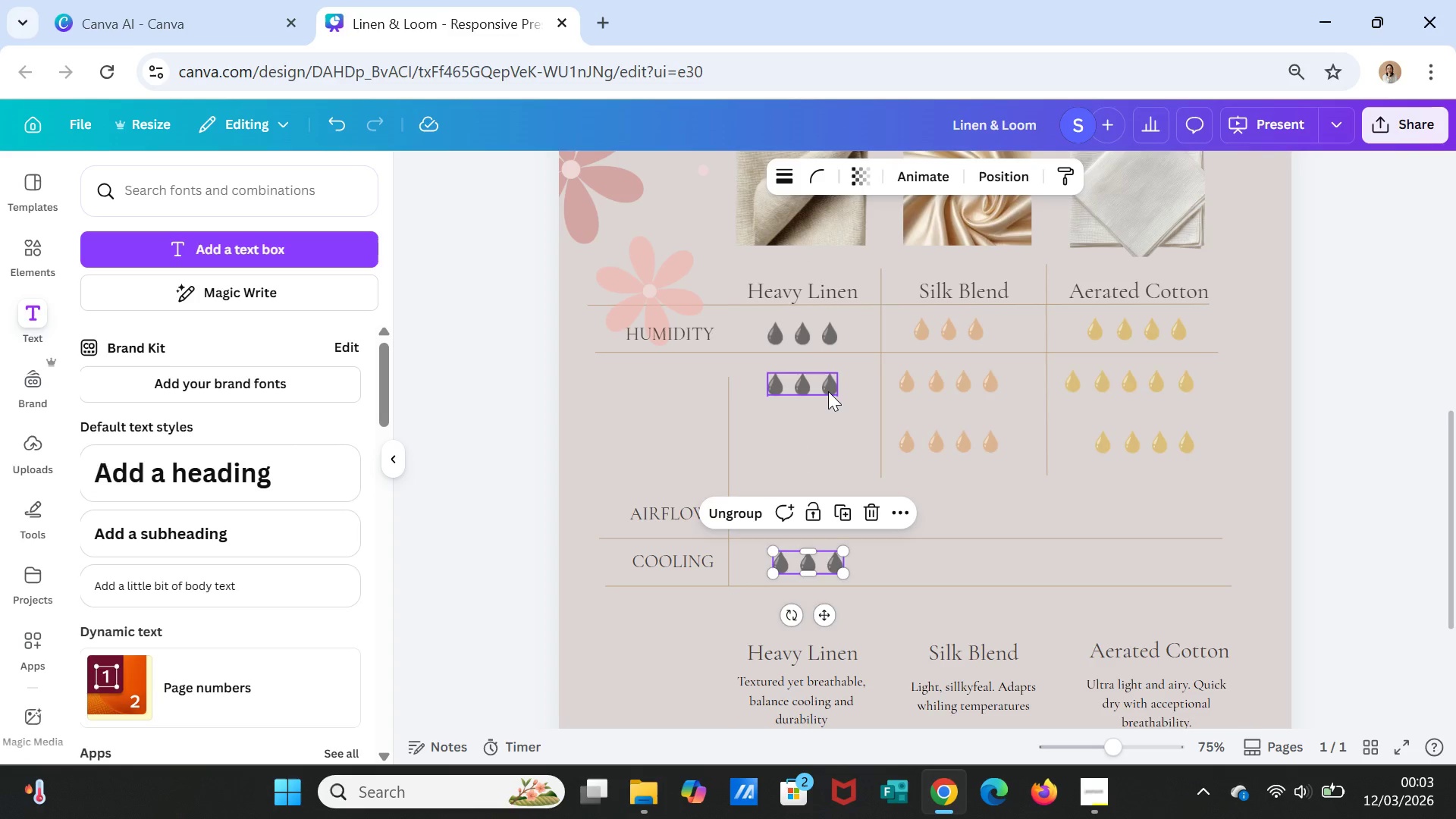 
left_click_drag(start_coordinate=[828, 391], to_coordinate=[827, 519])
 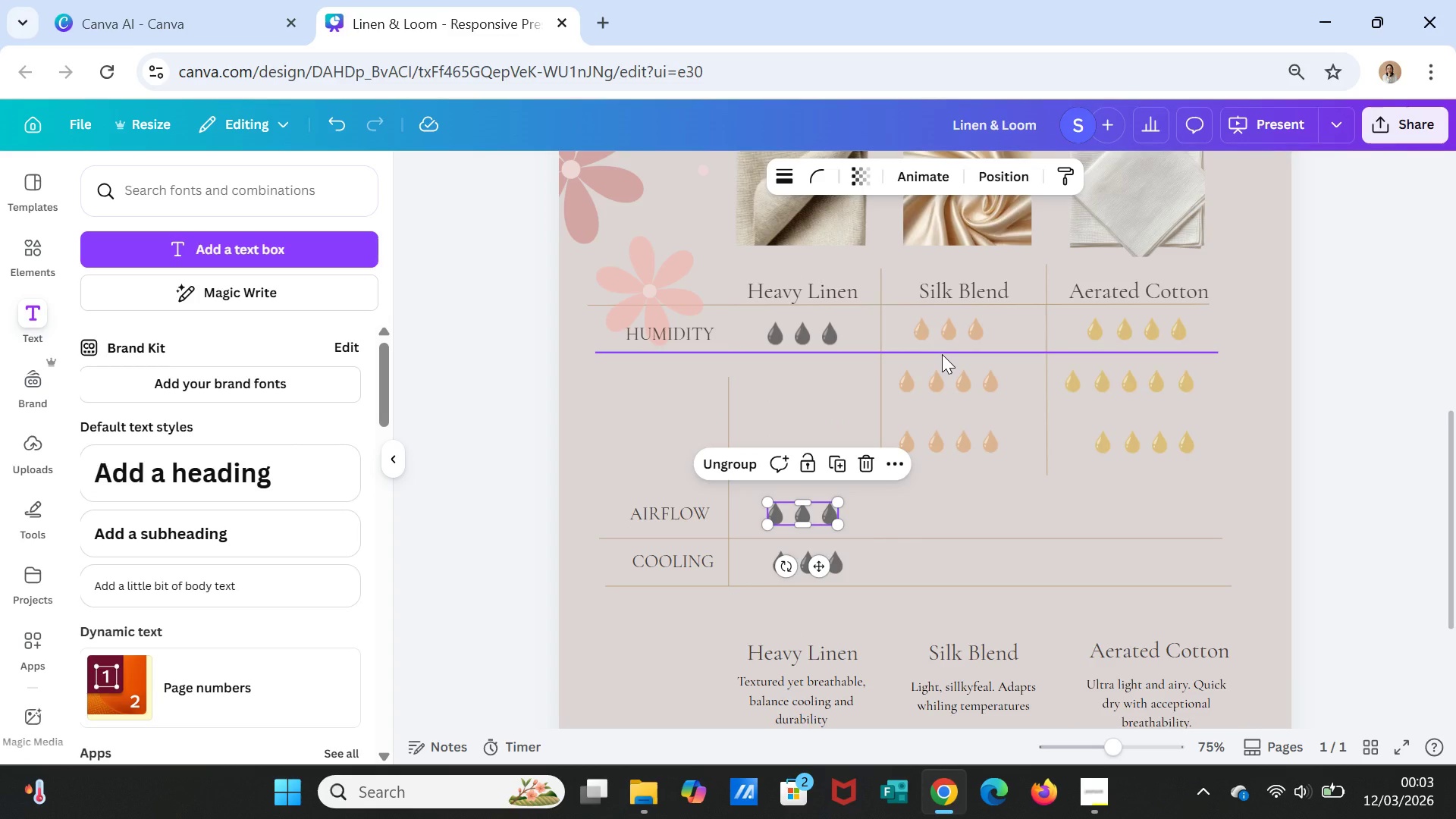 
left_click_drag(start_coordinate=[942, 354], to_coordinate=[957, 484])
 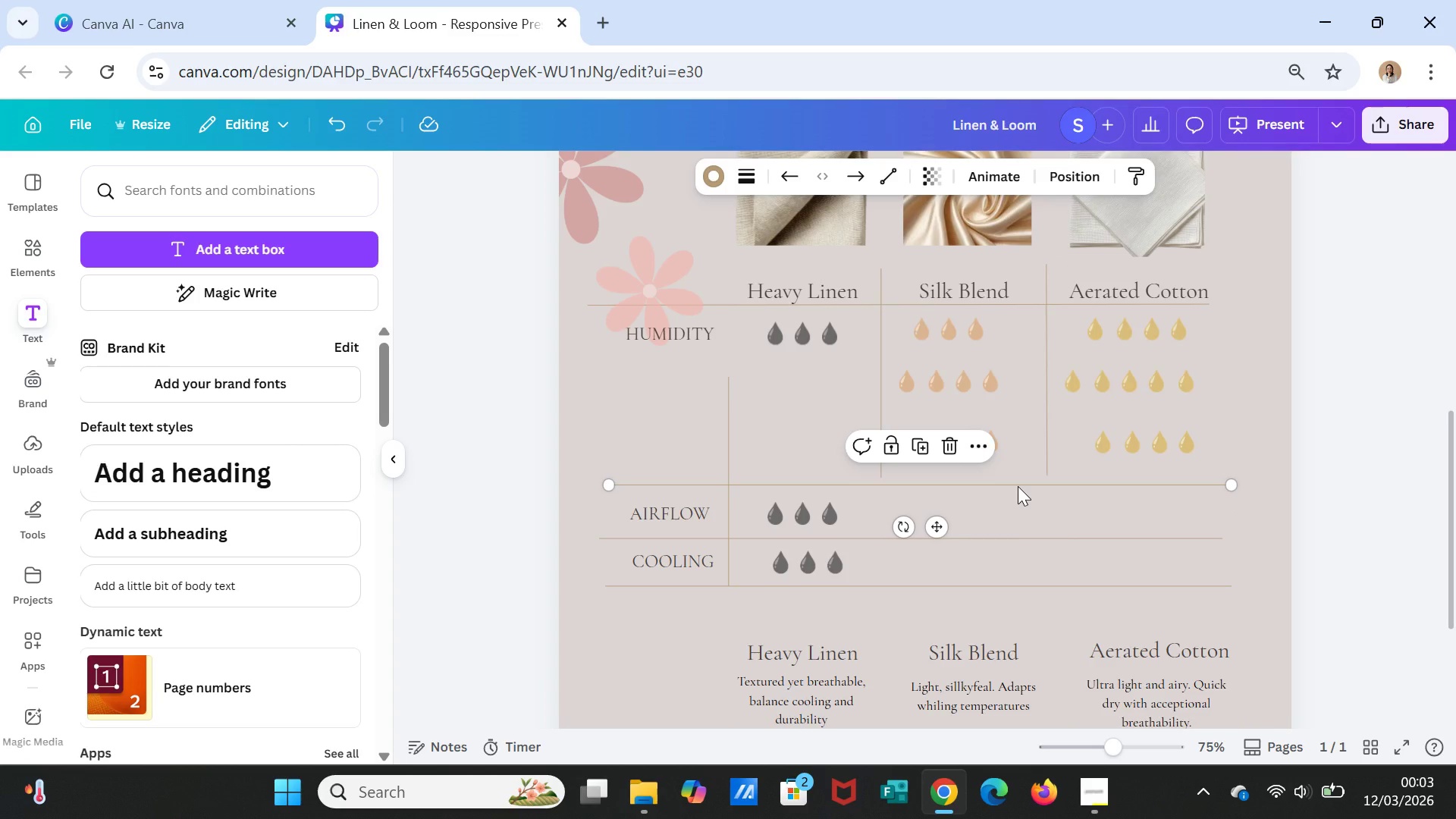 
wait(6.58)
 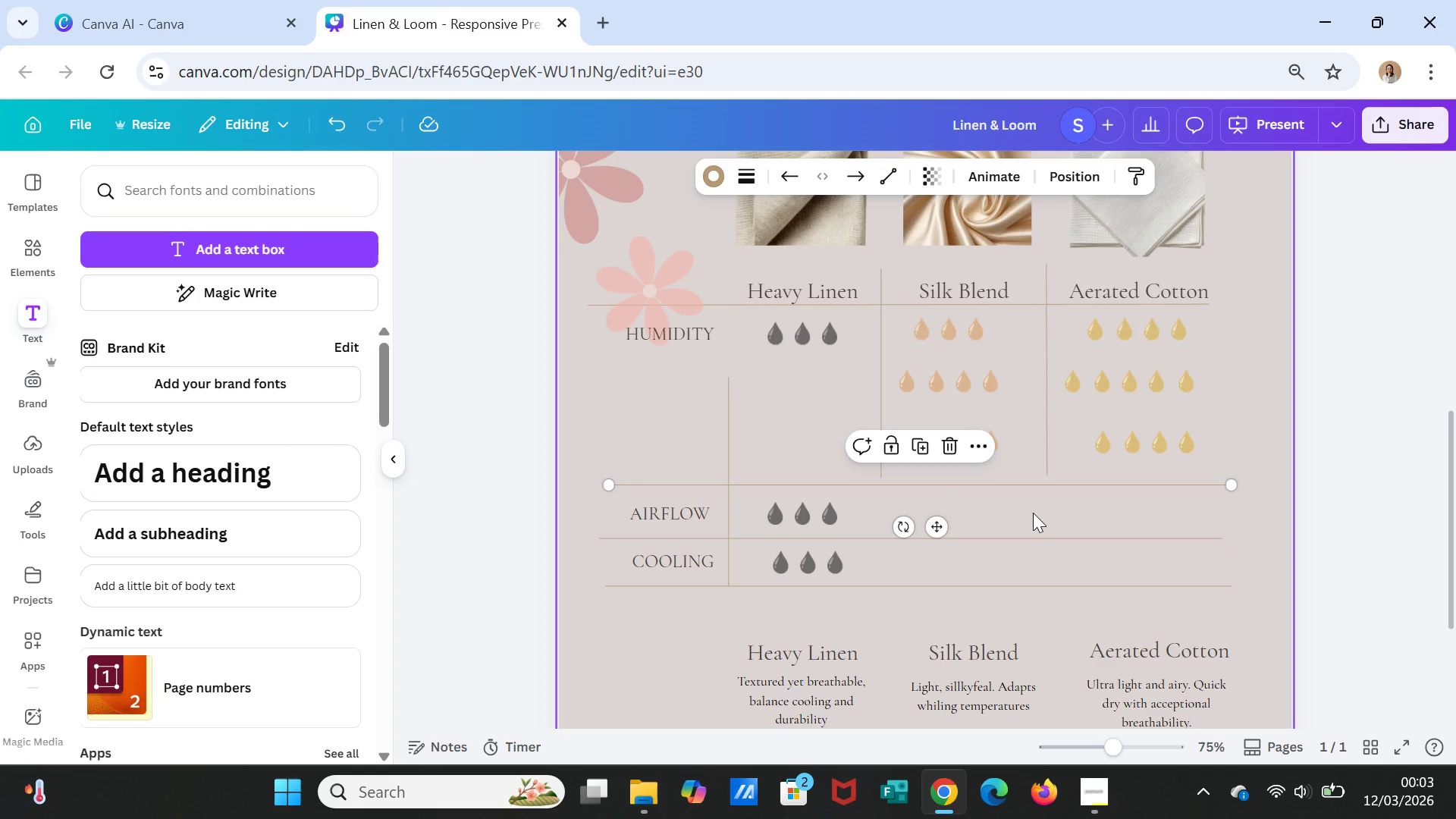 
left_click([964, 486])
 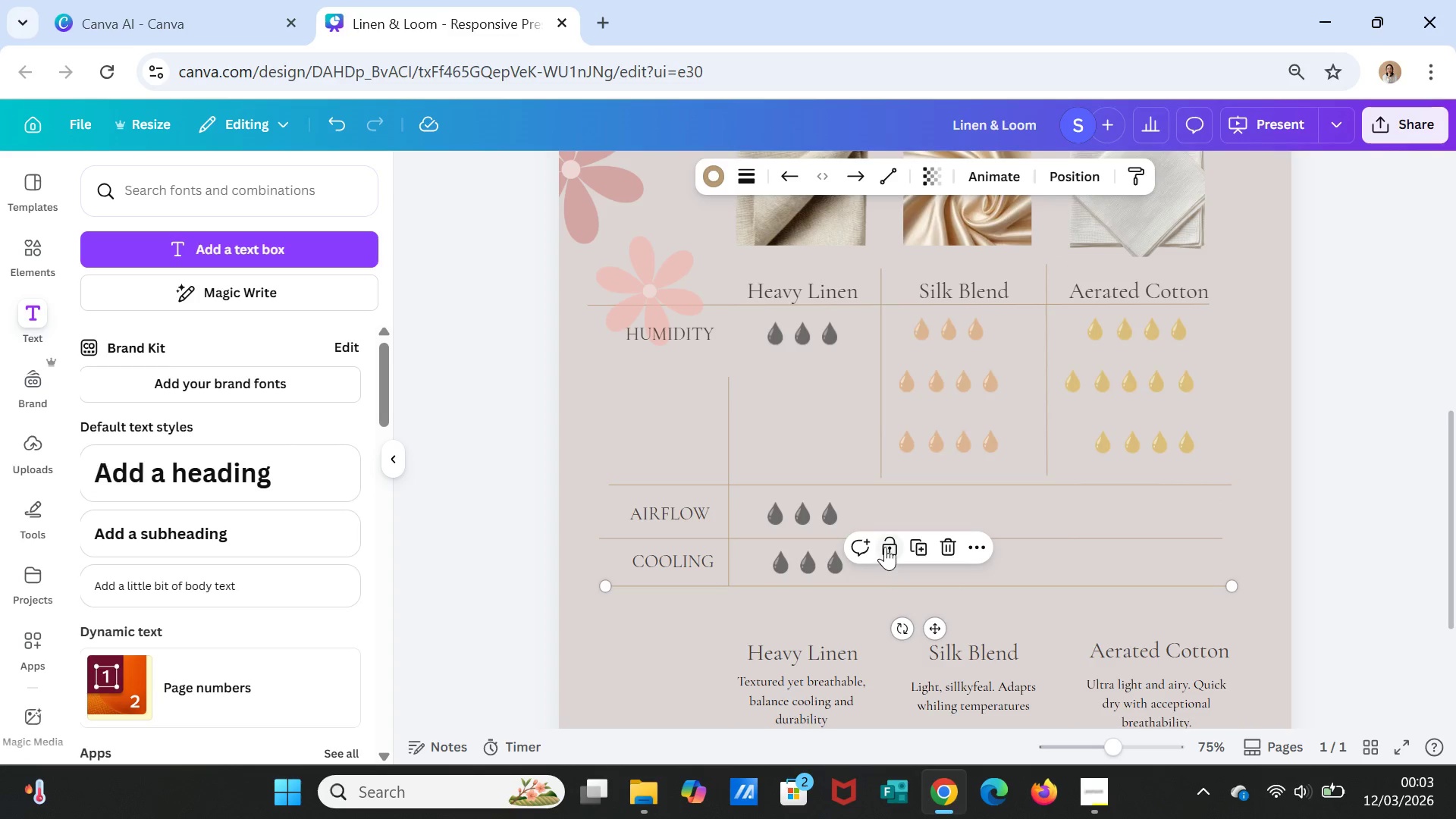 
left_click([924, 548])
 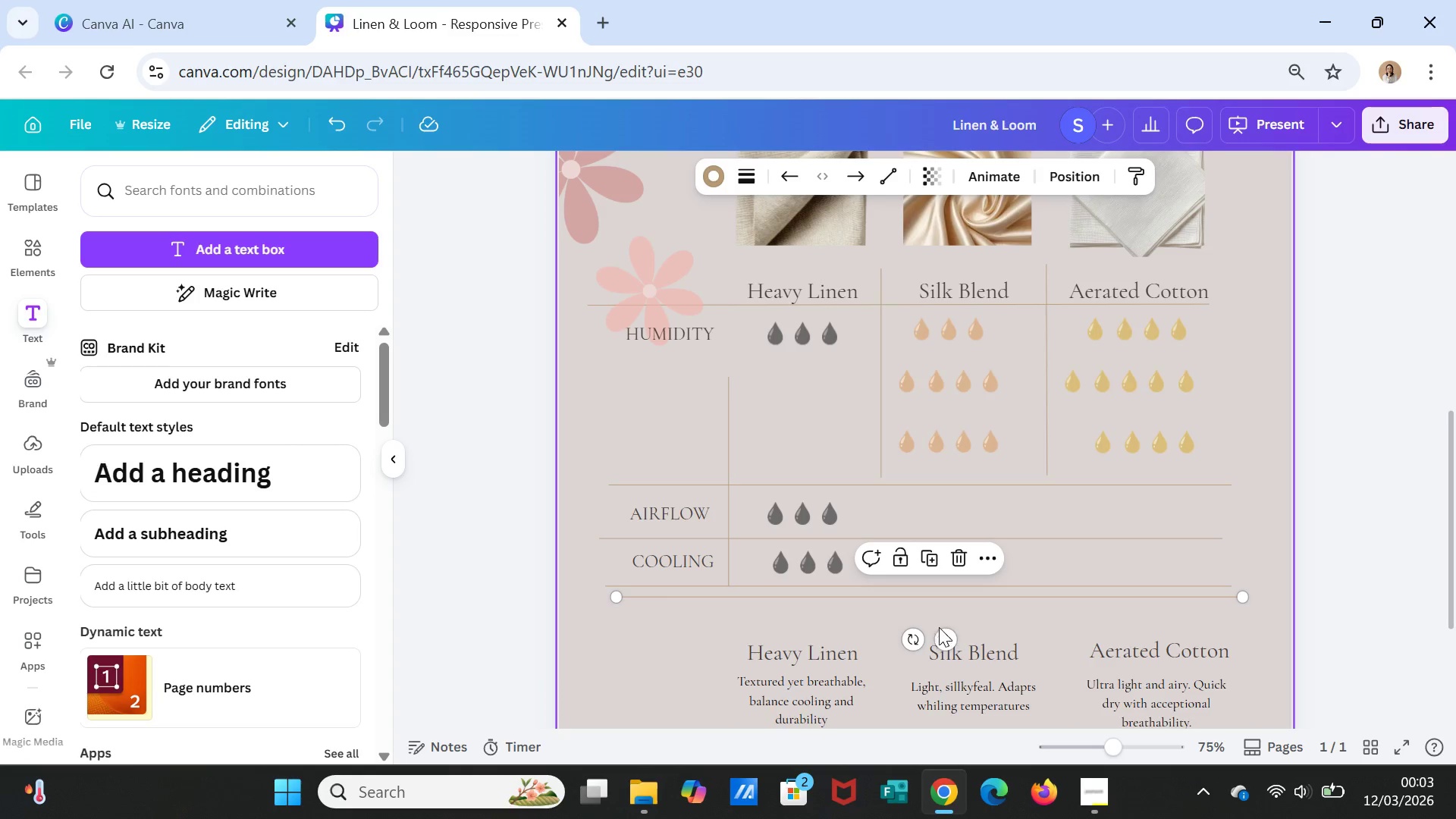 
left_click_drag(start_coordinate=[947, 637], to_coordinate=[944, 529])
 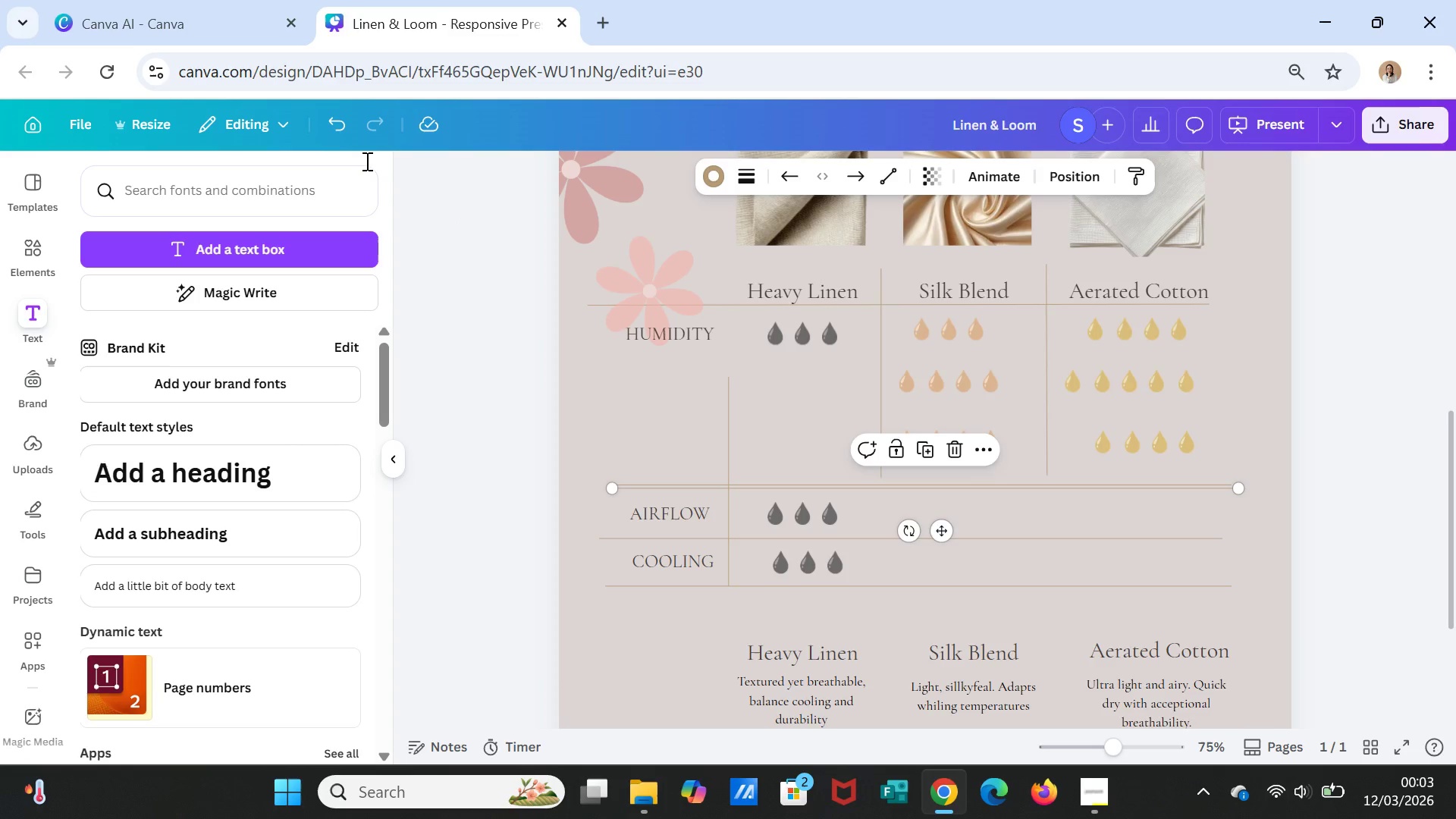 
left_click([337, 124])
 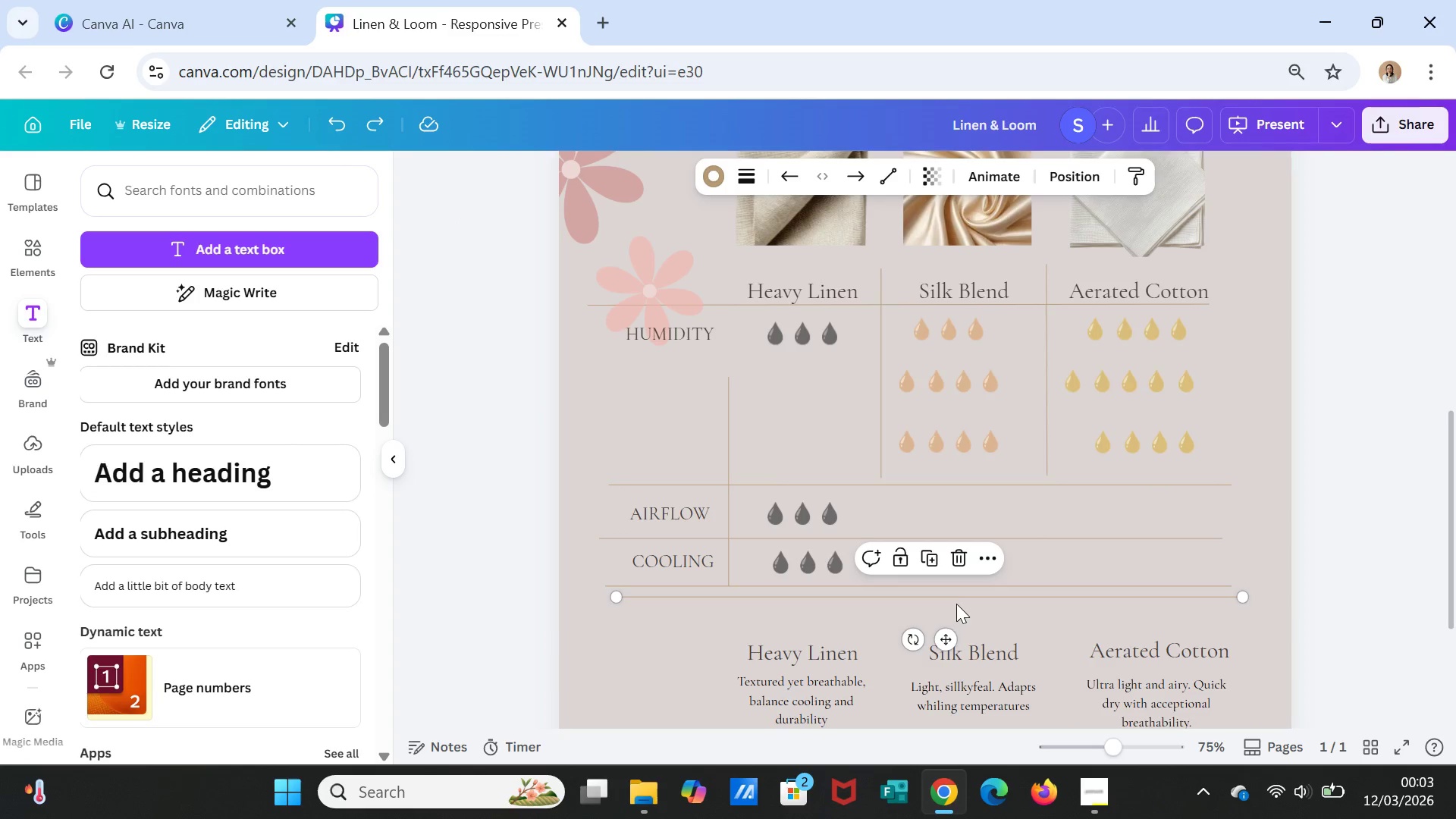 
left_click_drag(start_coordinate=[963, 596], to_coordinate=[970, 426])
 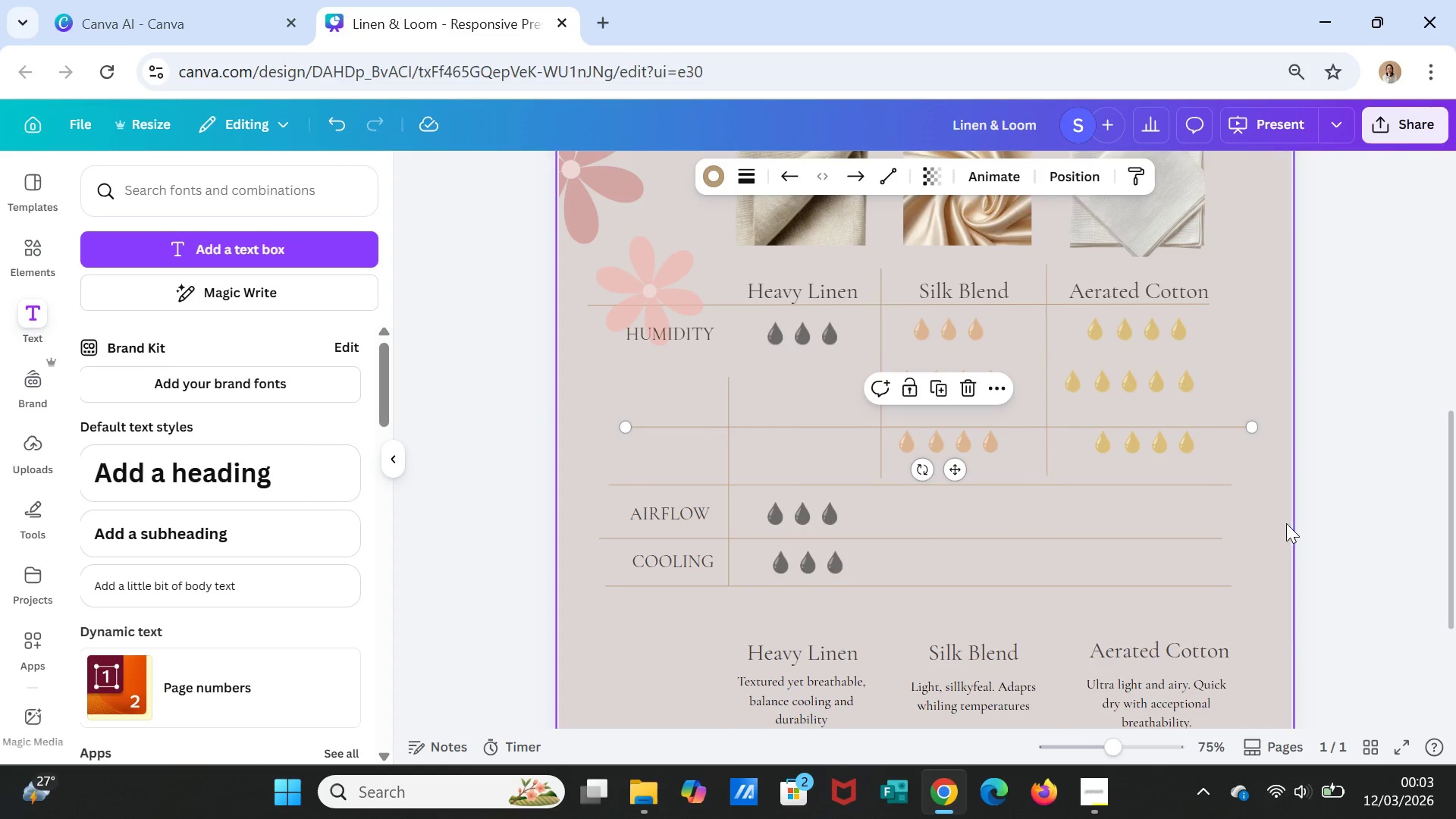 
left_click([1286, 523])
 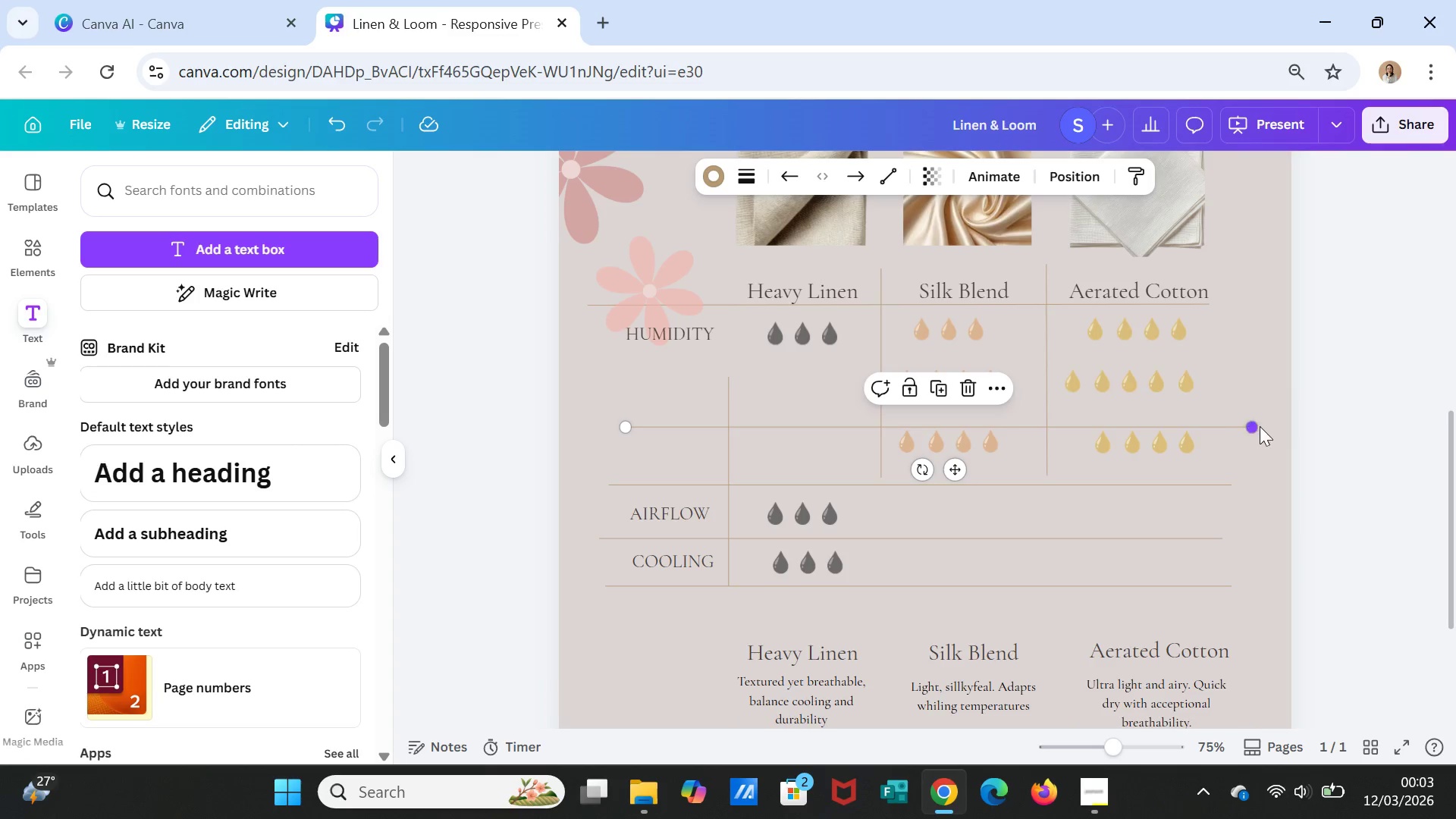 
left_click_drag(start_coordinate=[1251, 426], to_coordinate=[1232, 423])
 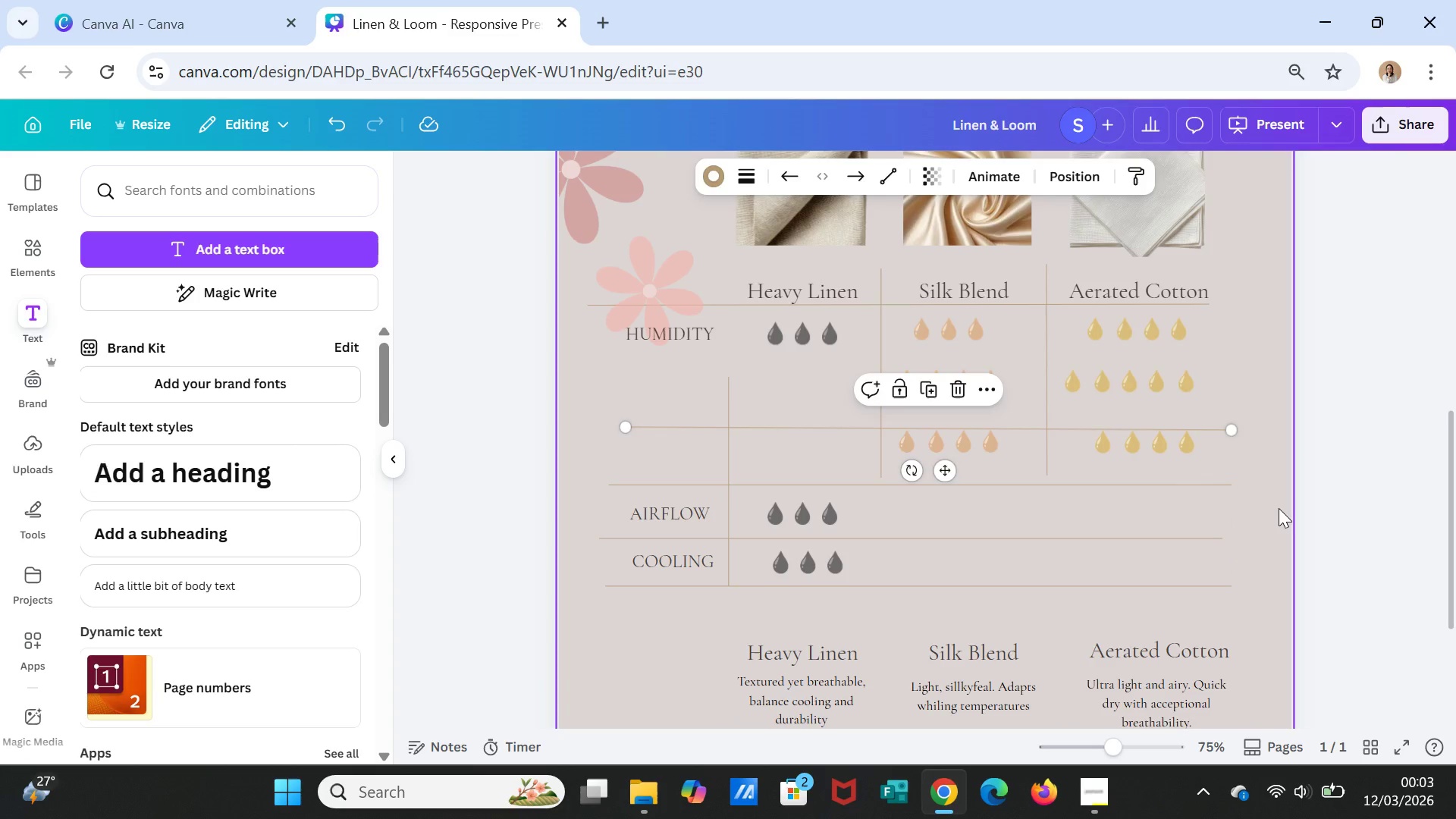 
left_click([1279, 508])
 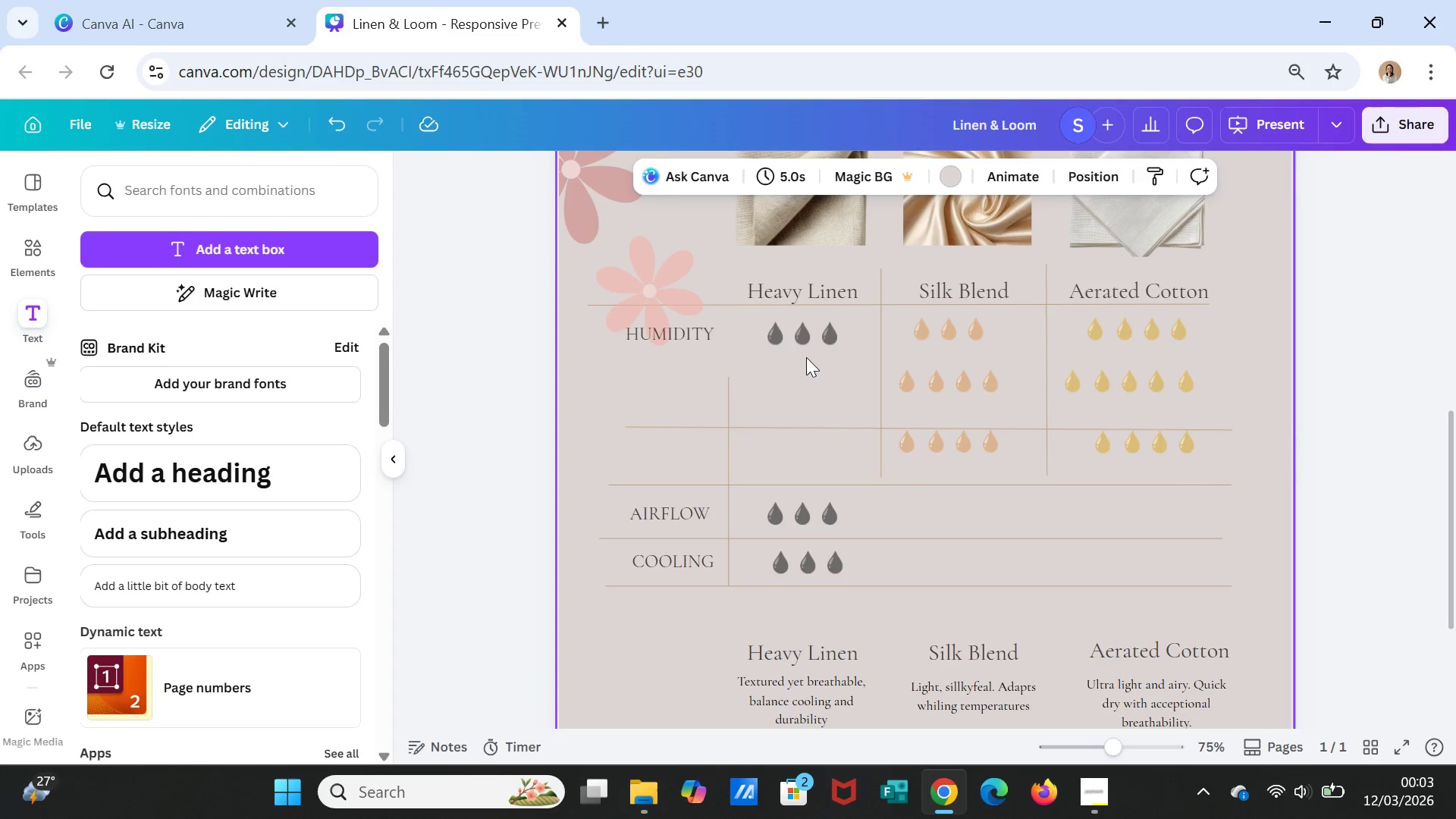 
left_click_drag(start_coordinate=[803, 336], to_coordinate=[803, 458])
 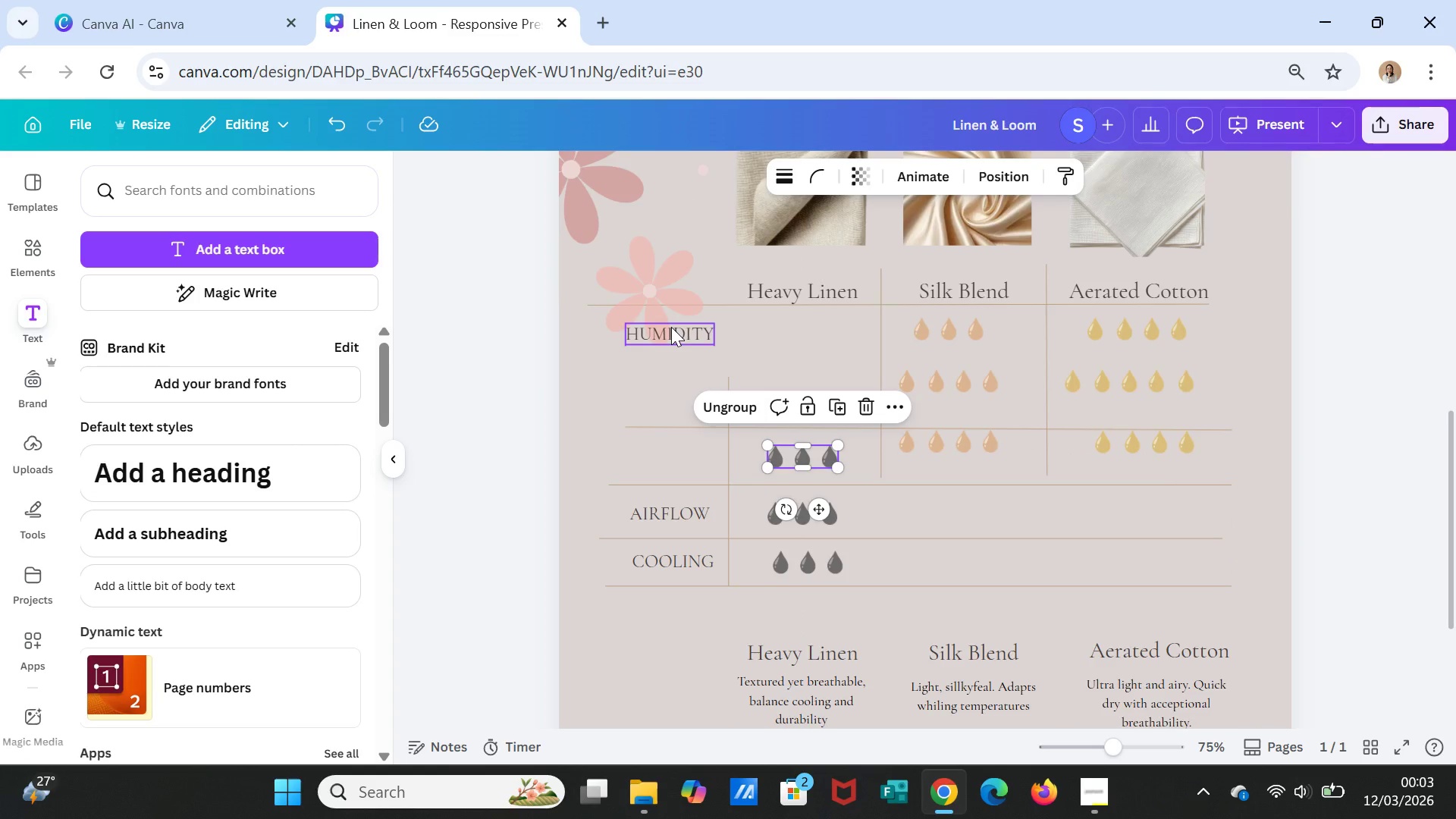 
left_click_drag(start_coordinate=[671, 327], to_coordinate=[679, 446])
 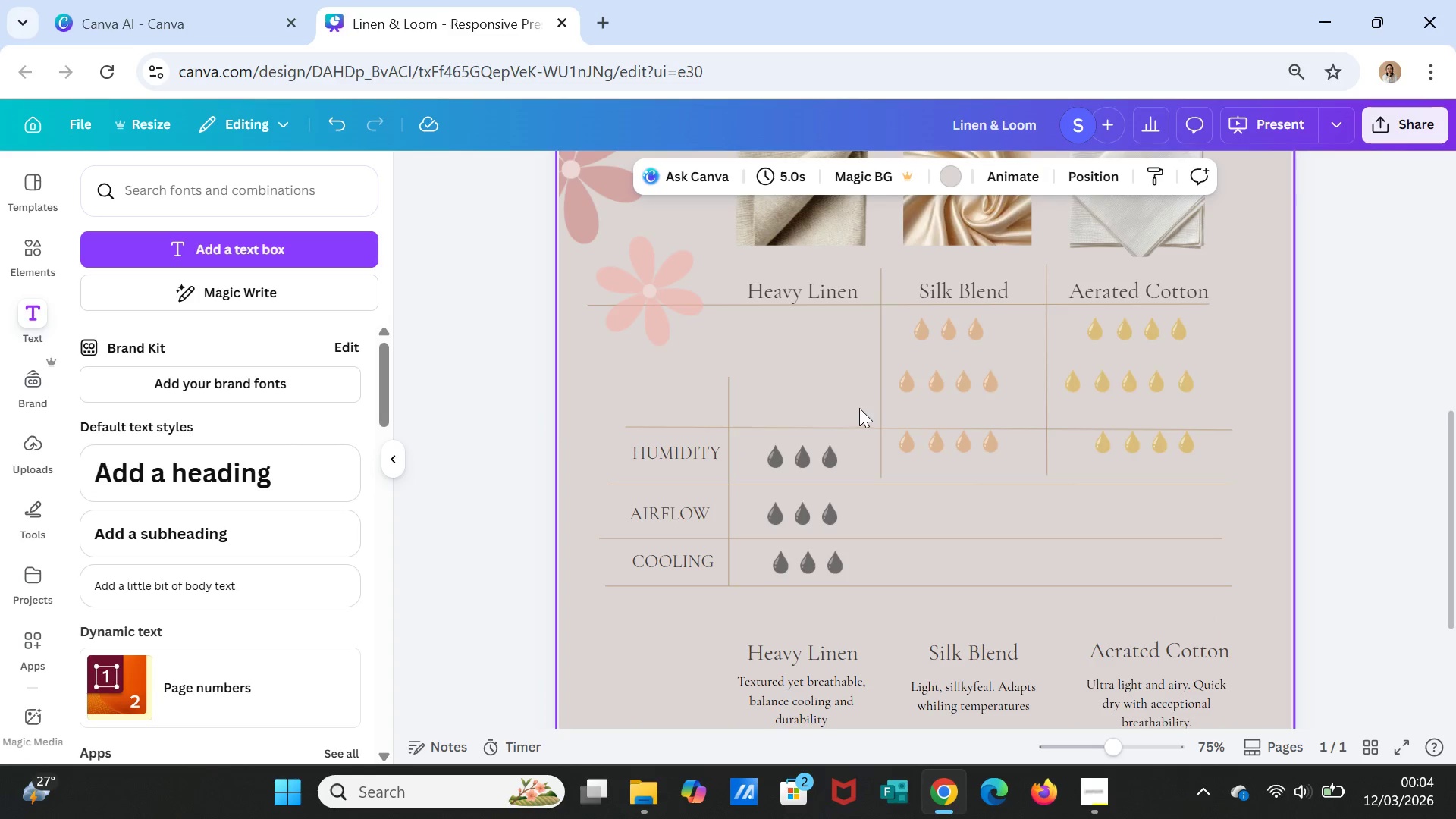 
left_click([881, 411])
 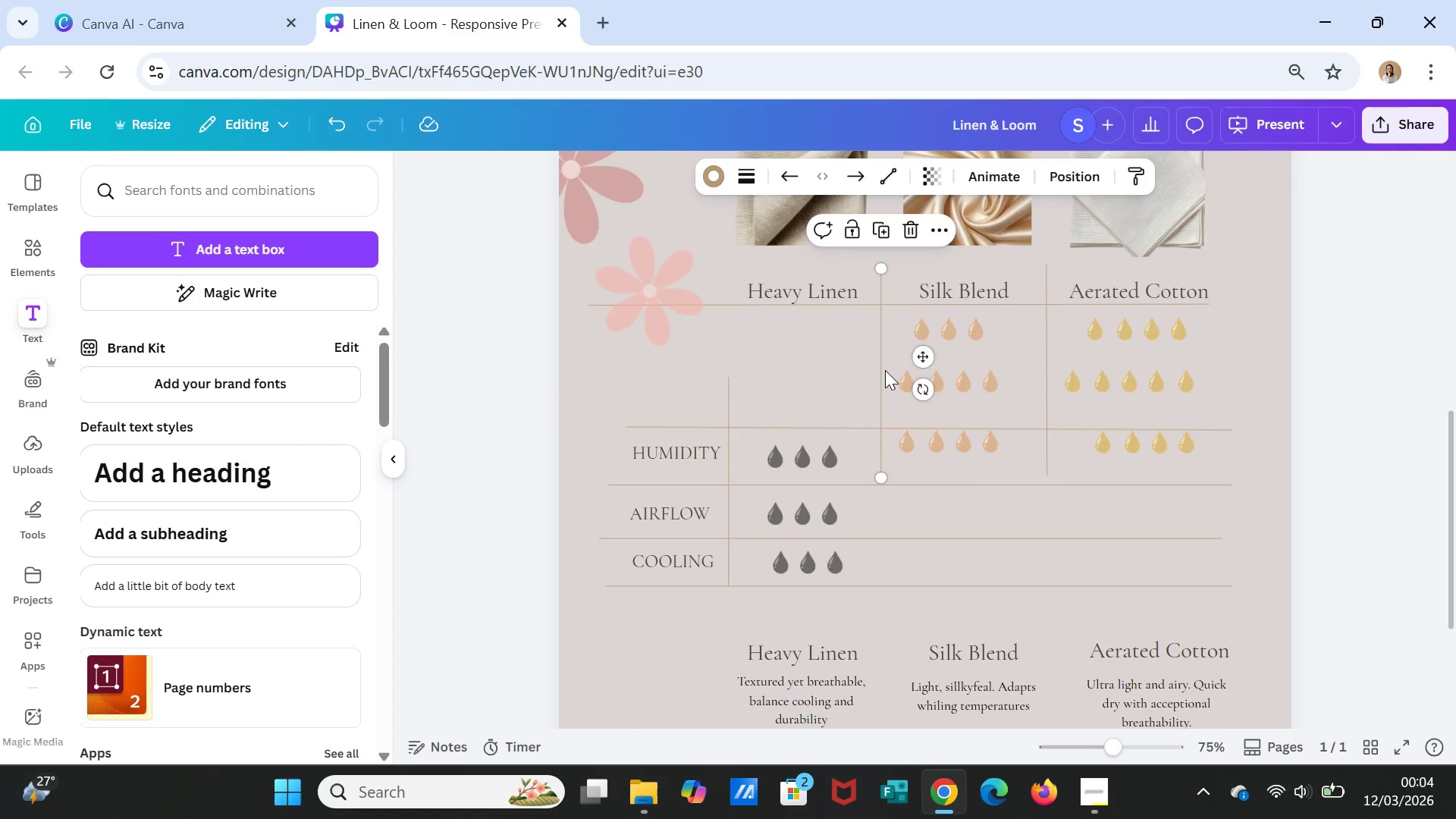 
left_click_drag(start_coordinate=[883, 369], to_coordinate=[883, 476])
 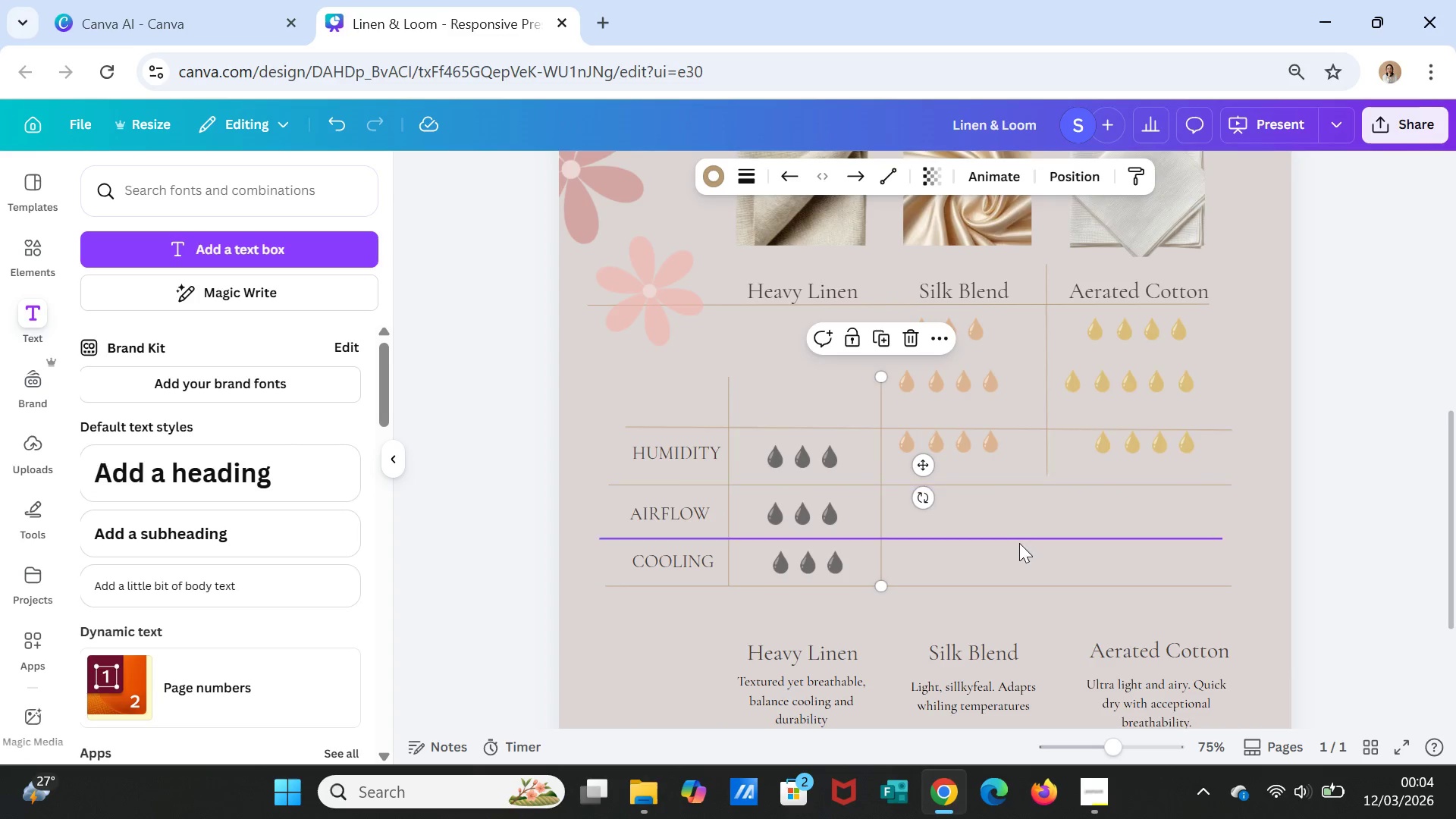 
left_click([1020, 544])
 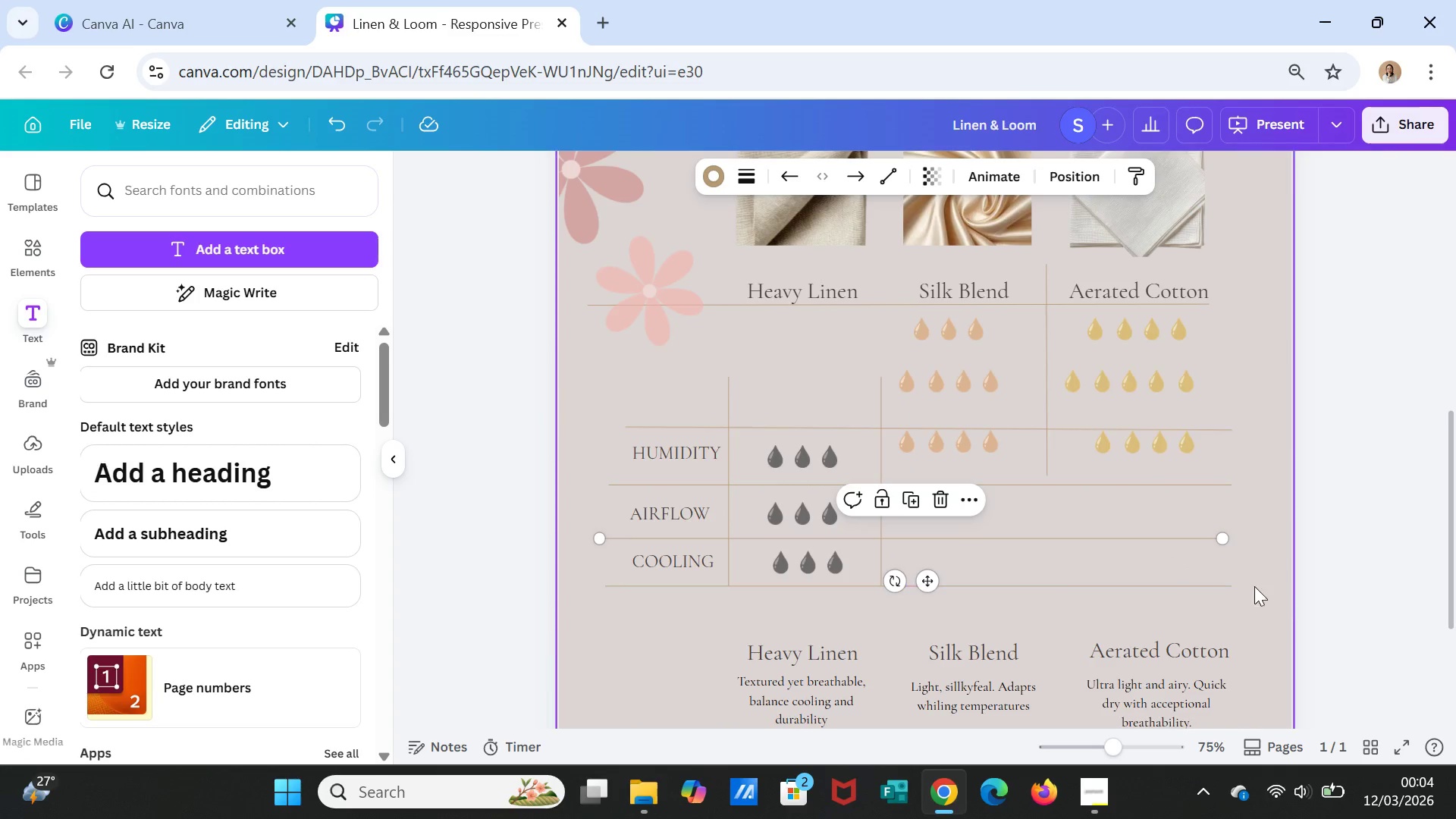 
left_click([1279, 607])
 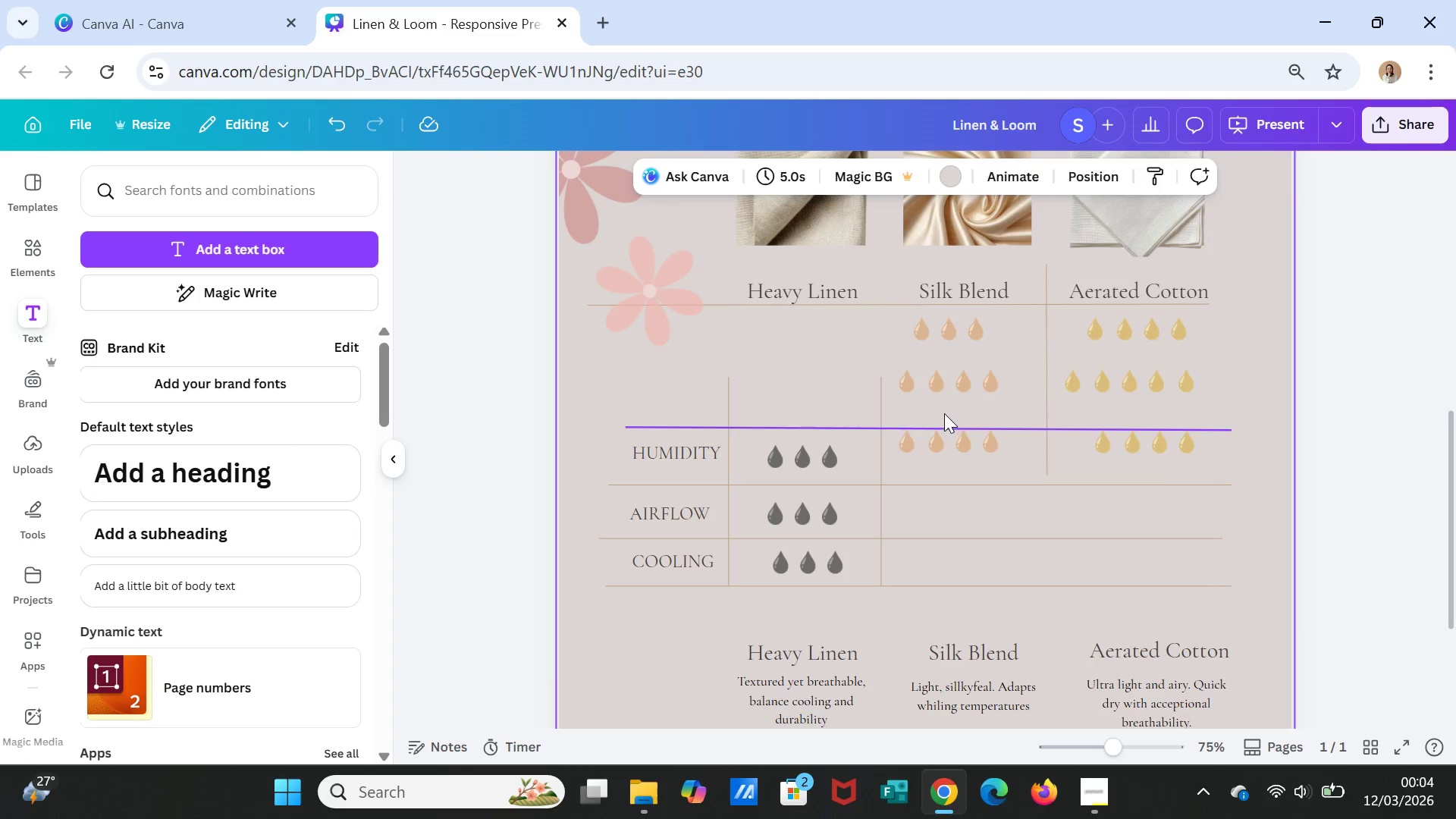 
left_click([948, 440])
 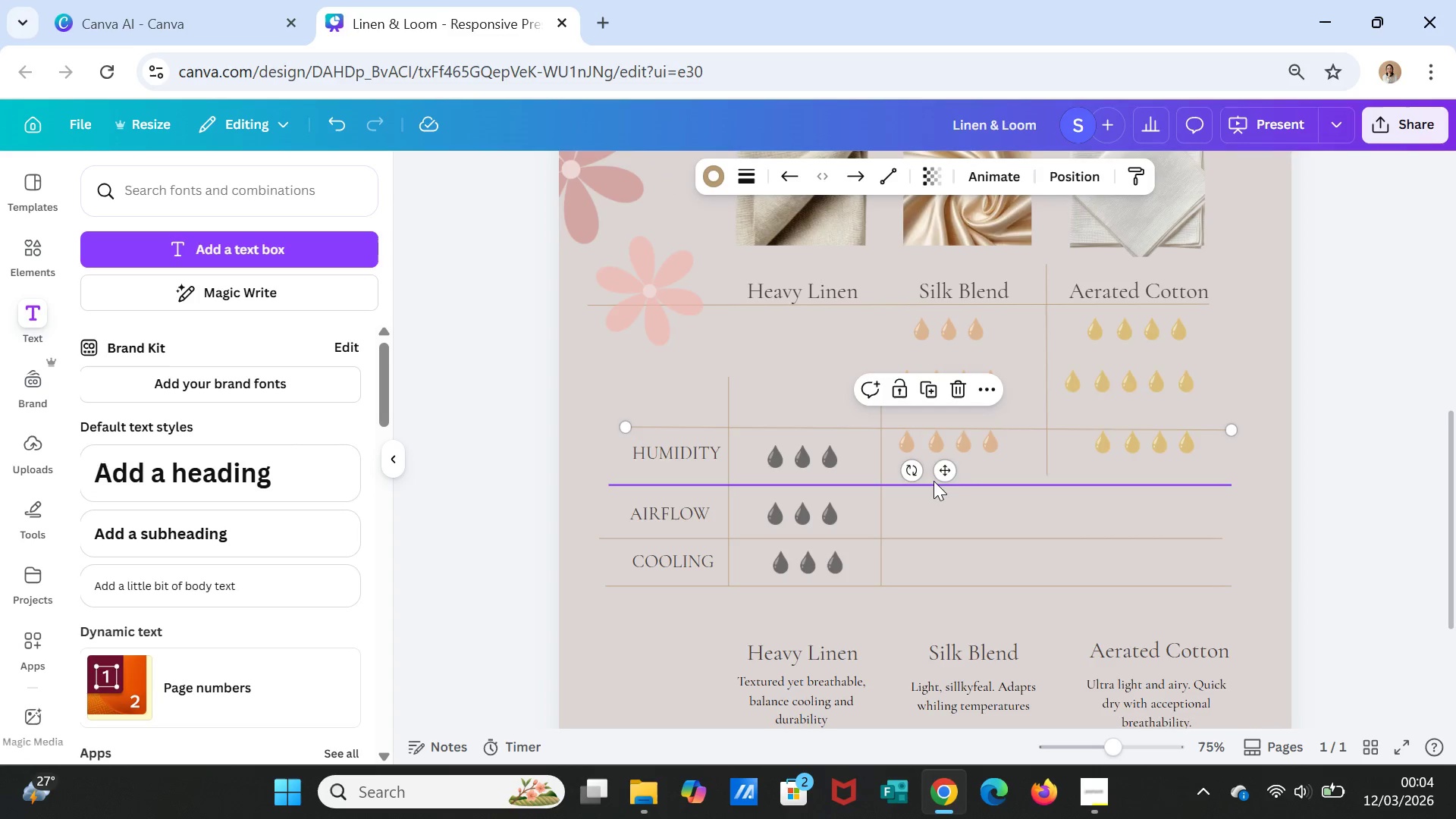 
left_click_drag(start_coordinate=[943, 468], to_coordinate=[949, 592])
 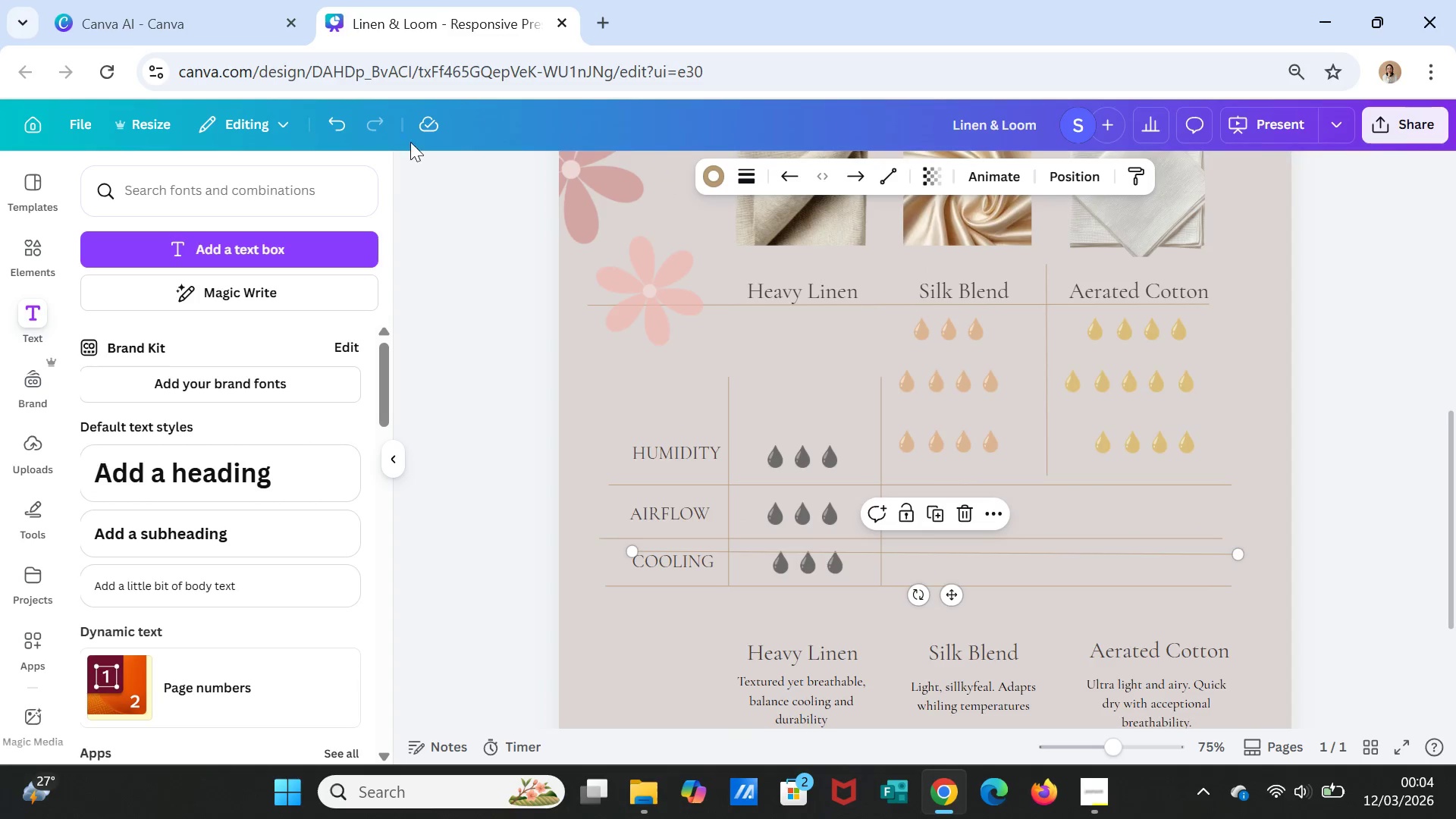 
left_click([343, 121])
 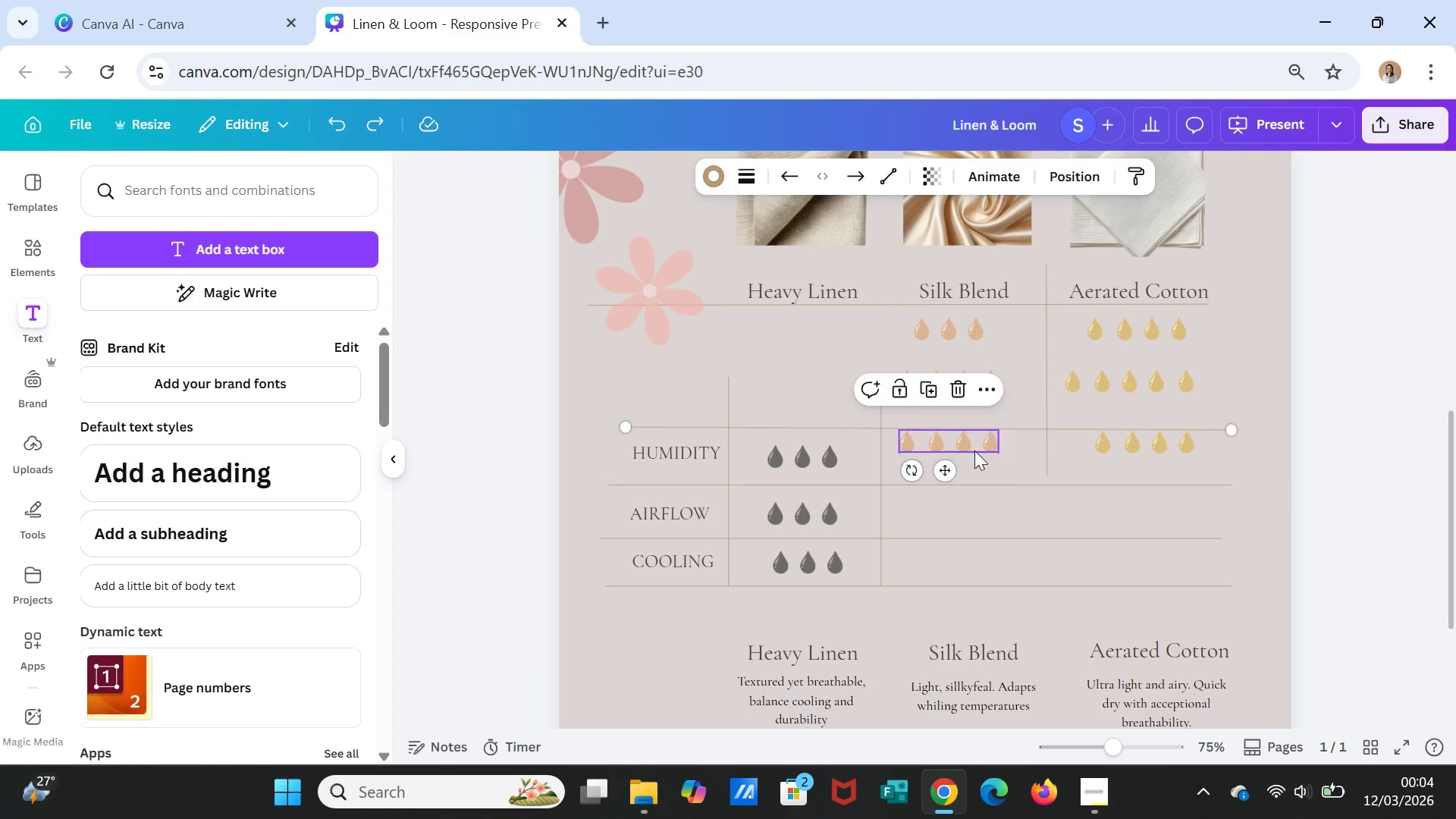 
double_click([974, 450])
 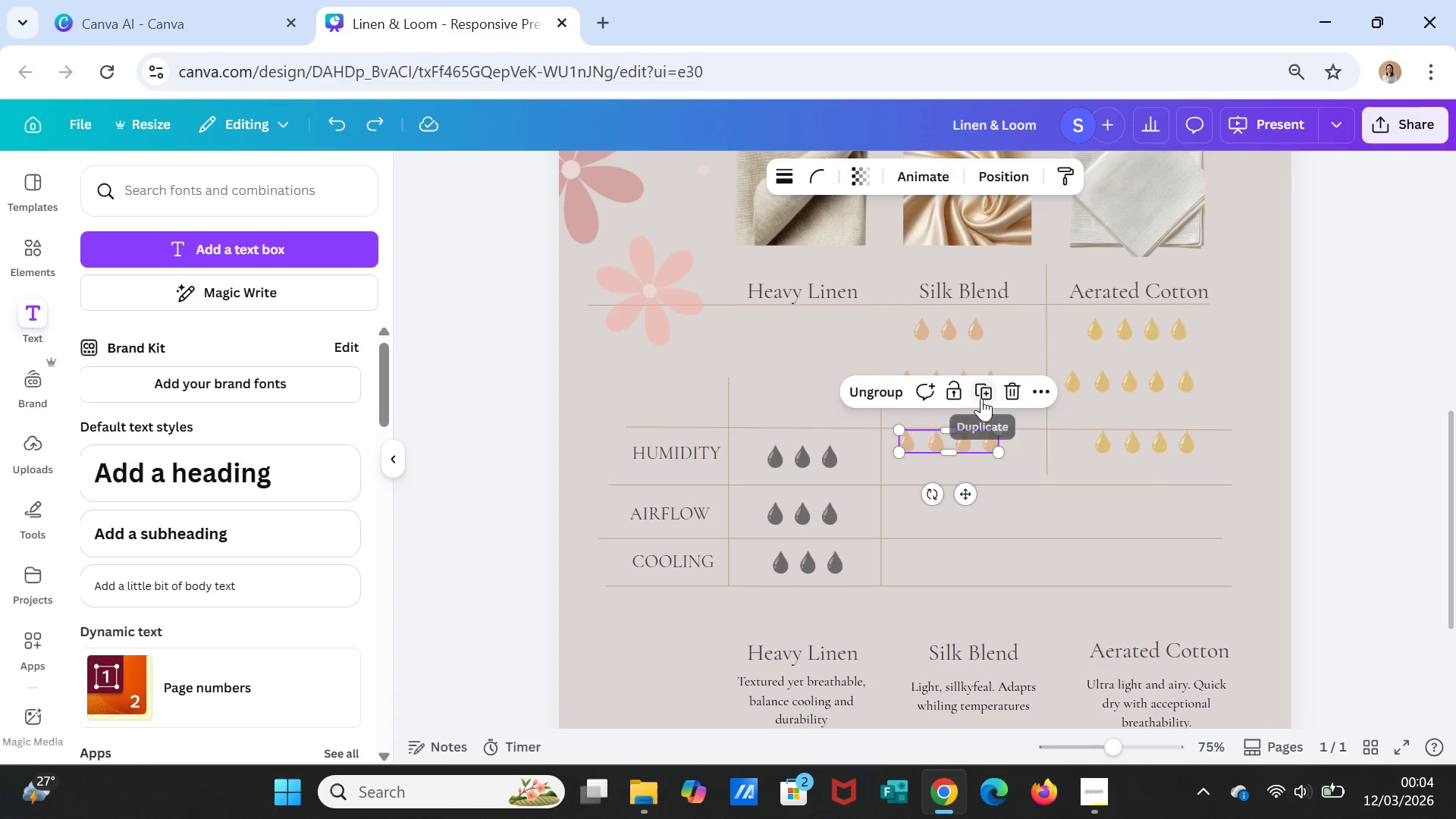 
left_click([984, 389])
 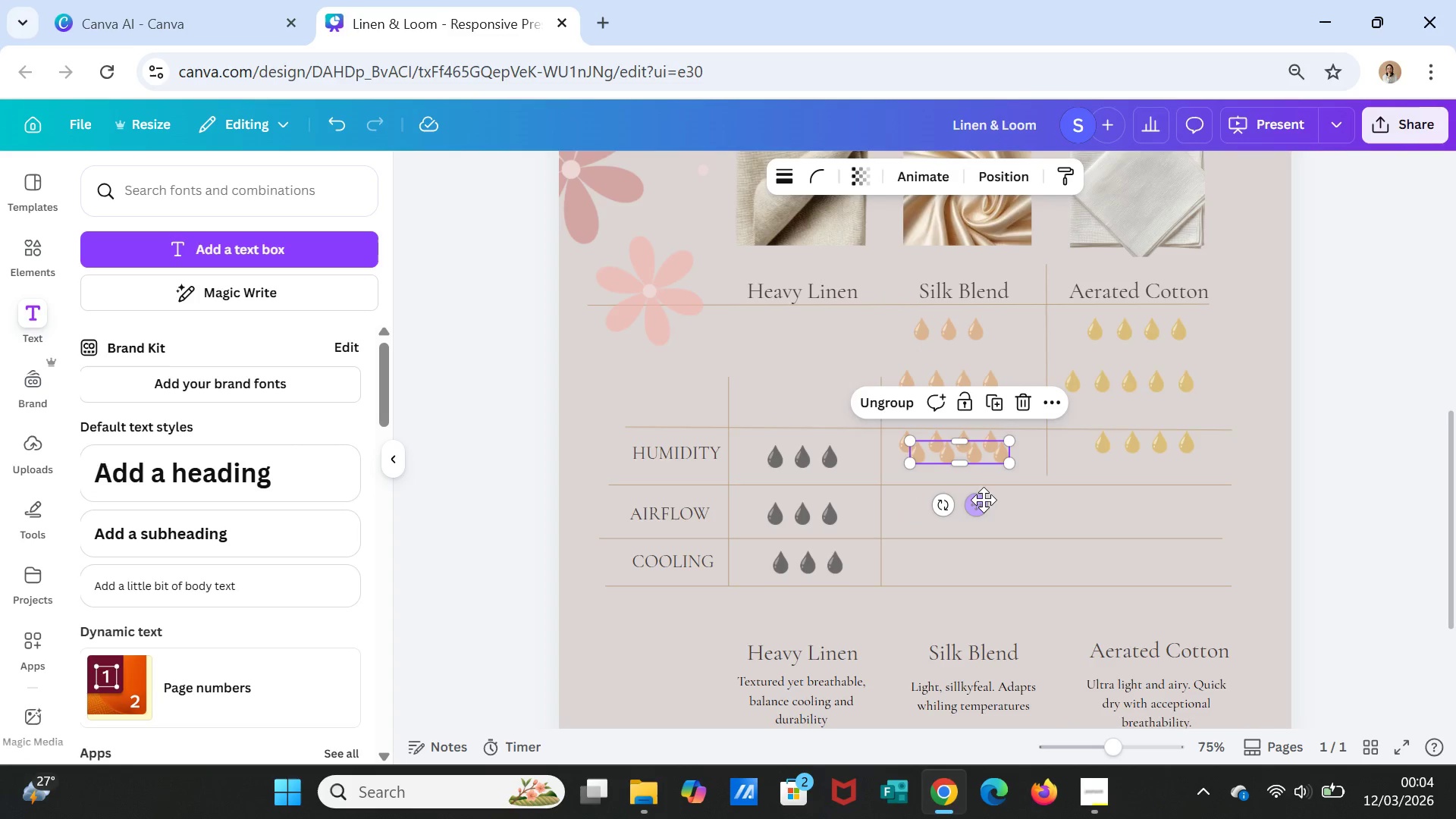 
left_click_drag(start_coordinate=[979, 504], to_coordinate=[984, 614])
 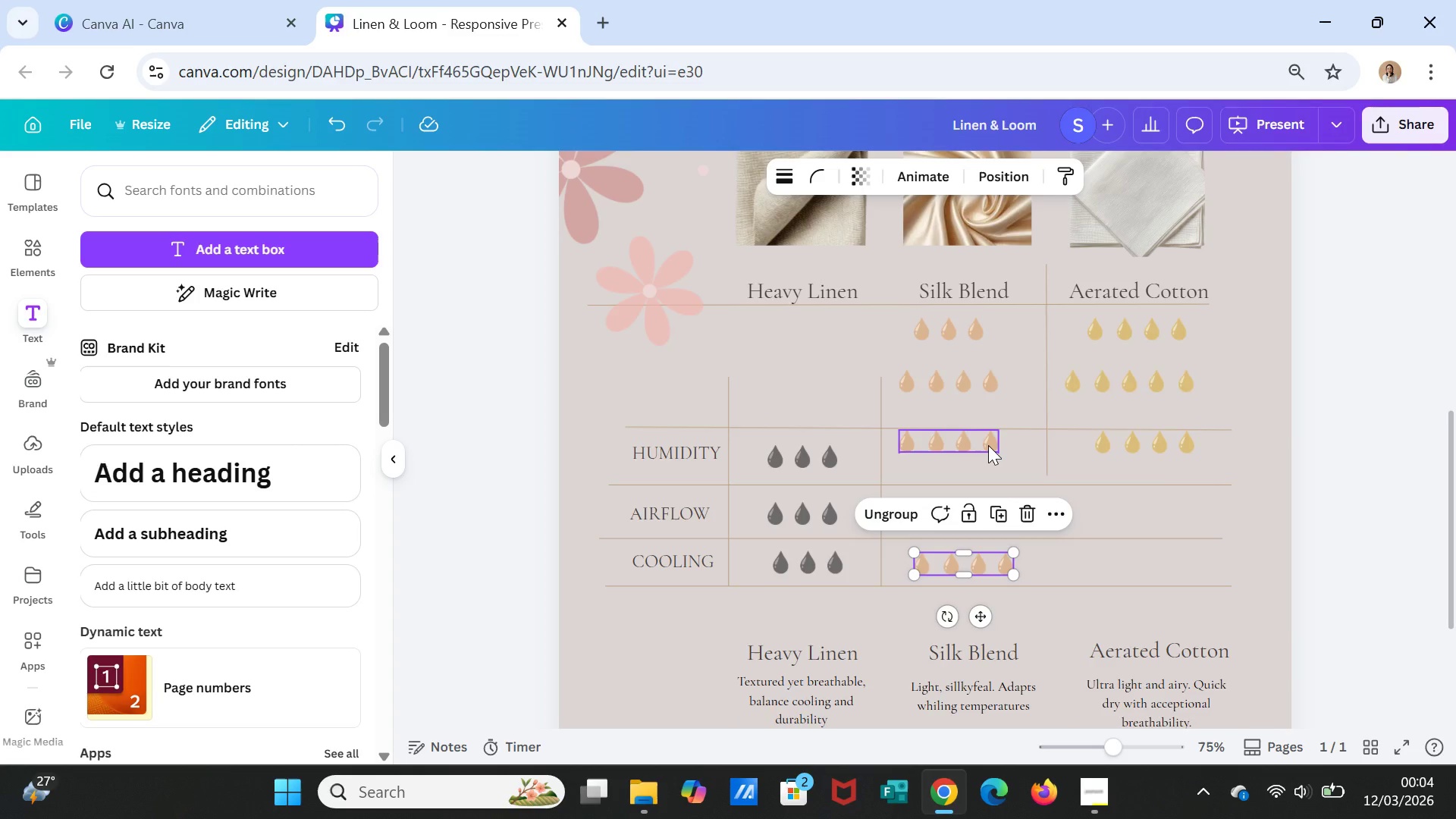 
left_click([988, 445])
 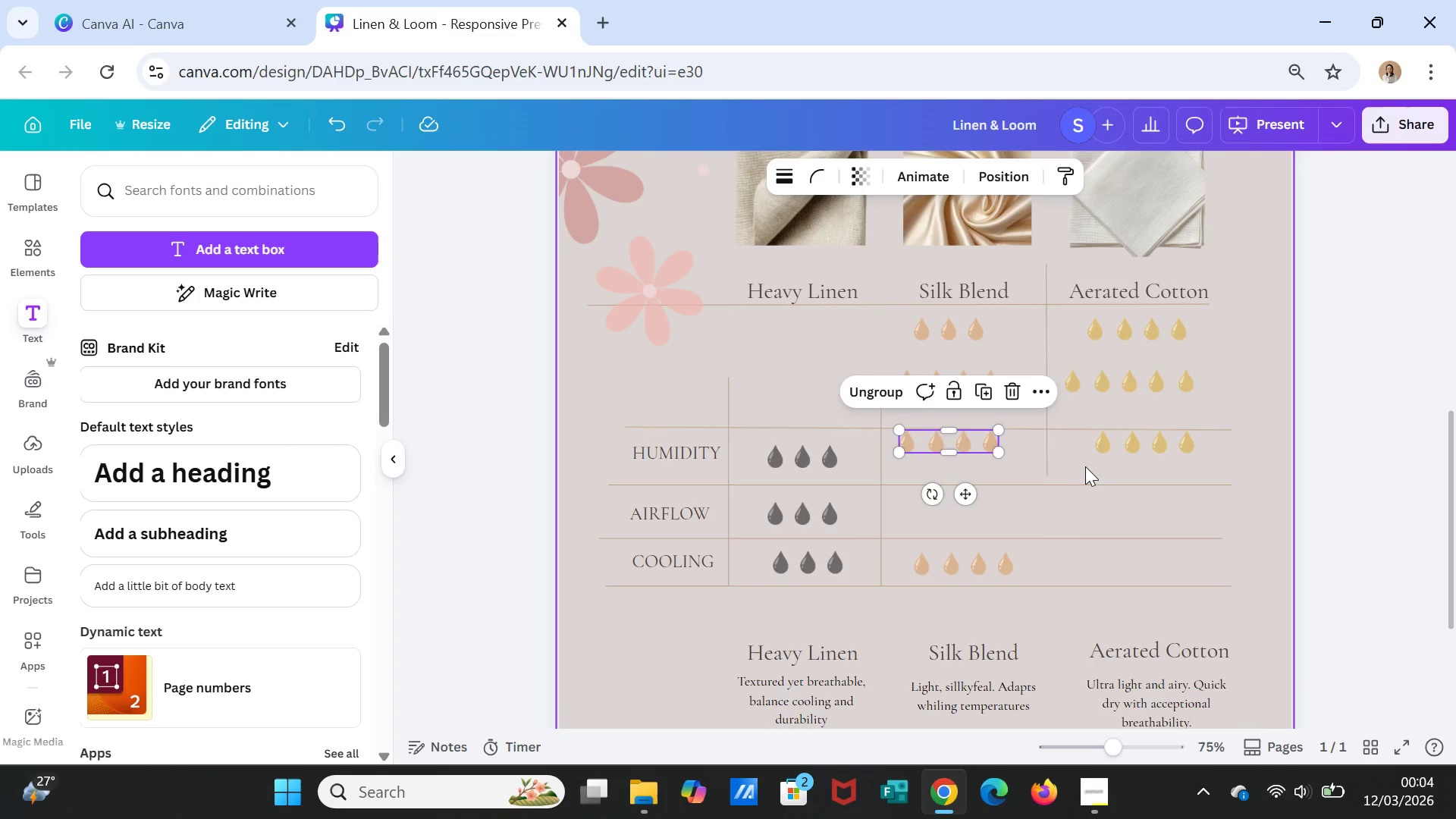 
key(Delete)
 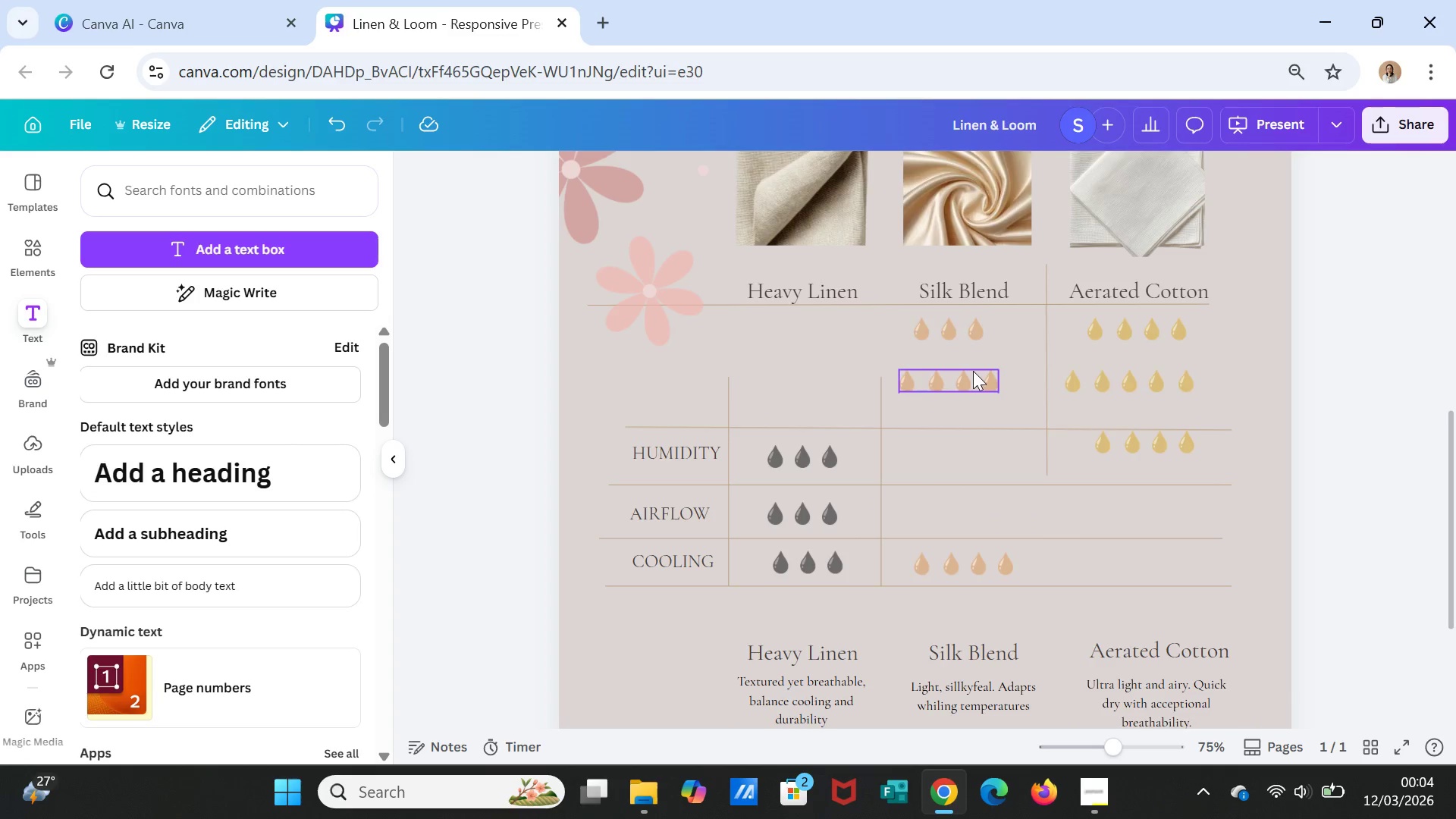 
left_click([971, 371])
 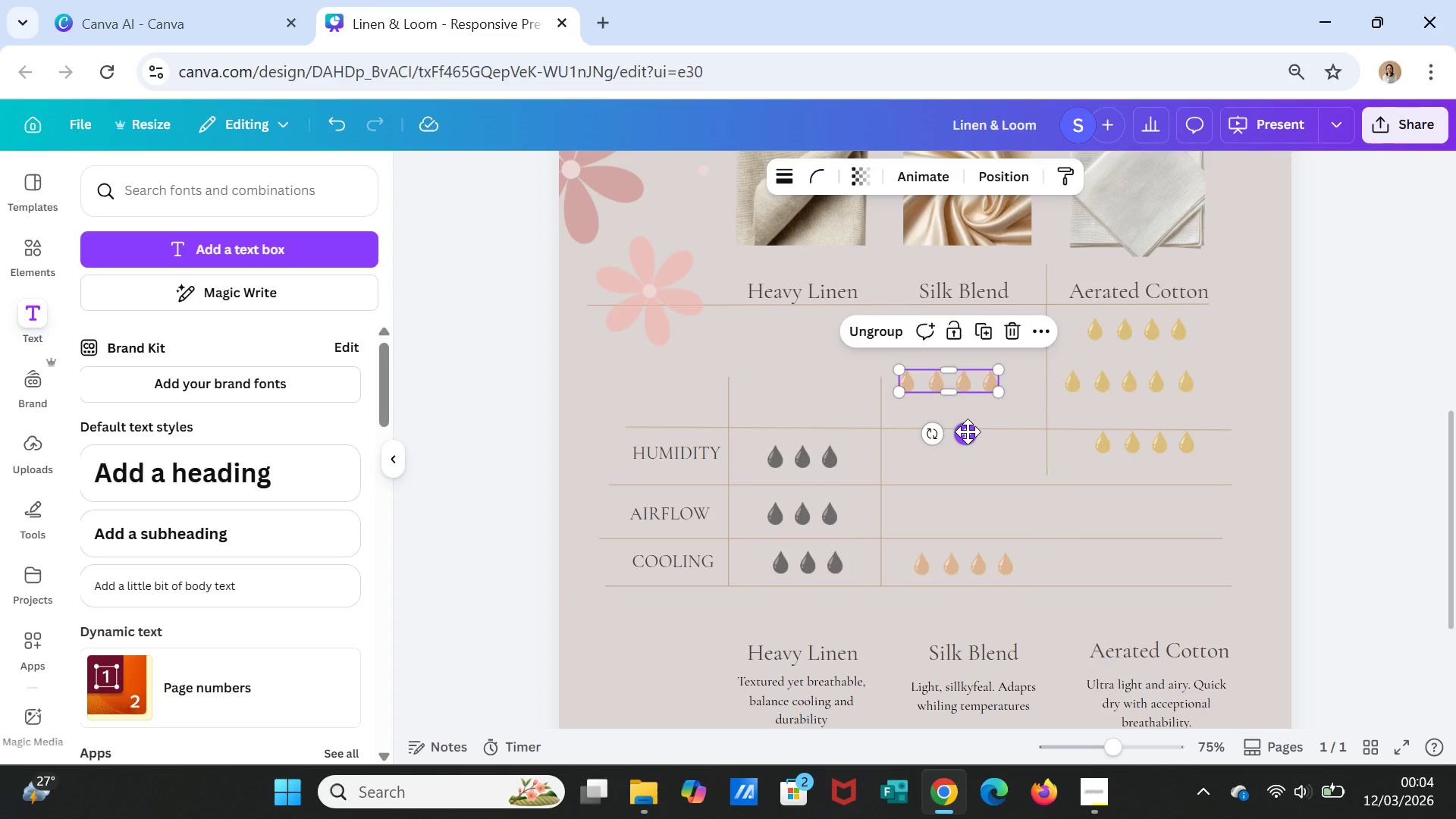 
left_click_drag(start_coordinate=[968, 431], to_coordinate=[981, 560])
 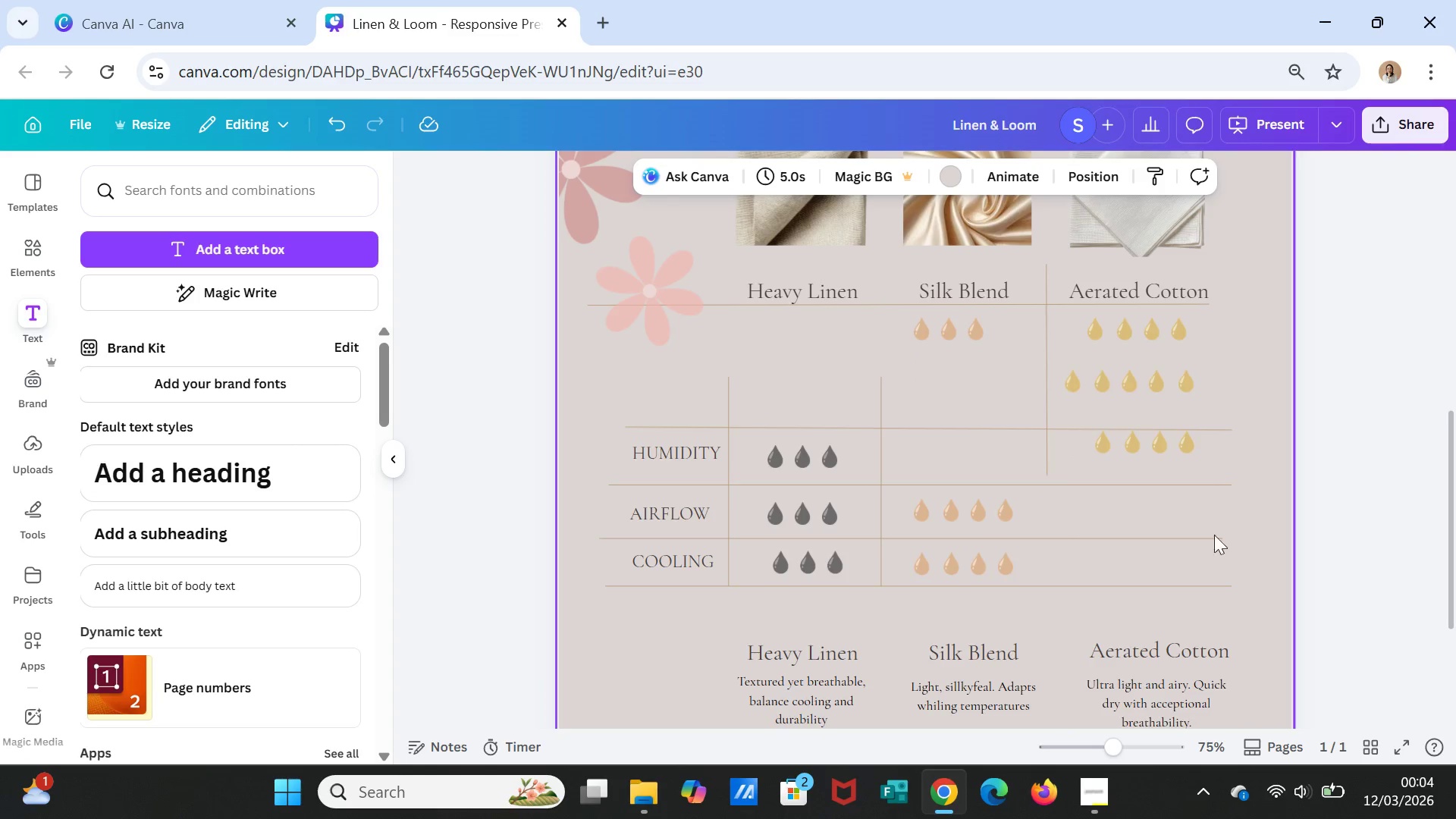 
left_click_drag(start_coordinate=[949, 332], to_coordinate=[973, 460])
 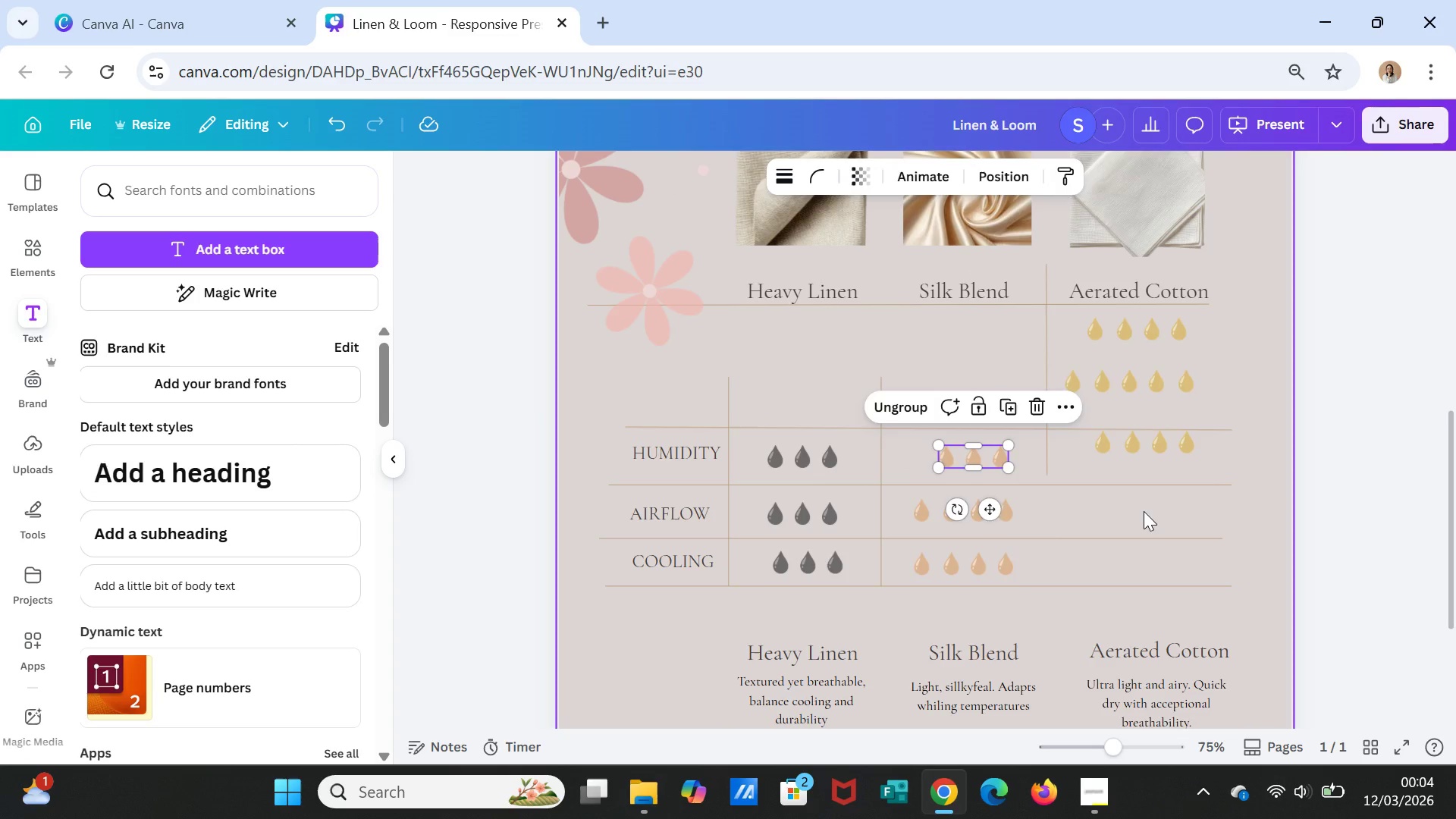 
double_click([1144, 511])
 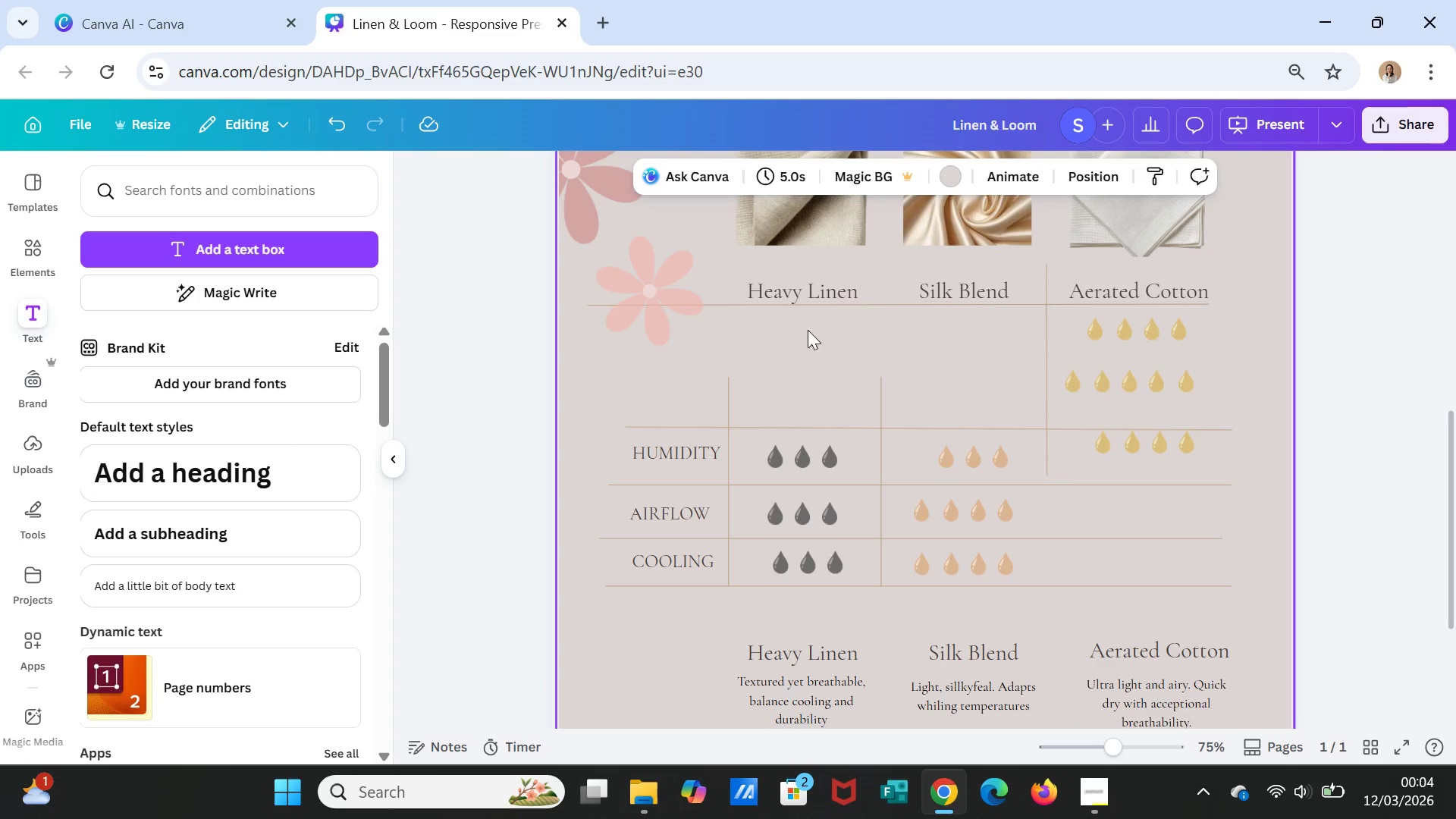 
left_click_drag(start_coordinate=[798, 287], to_coordinate=[791, 402])
 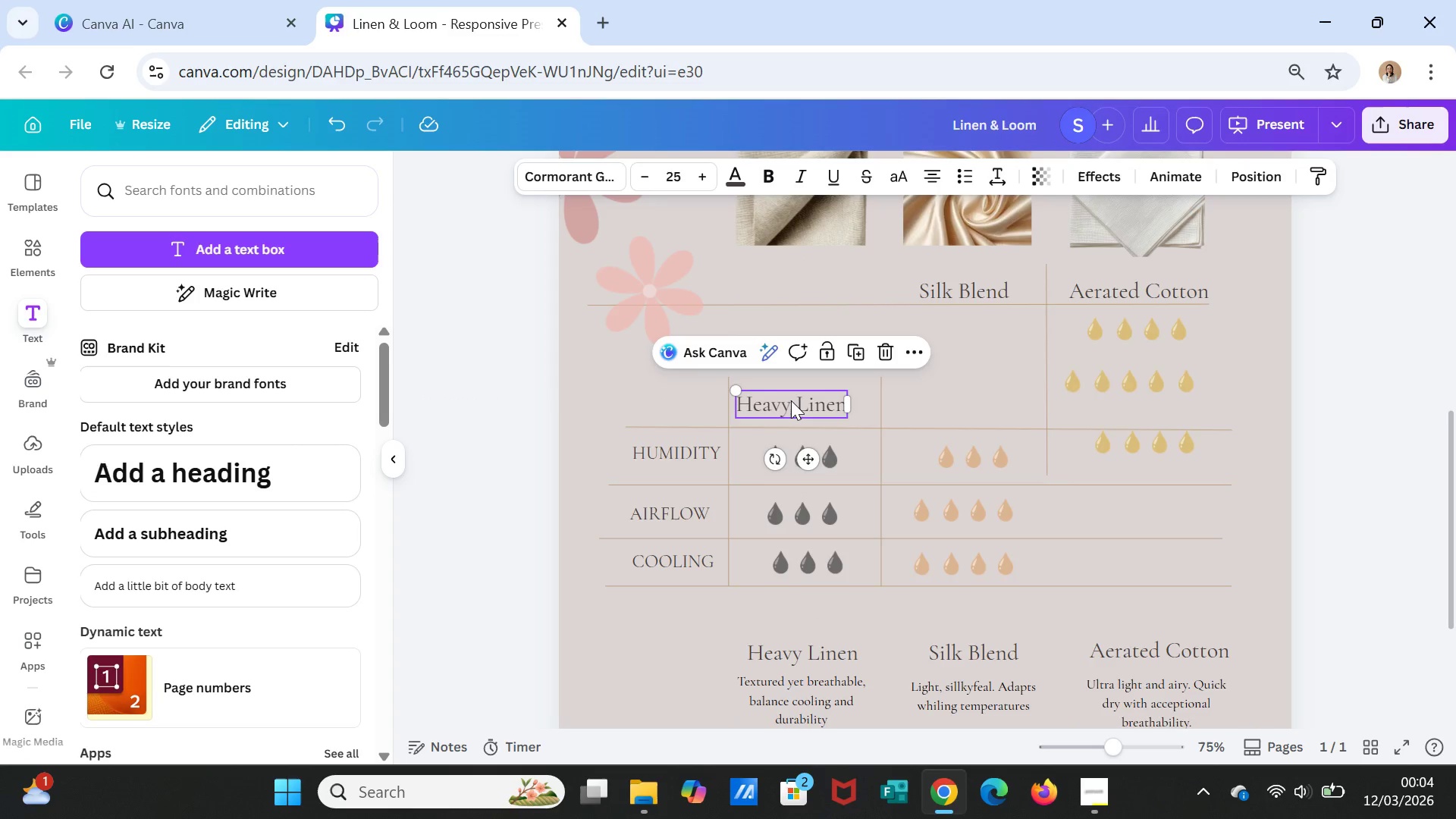 
left_click_drag(start_coordinate=[791, 400], to_coordinate=[797, 402])
 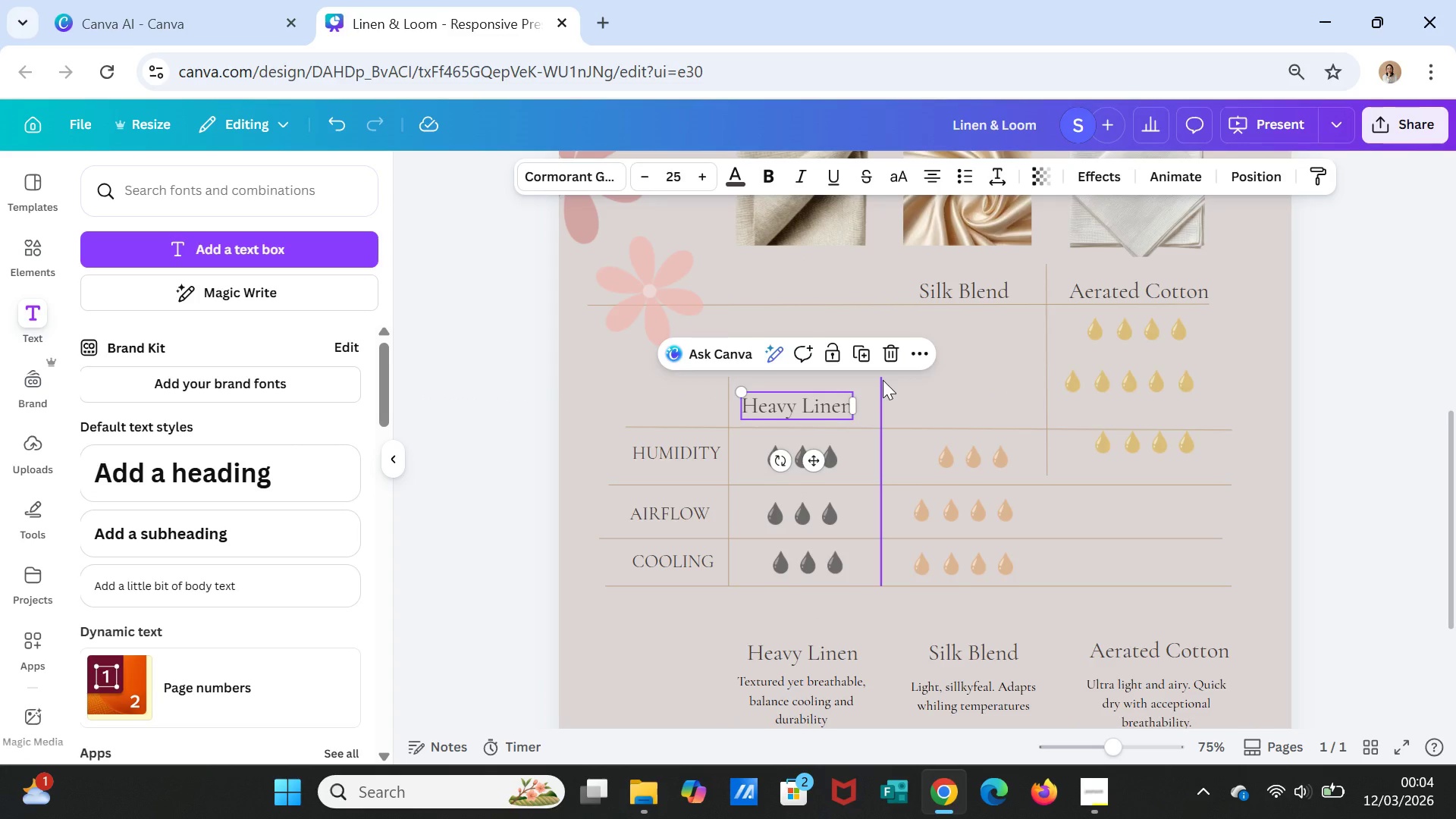 
left_click([883, 380])
 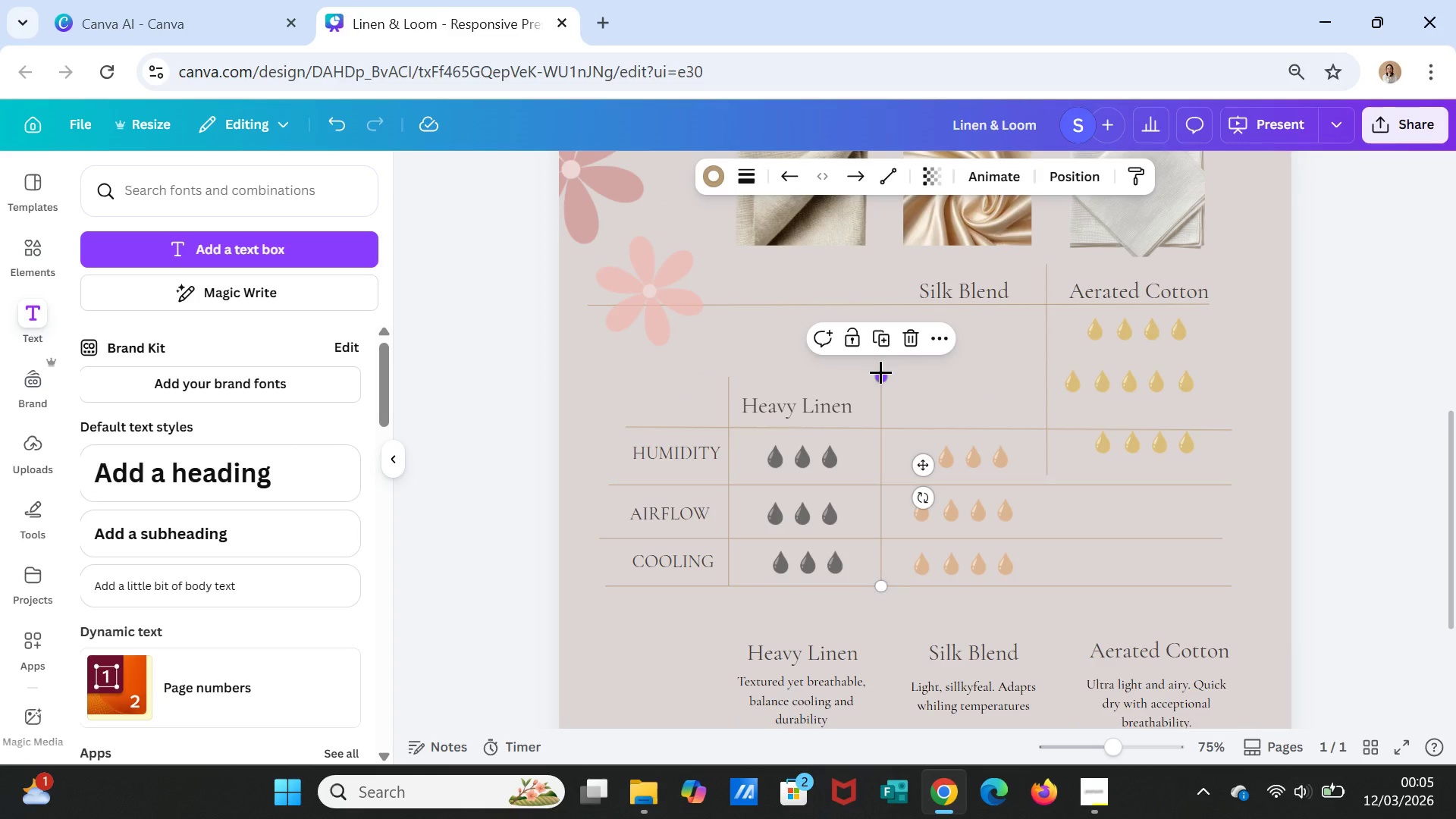 
left_click_drag(start_coordinate=[880, 372], to_coordinate=[876, 392])
 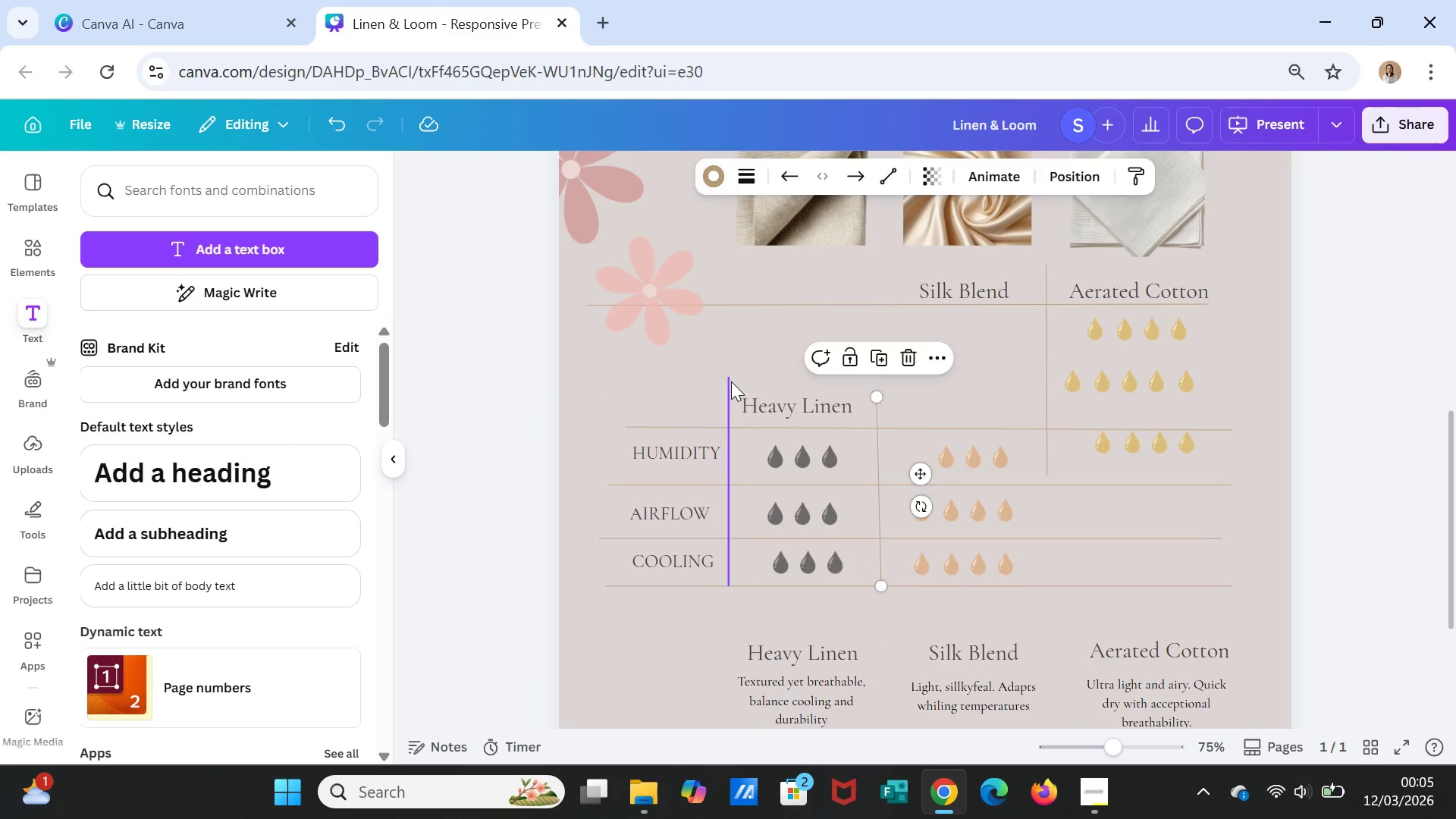 
left_click([731, 388])
 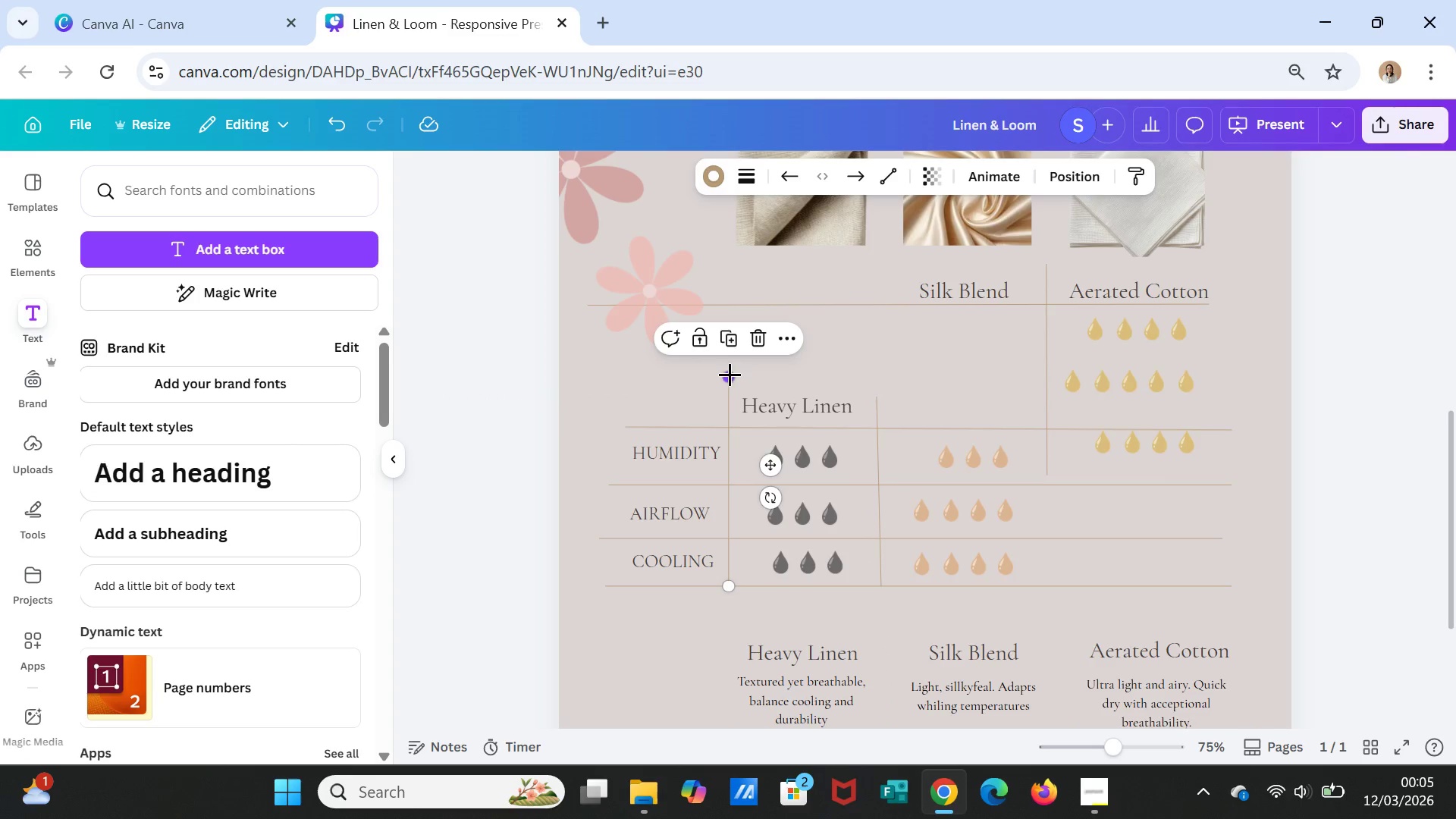 
left_click_drag(start_coordinate=[730, 373], to_coordinate=[733, 385])
 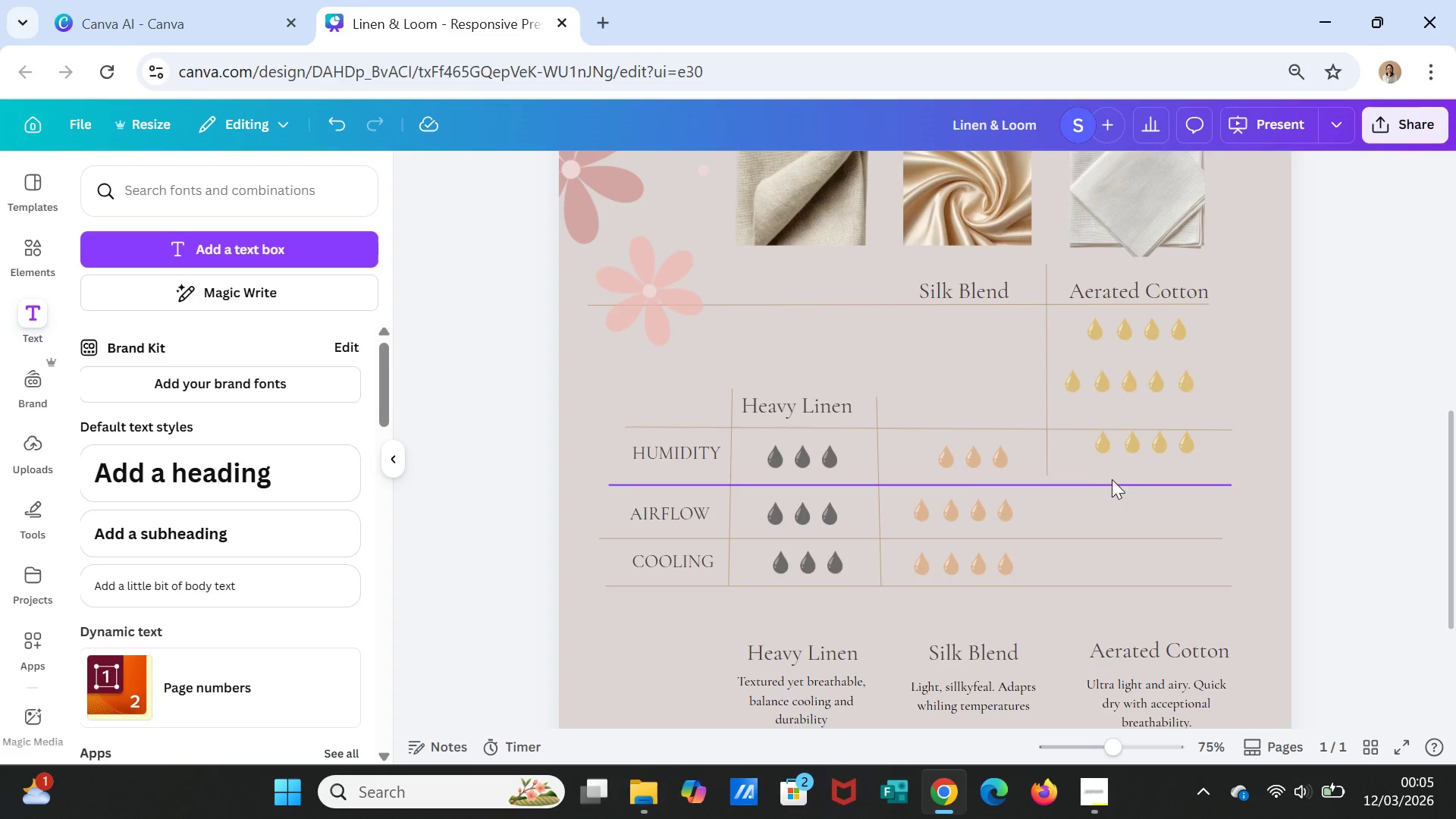 
wait(5.2)
 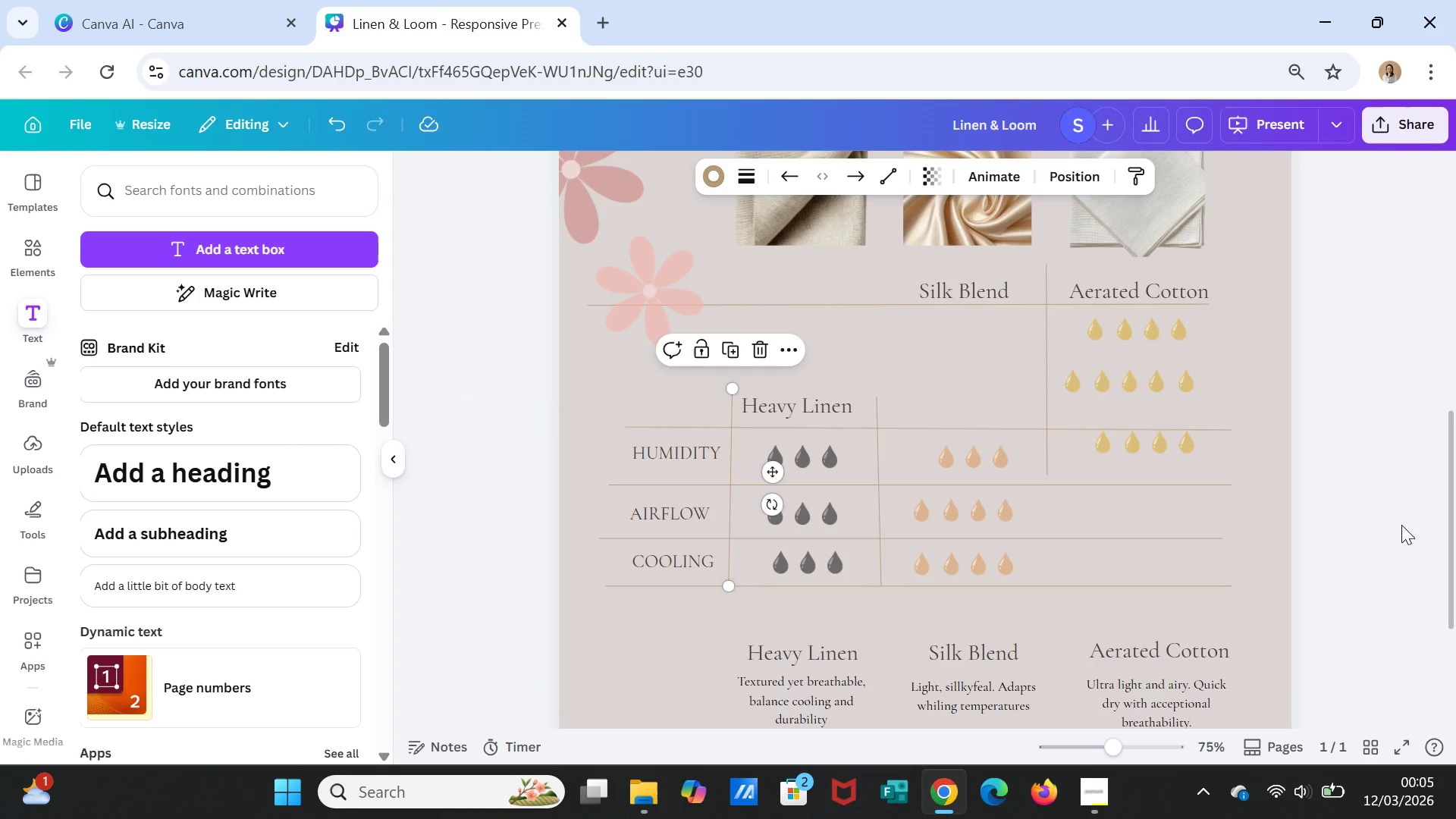 
left_click_drag(start_coordinate=[993, 297], to_coordinate=[986, 412])
 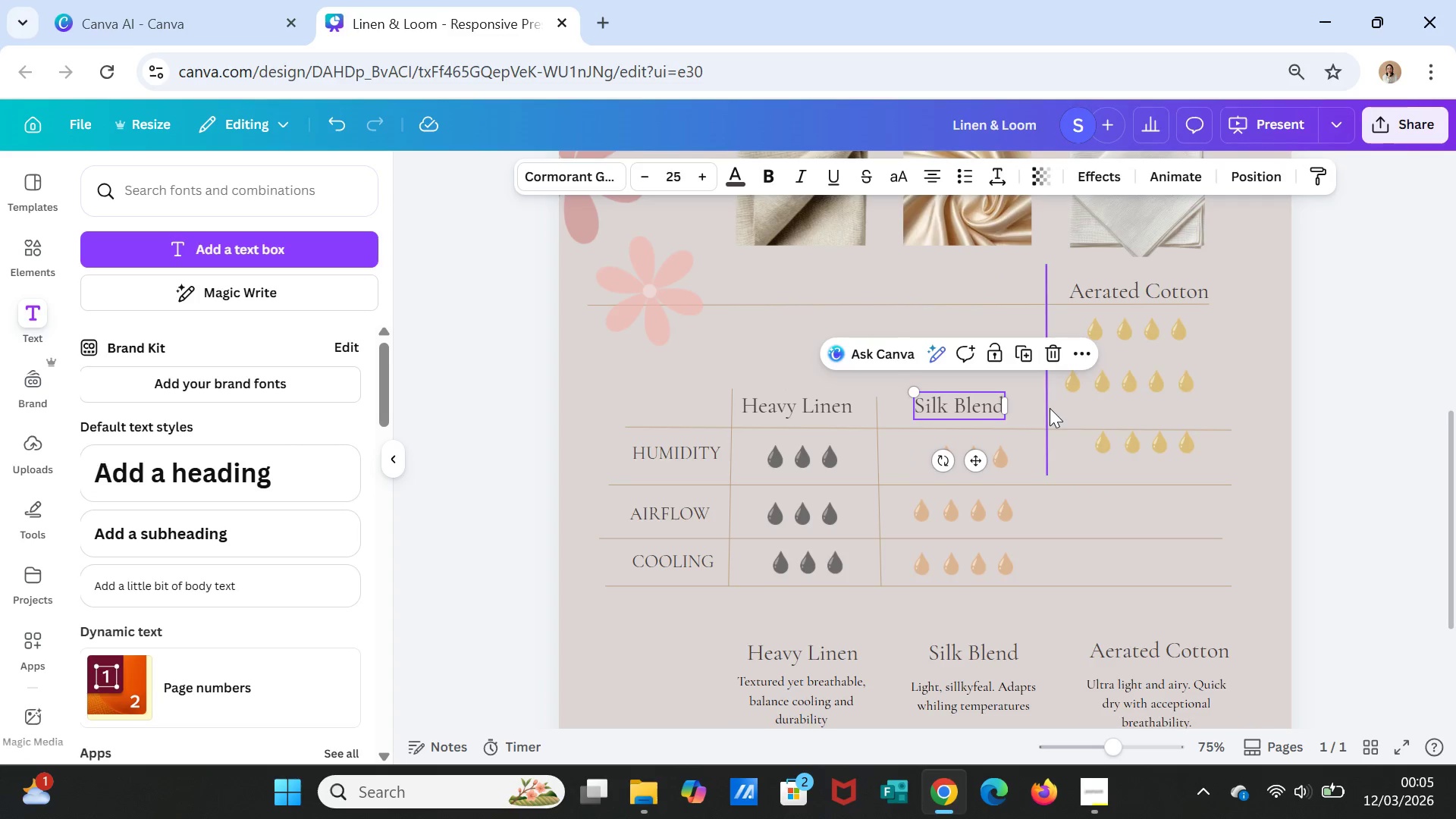 
left_click([1050, 408])
 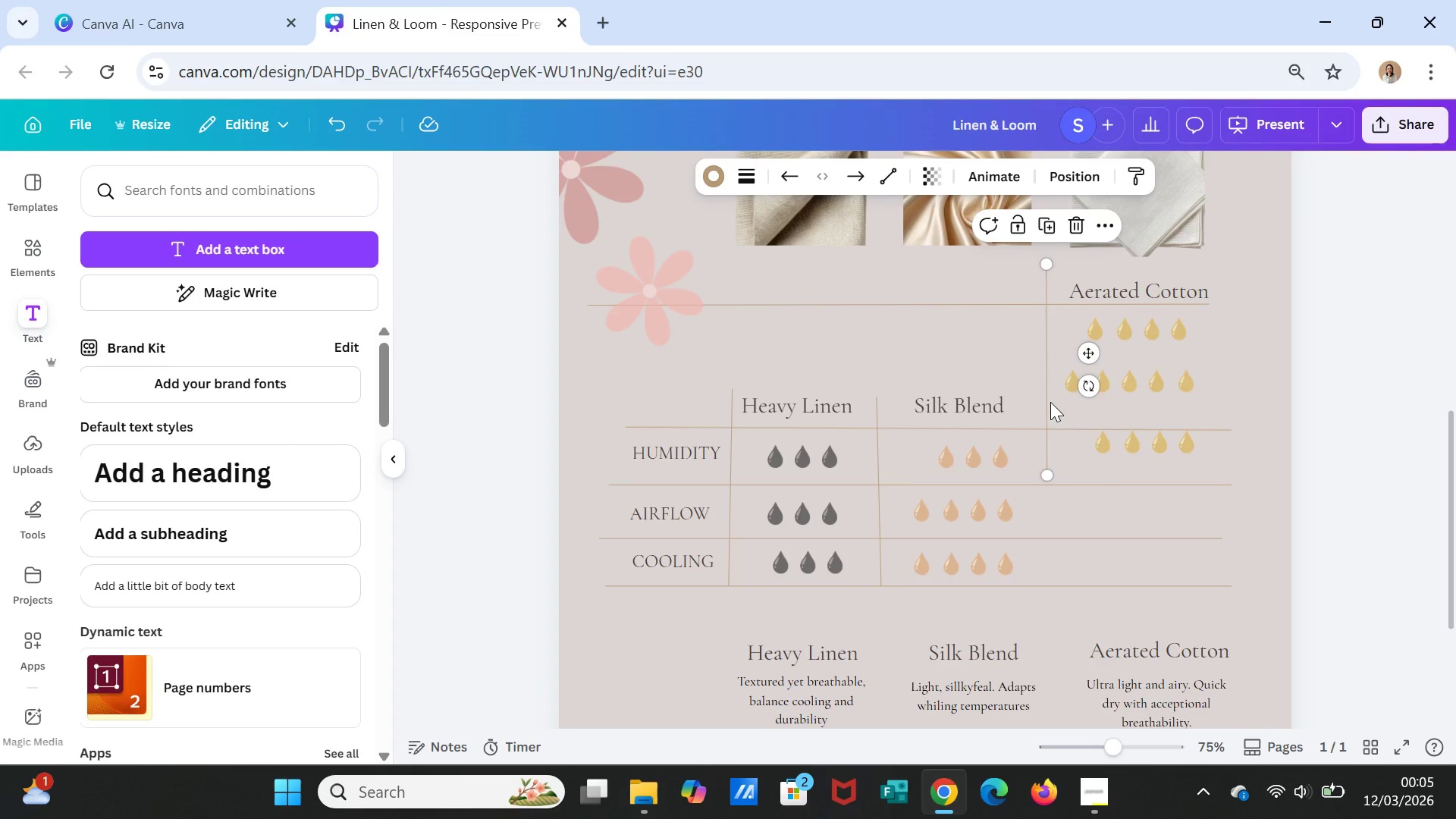 
left_click_drag(start_coordinate=[1050, 402], to_coordinate=[1059, 503])
 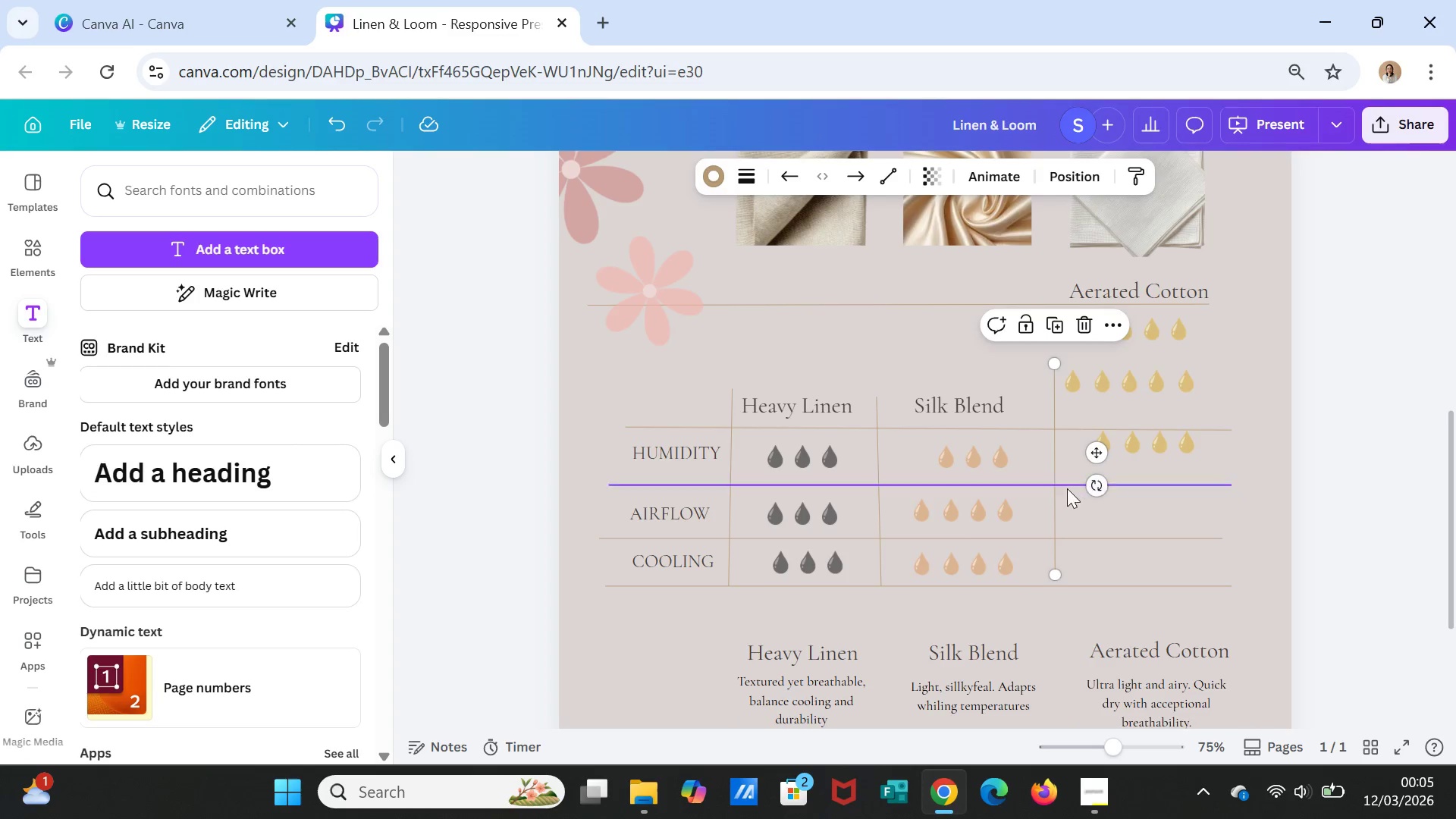 
left_click_drag(start_coordinate=[1056, 472], to_coordinate=[1057, 485])
 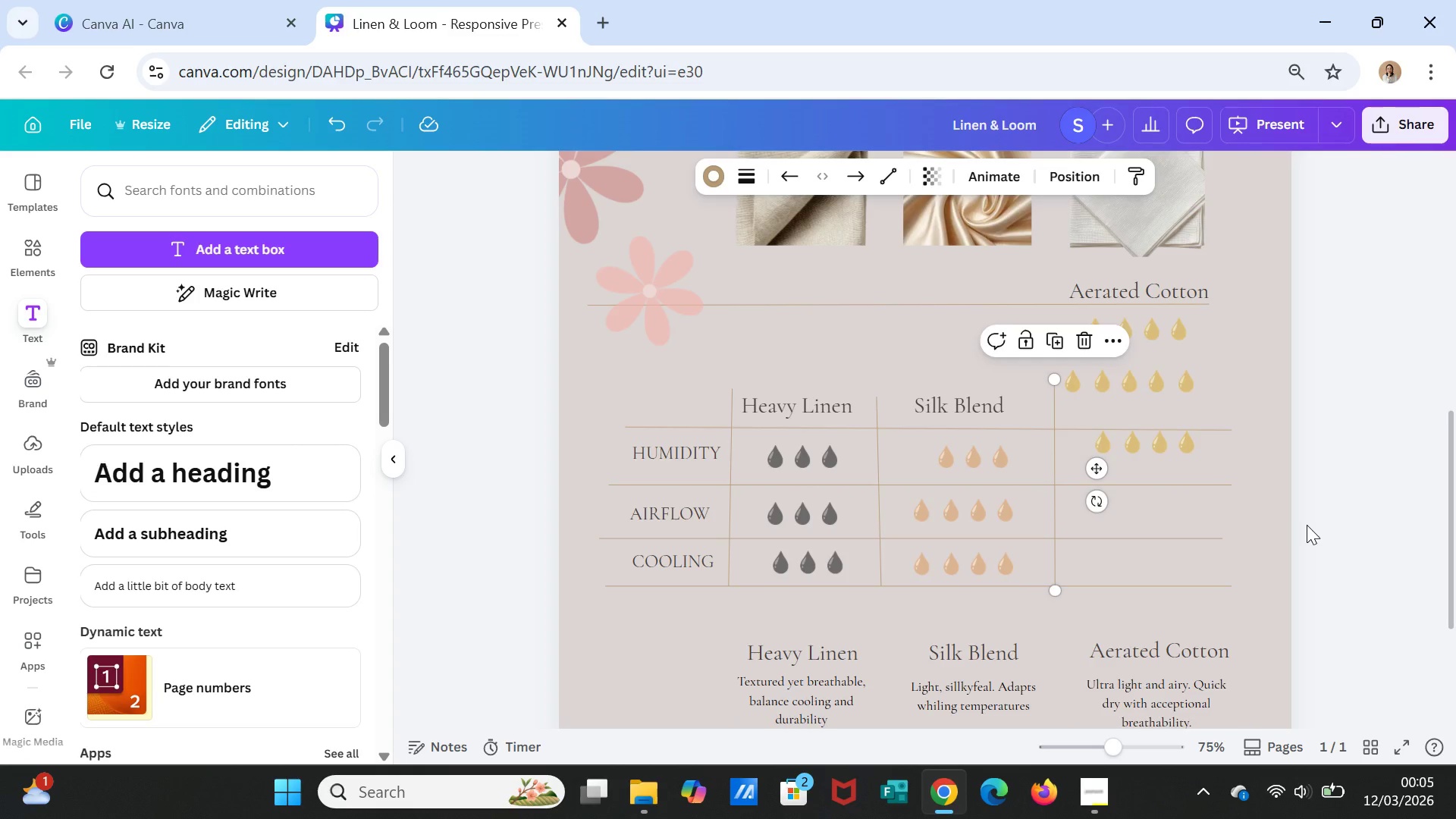 
left_click([1307, 525])
 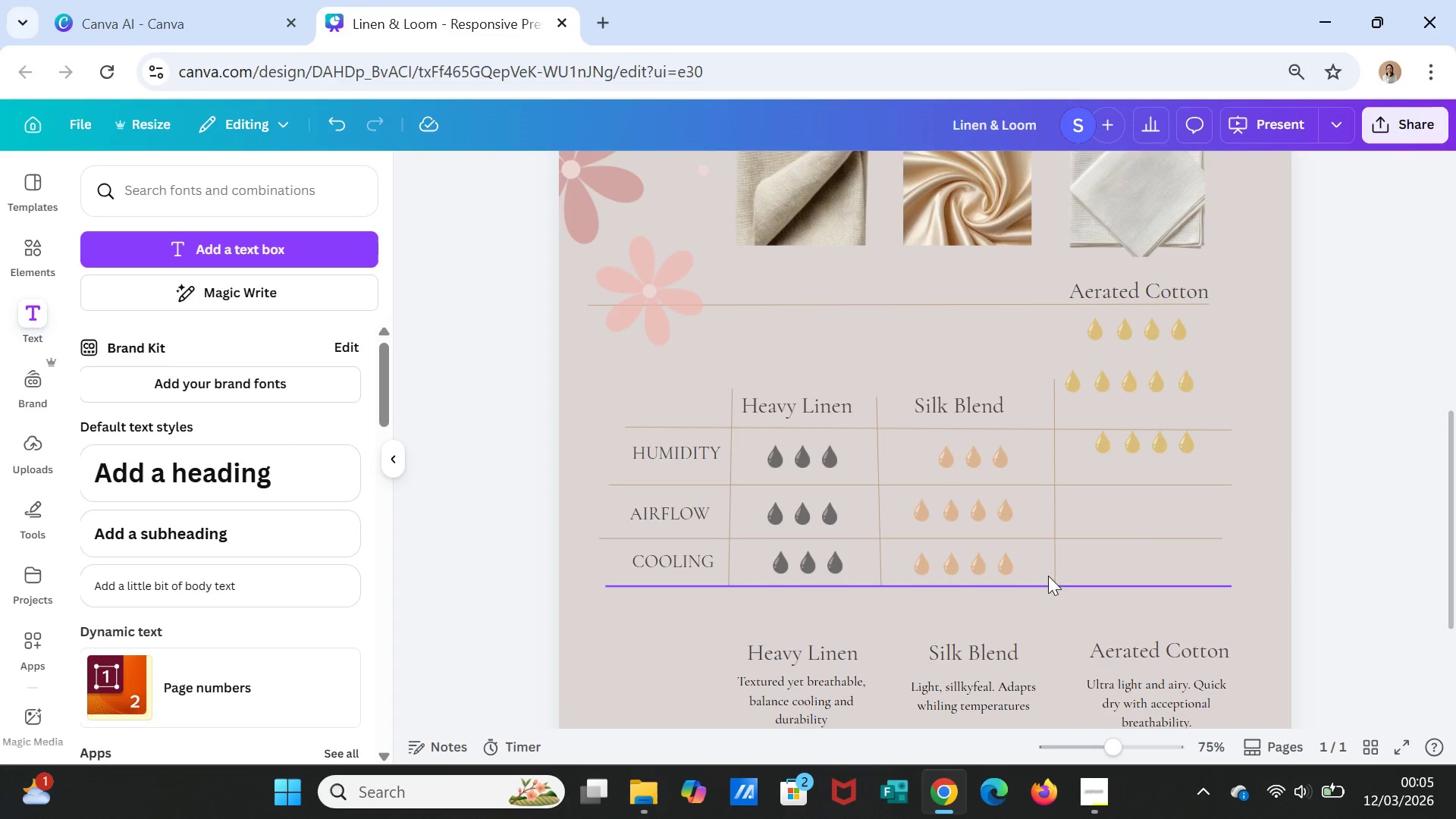 
wait(5.3)
 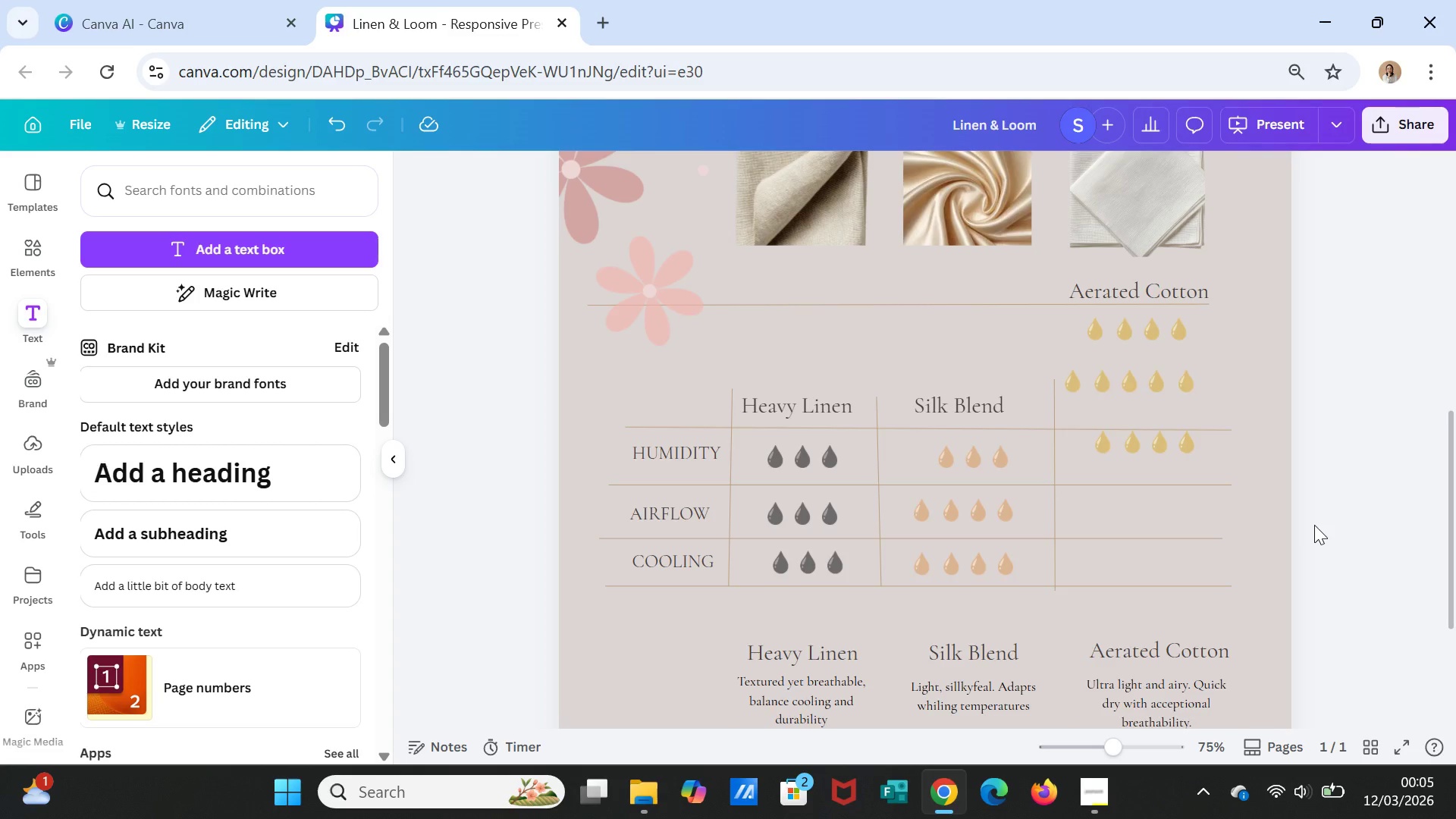 
left_click_drag(start_coordinate=[1140, 450], to_coordinate=[1134, 570])
 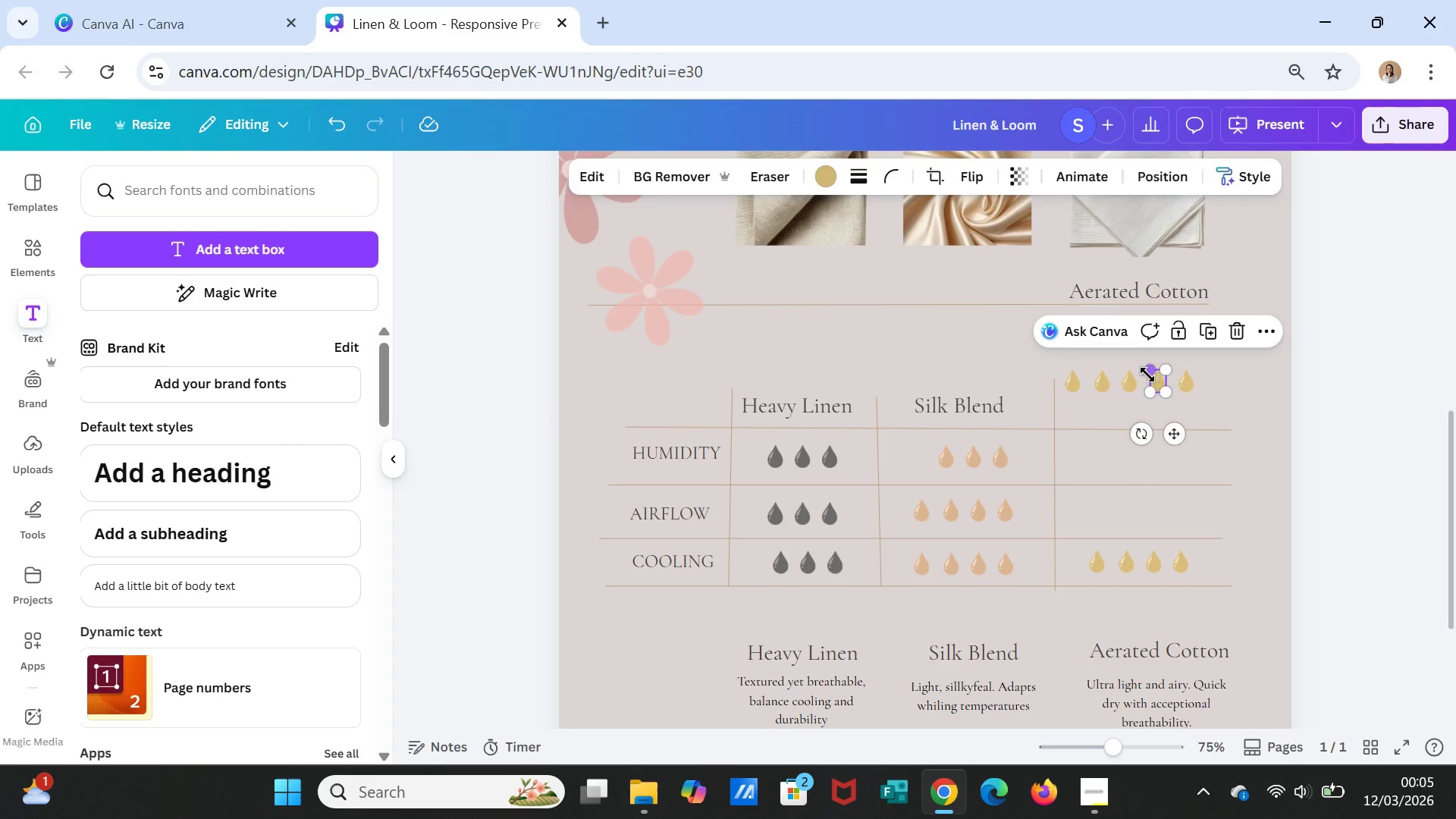 
wait(5.41)
 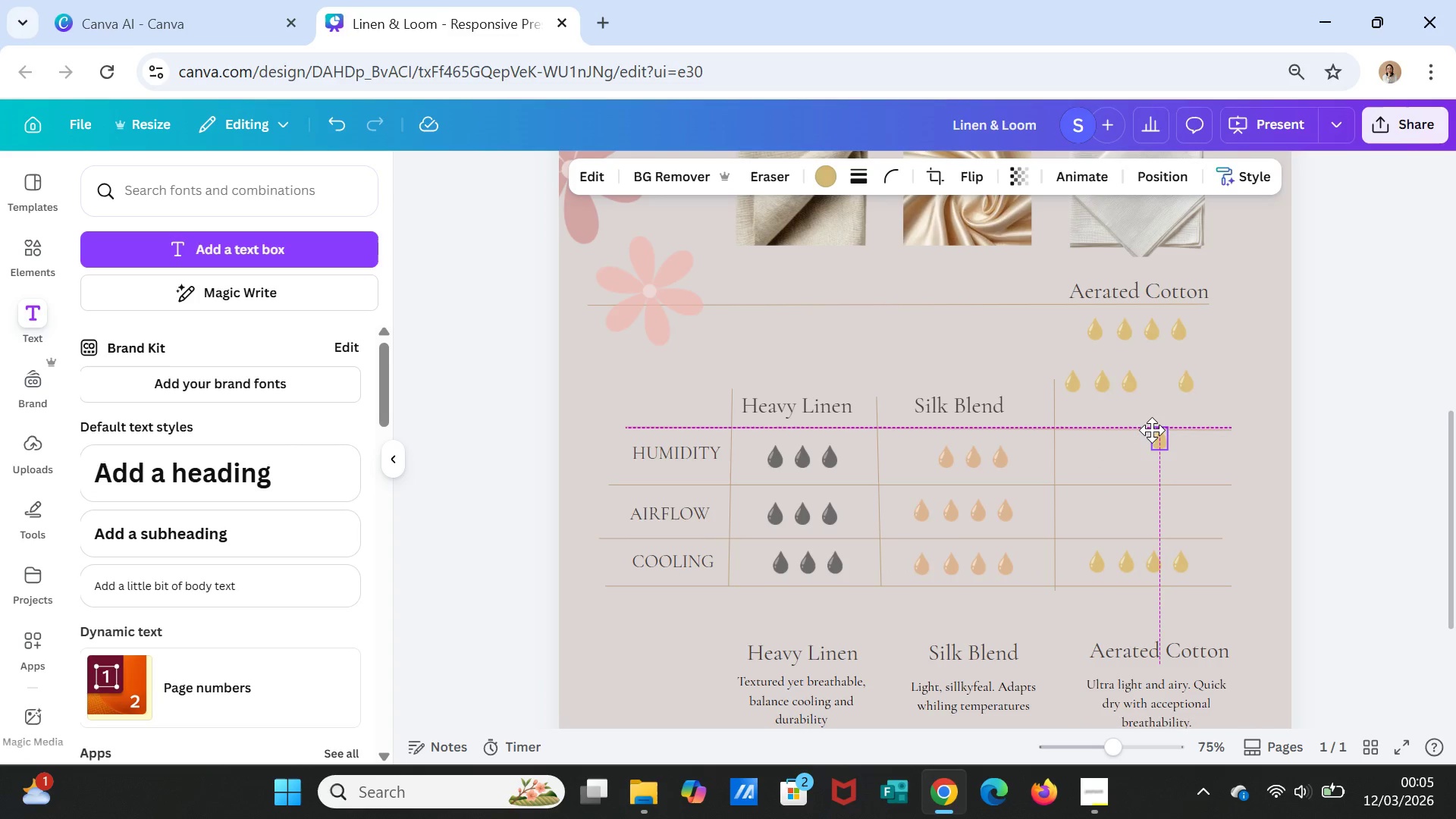 
left_click([320, 133])
 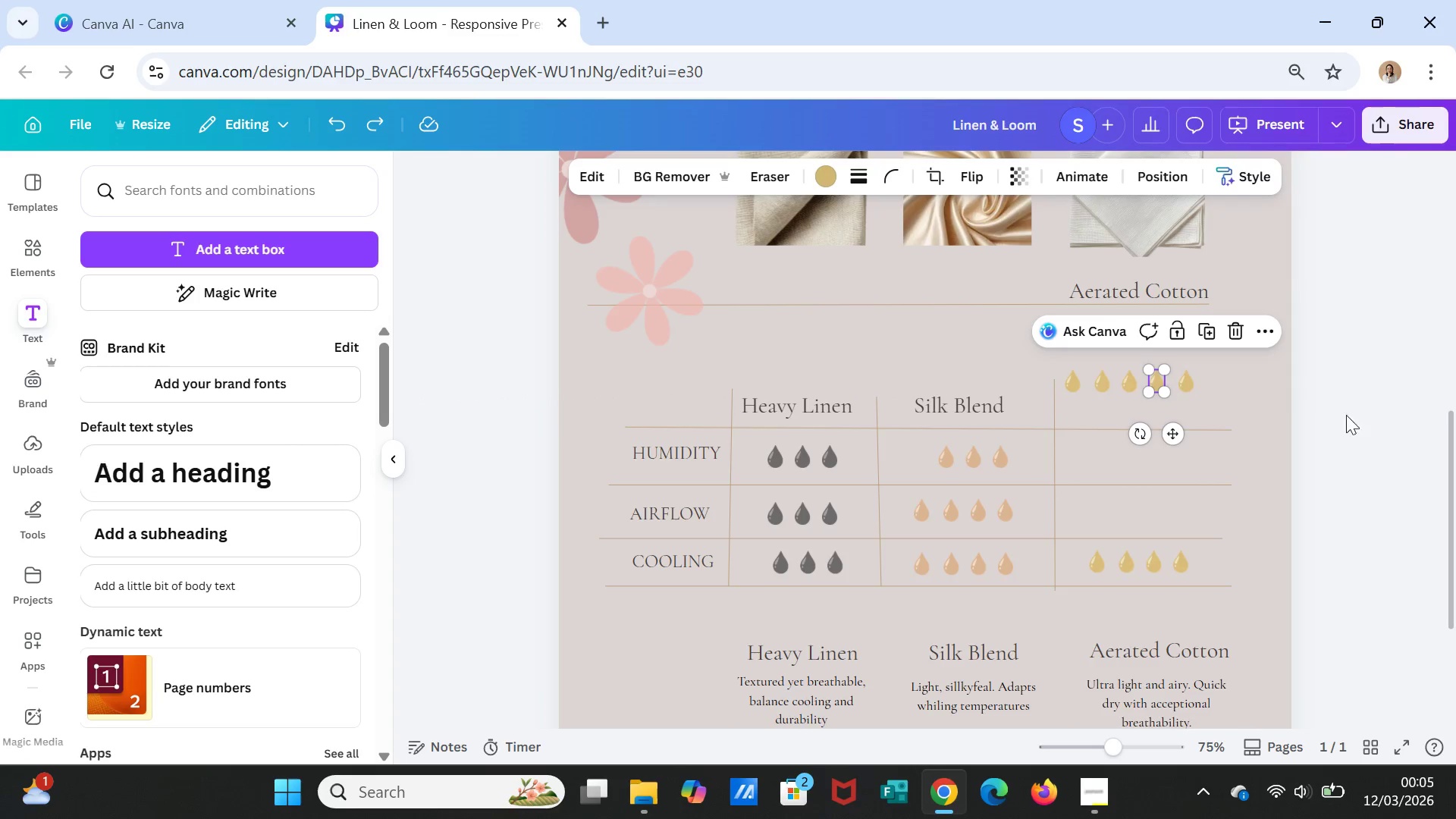 
left_click([1389, 447])
 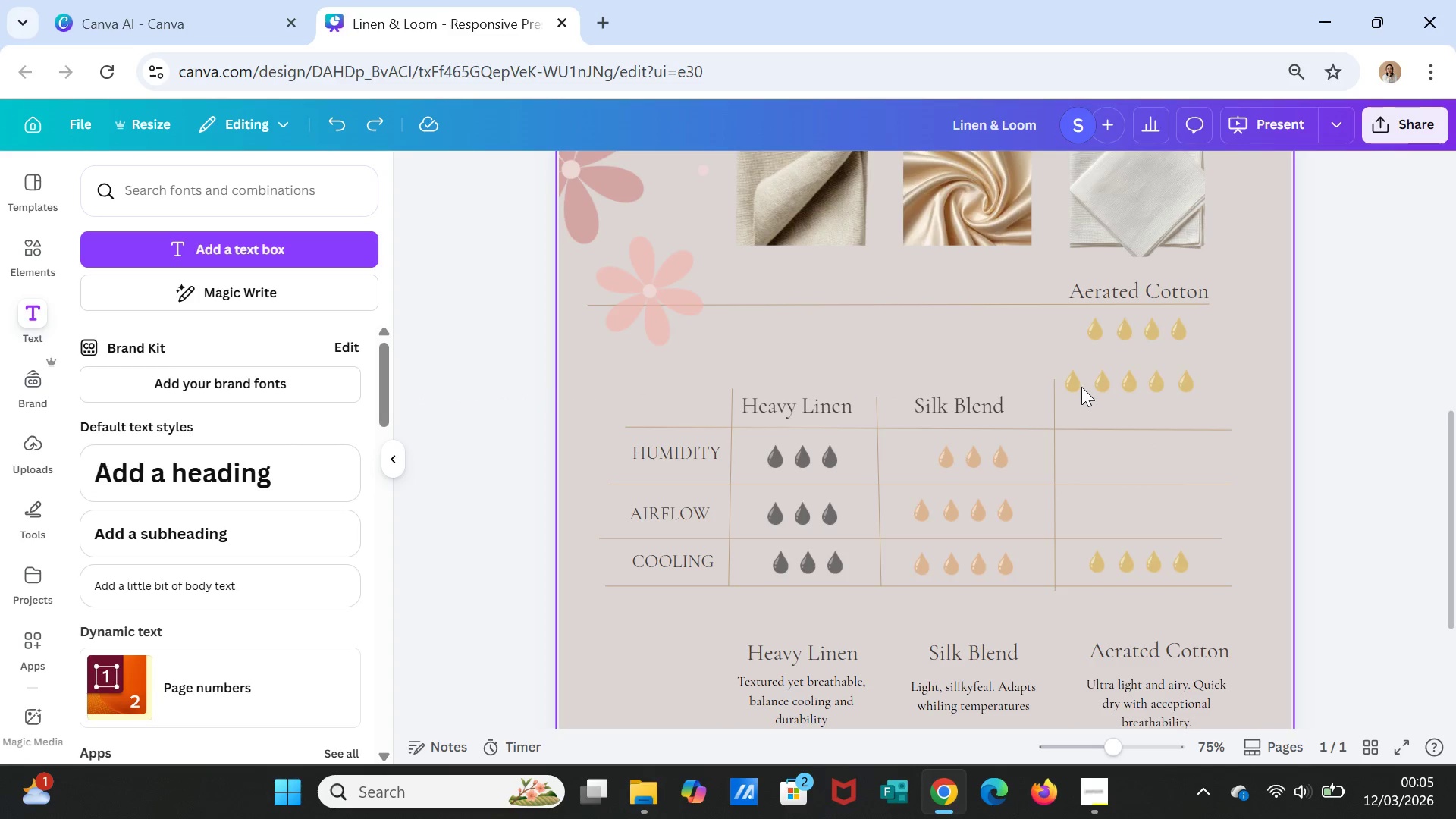 
left_click([1078, 383])
 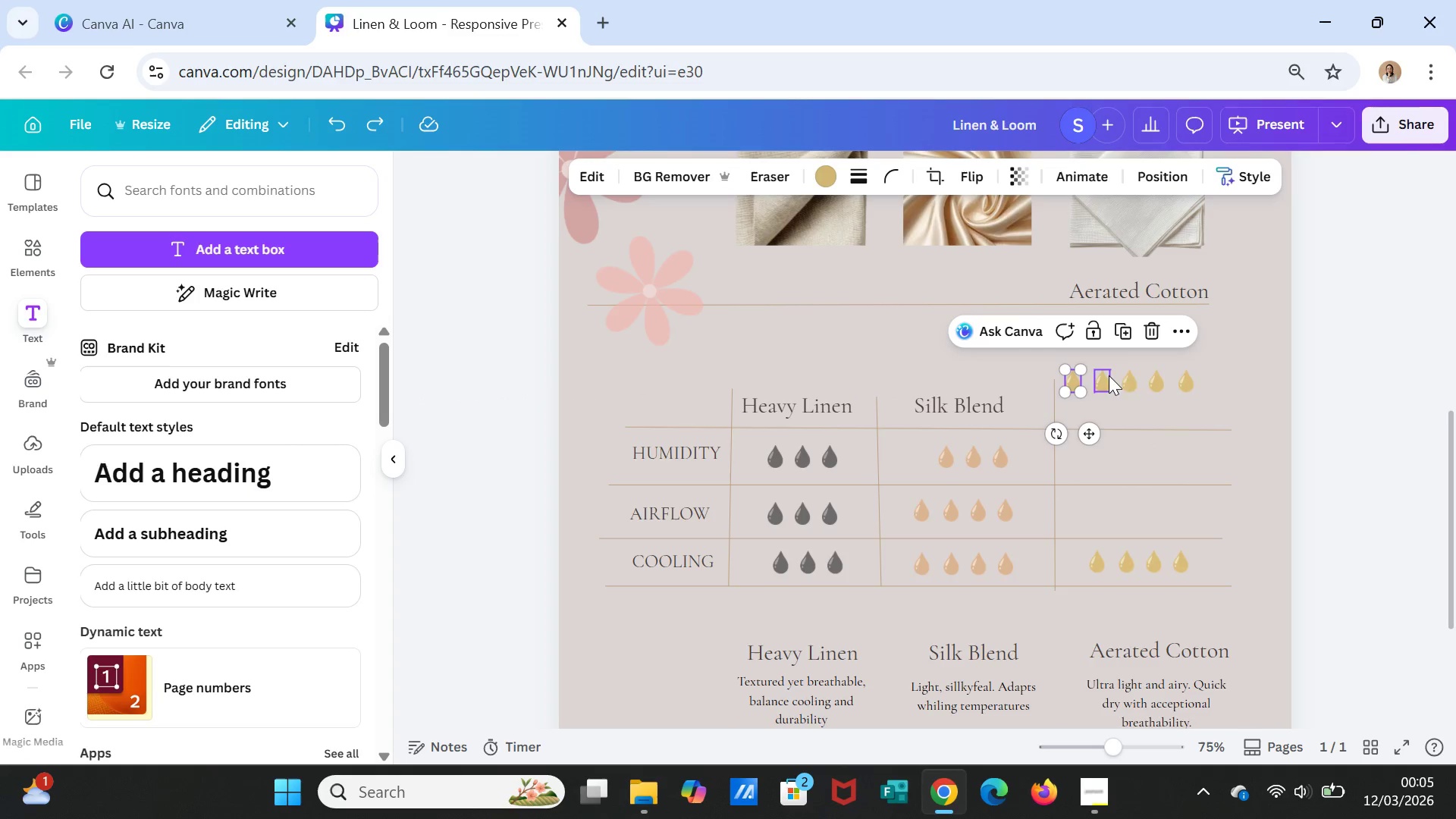 
hold_key(key=ShiftLeft, duration=3.09)
left_click([1101, 382])
 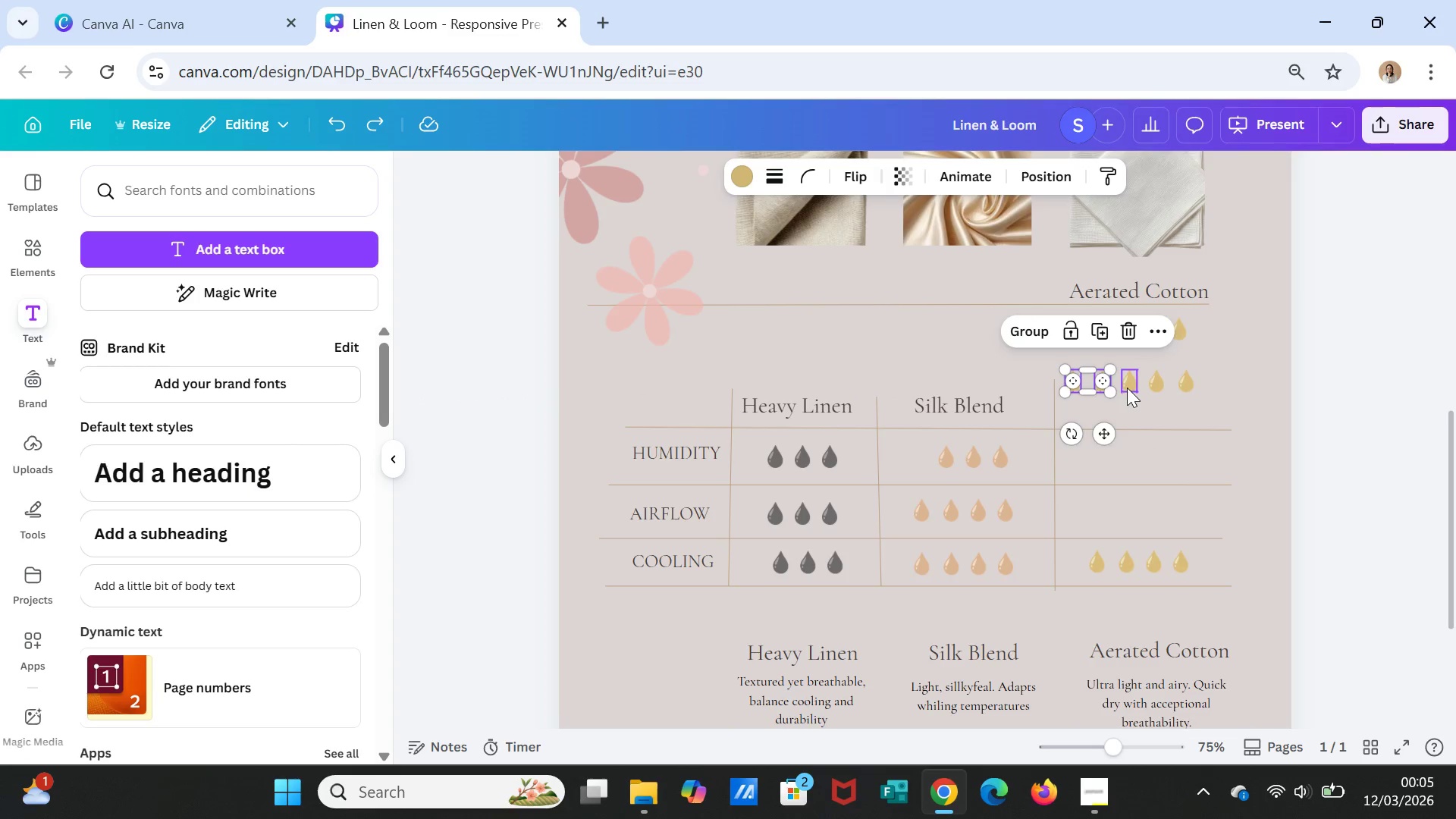 
left_click([1128, 388])
 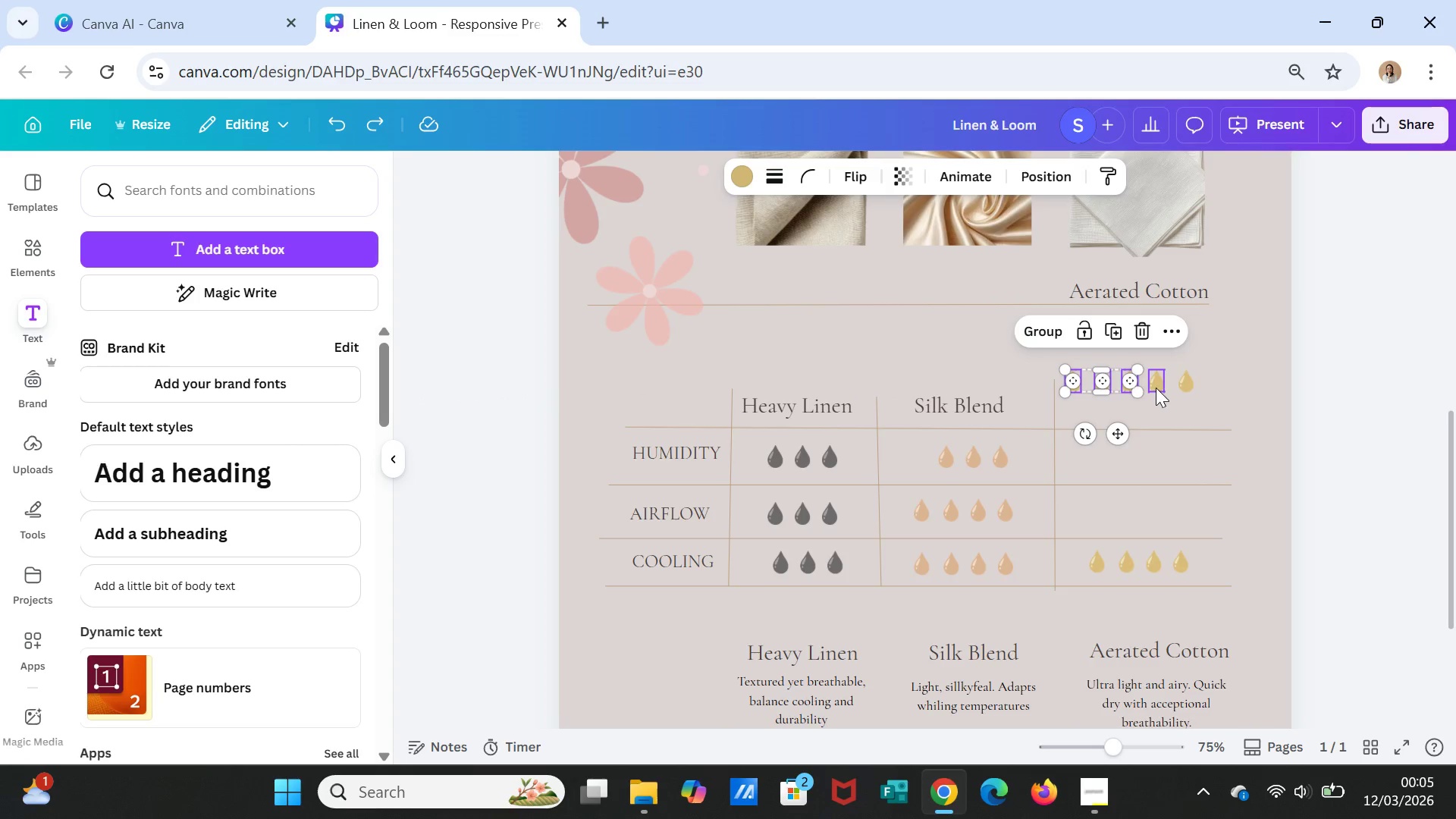 
left_click([1156, 388])
 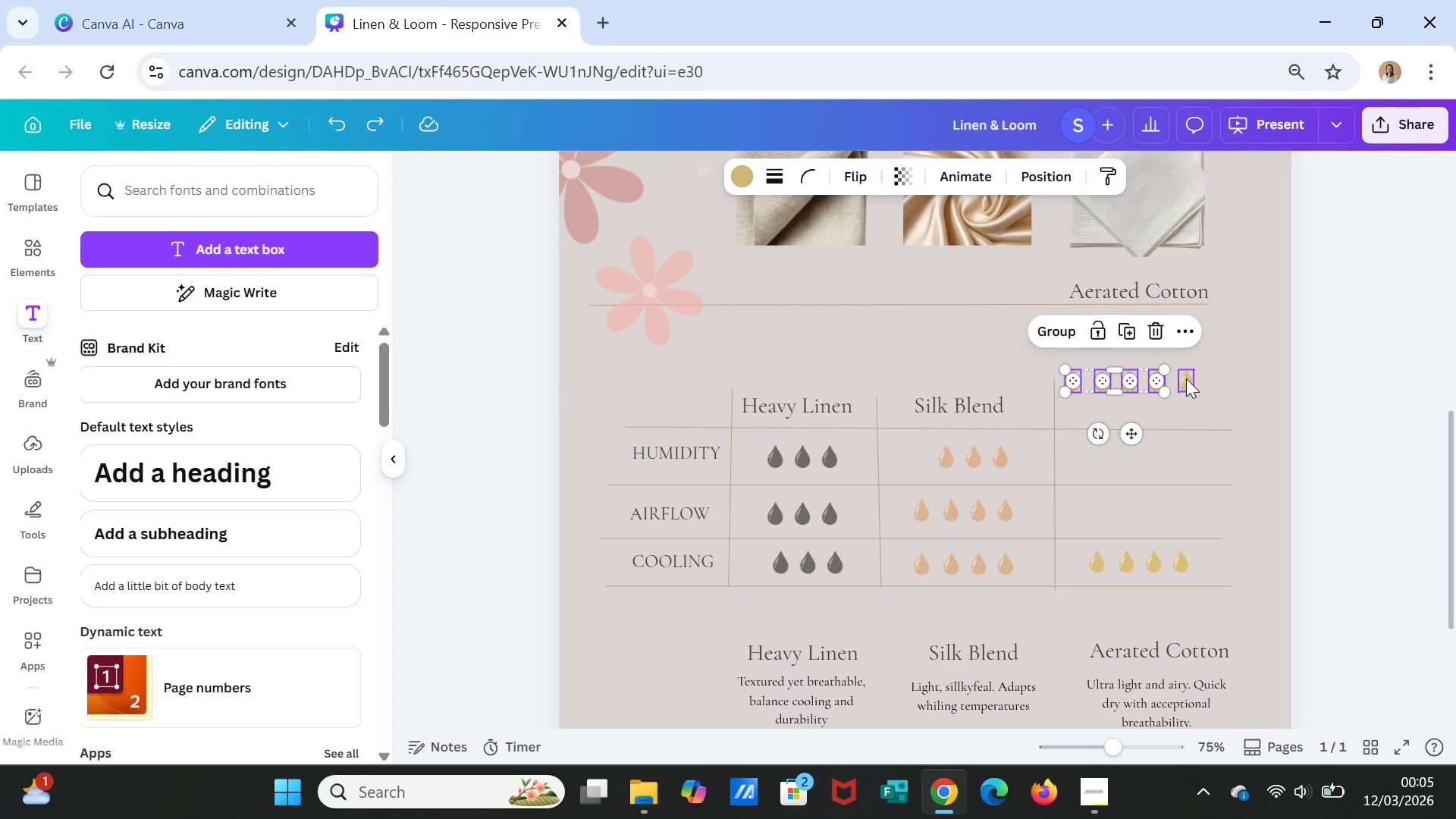 
triple_click([1187, 378])
 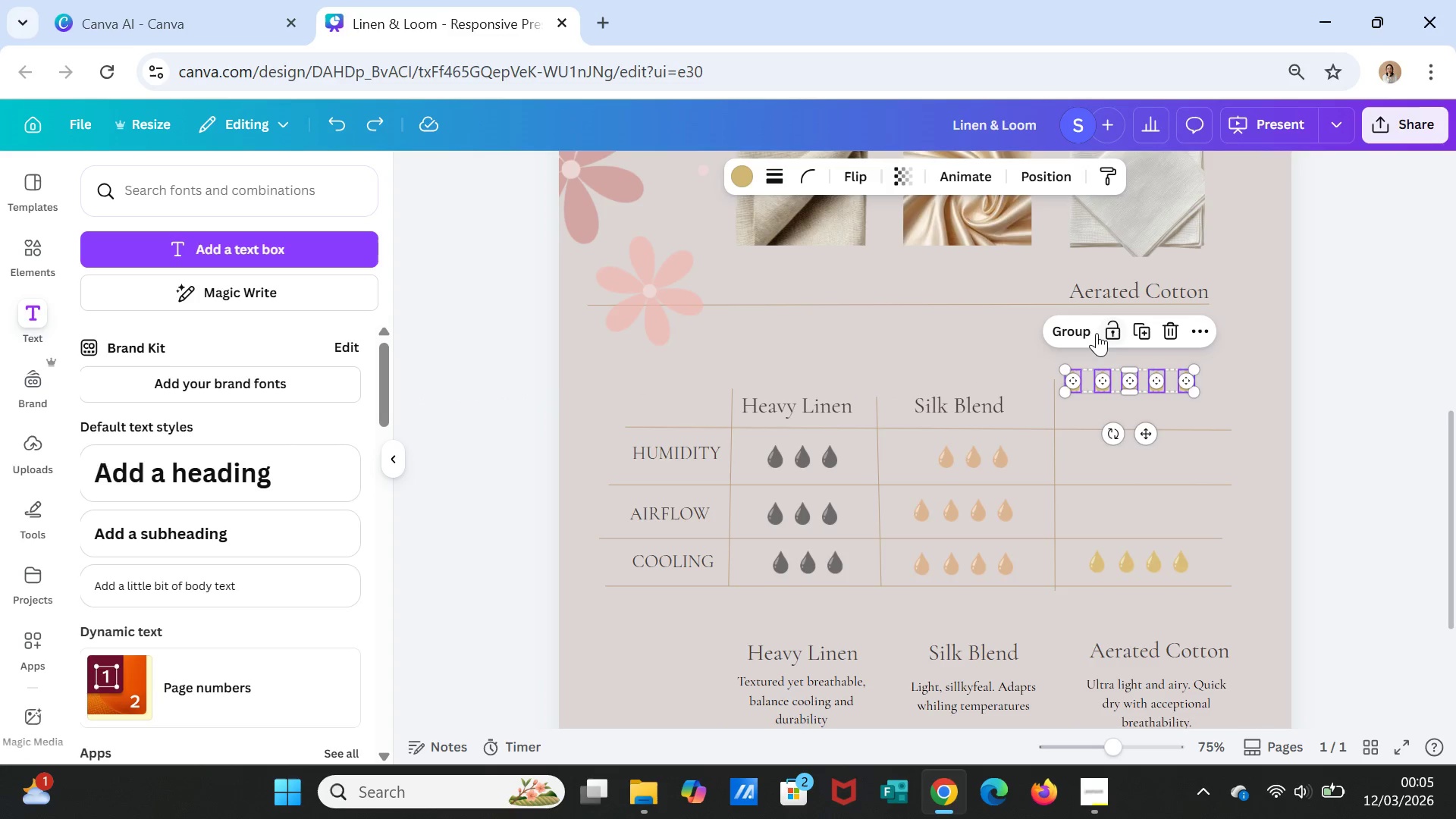 
left_click([1075, 330])
 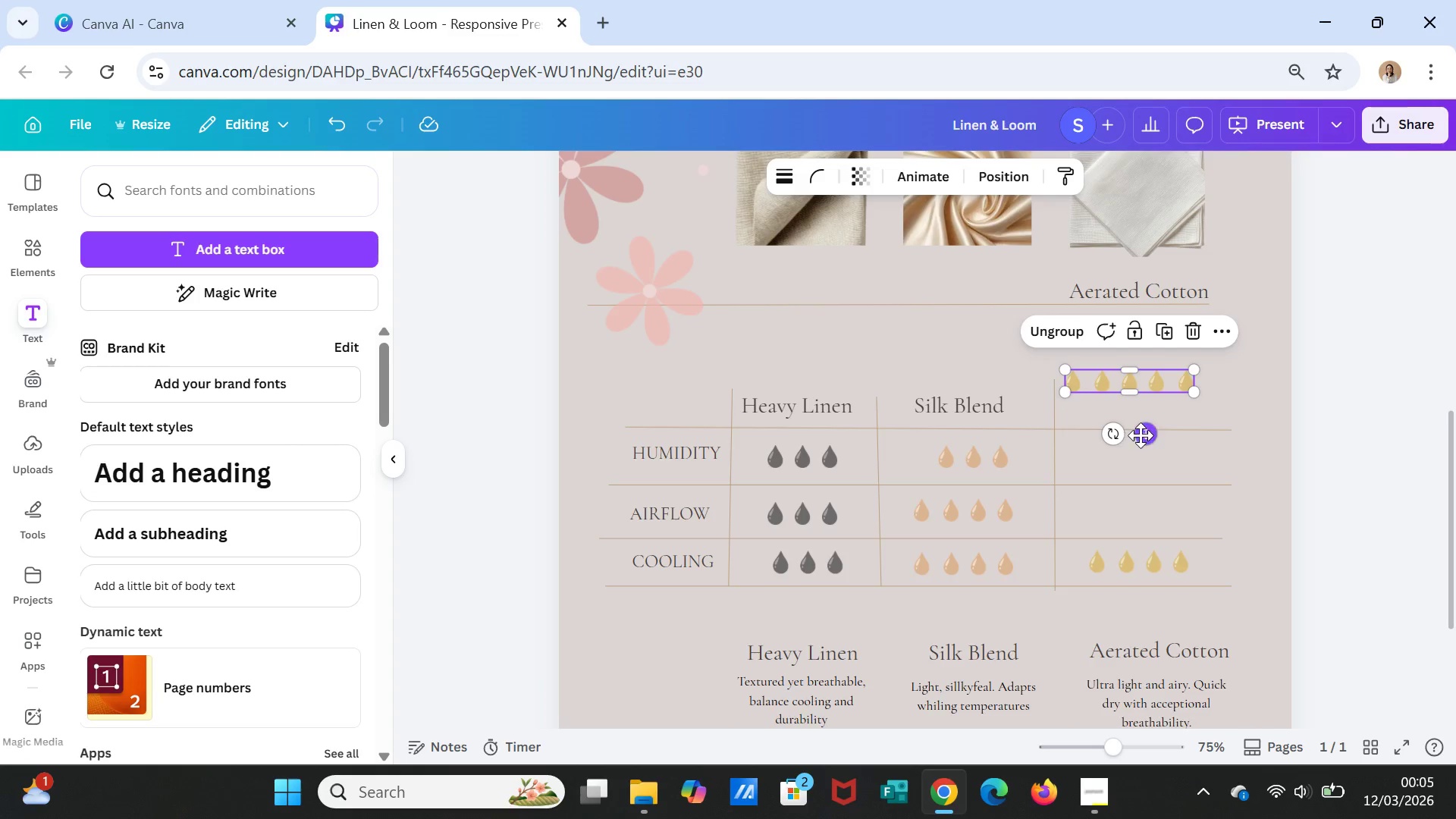 
left_click_drag(start_coordinate=[1144, 436], to_coordinate=[1172, 563])
 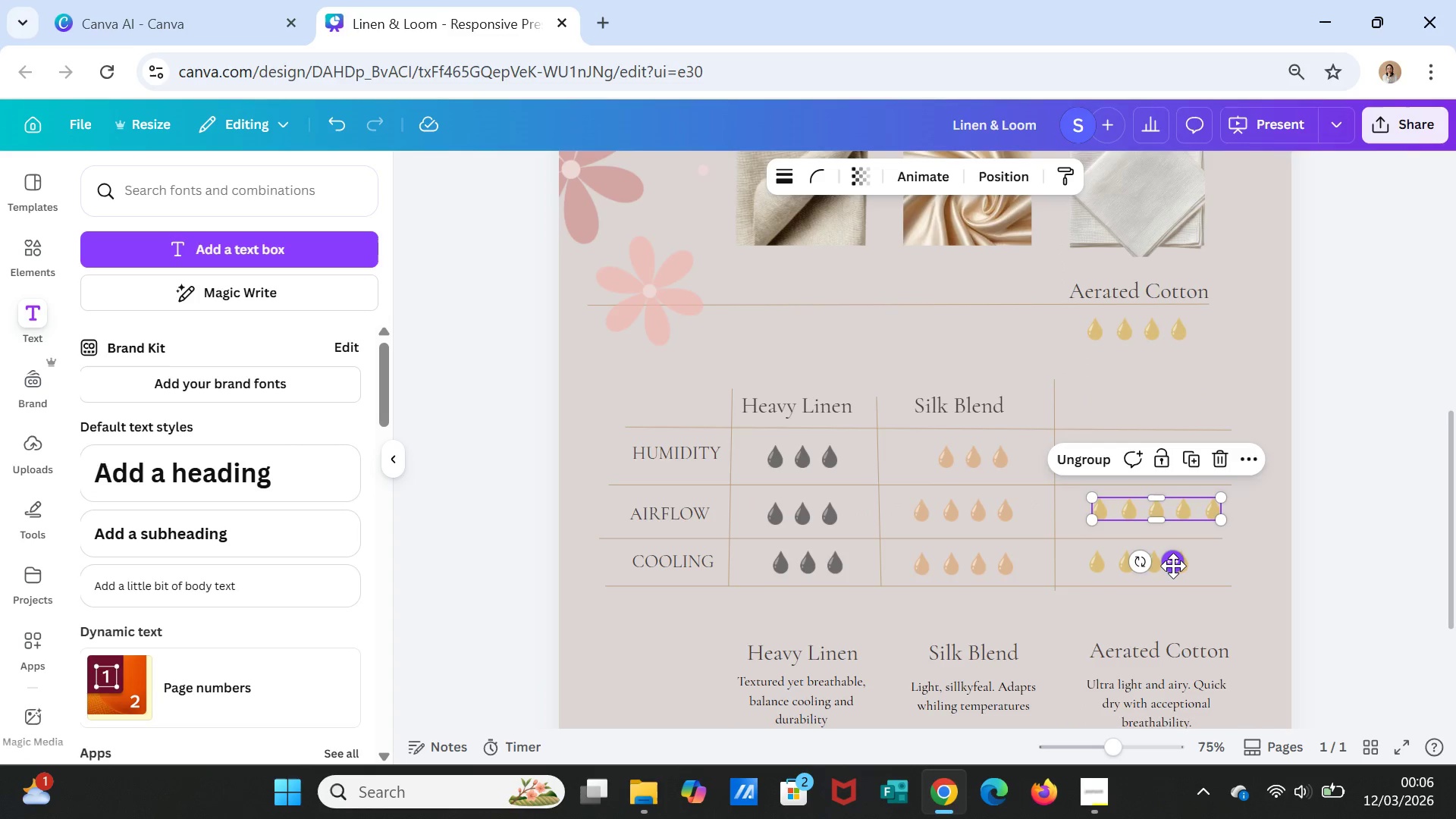 
left_click_drag(start_coordinate=[1172, 563], to_coordinate=[1179, 560])
 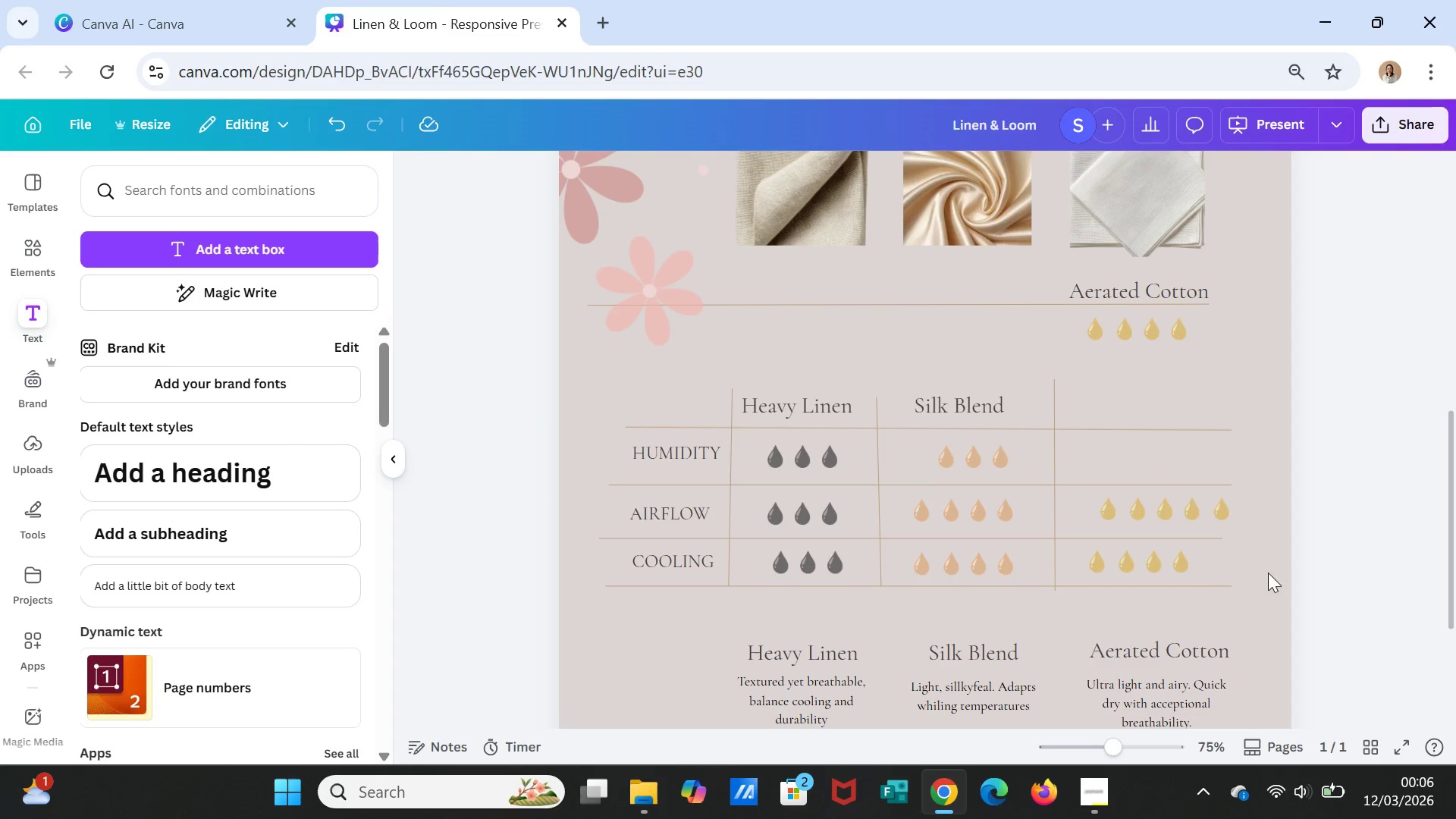 
left_click_drag(start_coordinate=[1178, 516], to_coordinate=[1166, 515])
 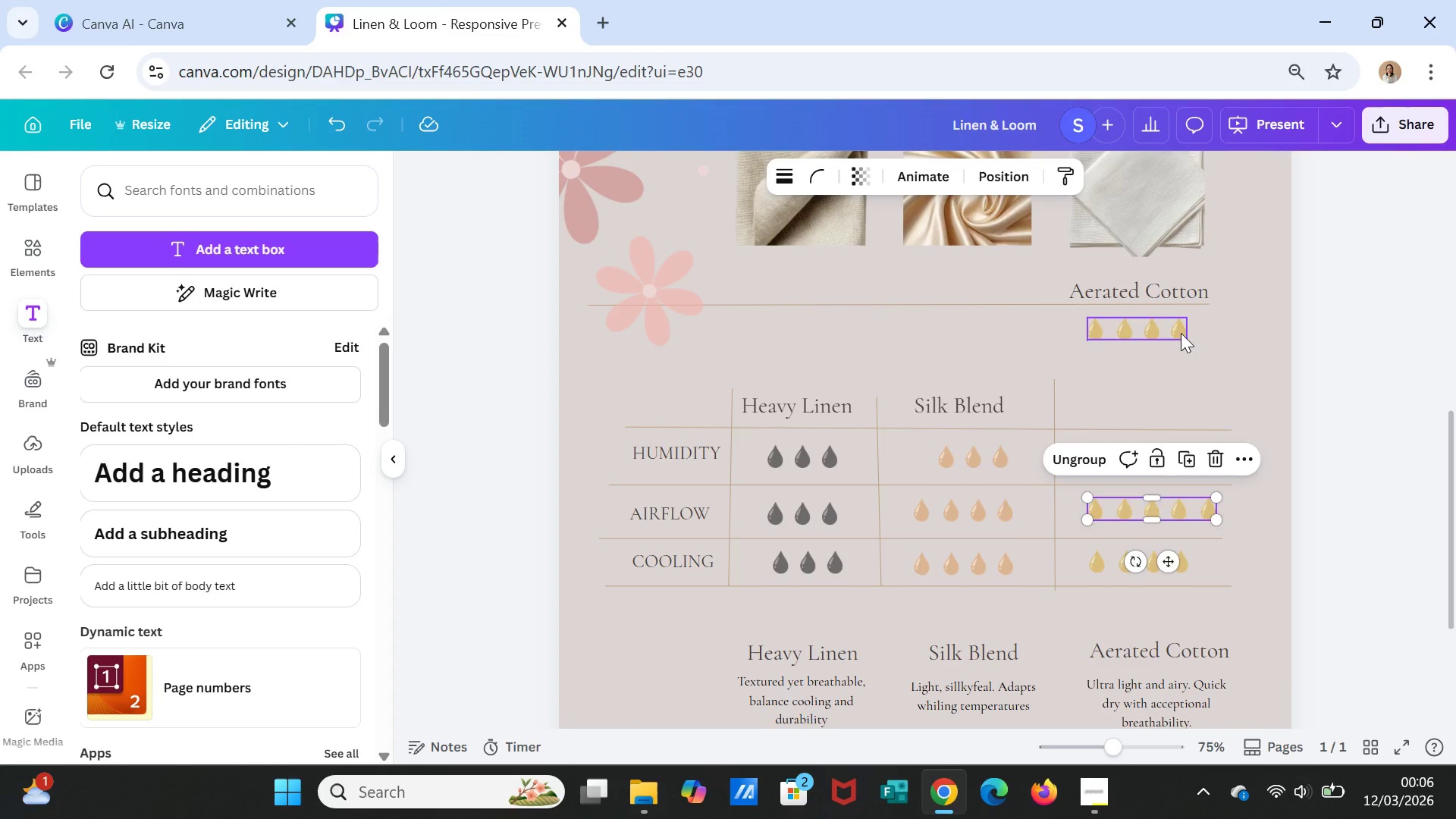 
left_click_drag(start_coordinate=[1181, 333], to_coordinate=[1186, 465])
 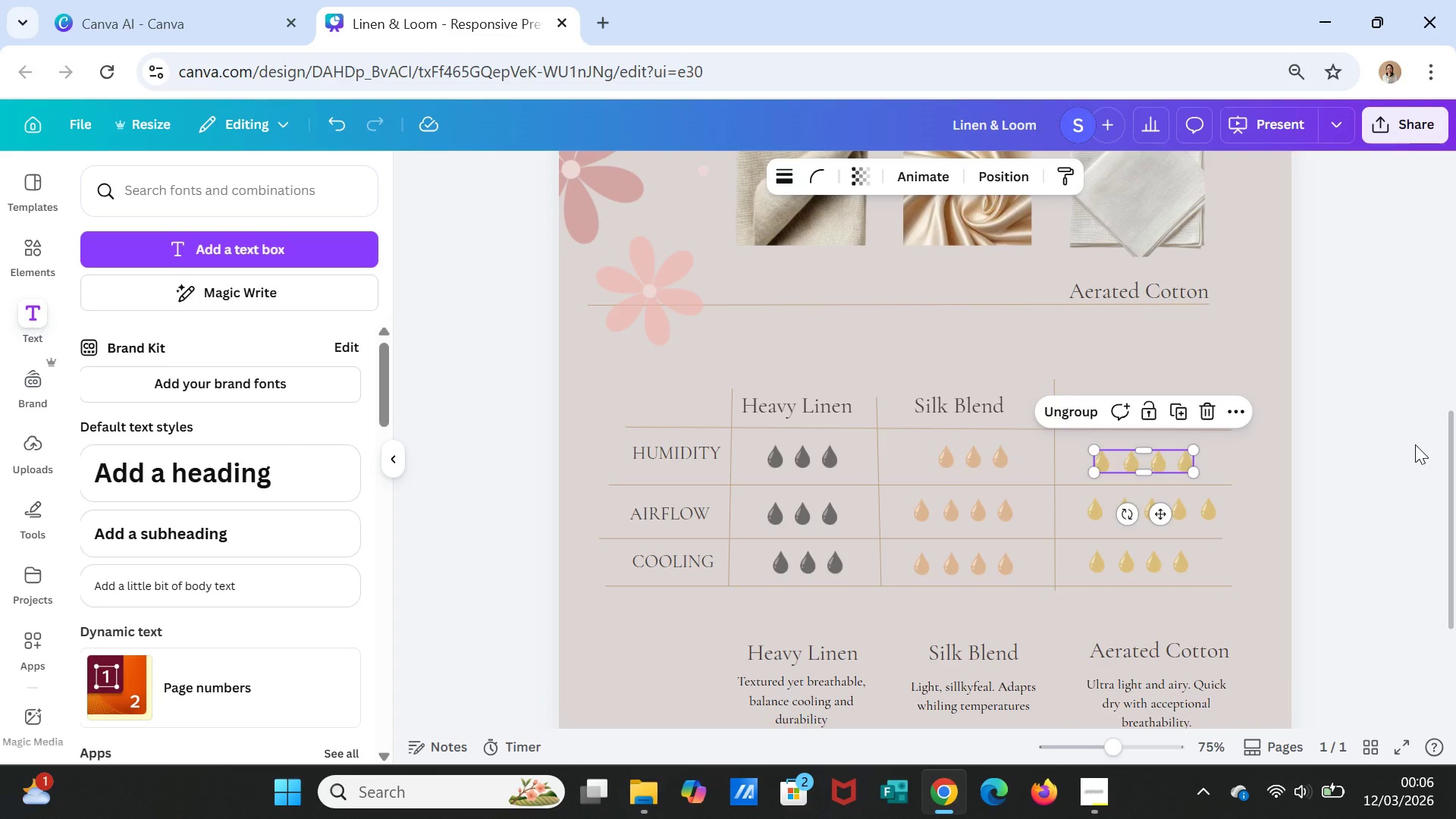 
left_click([1415, 444])
 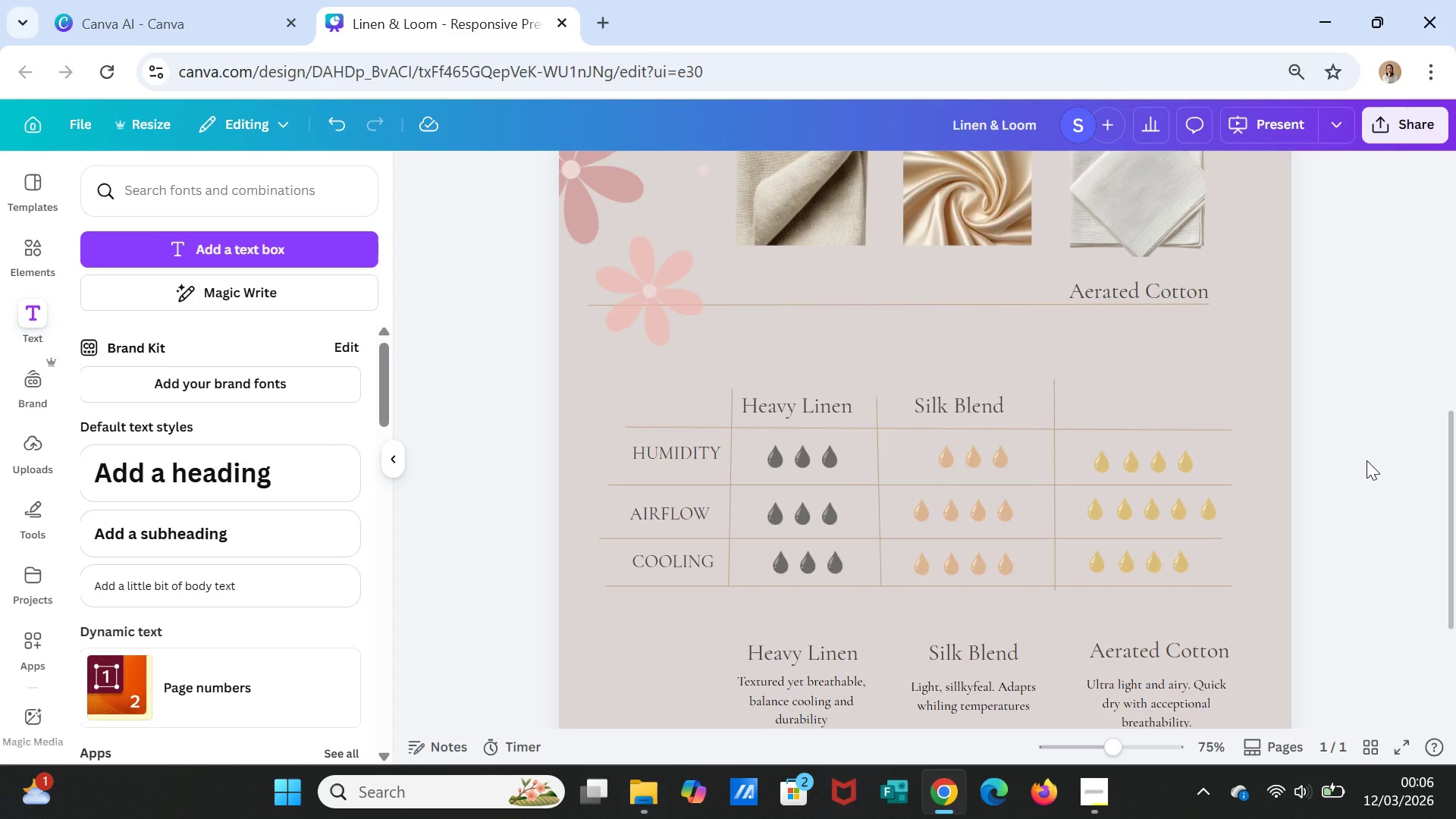 
wait(9.16)
 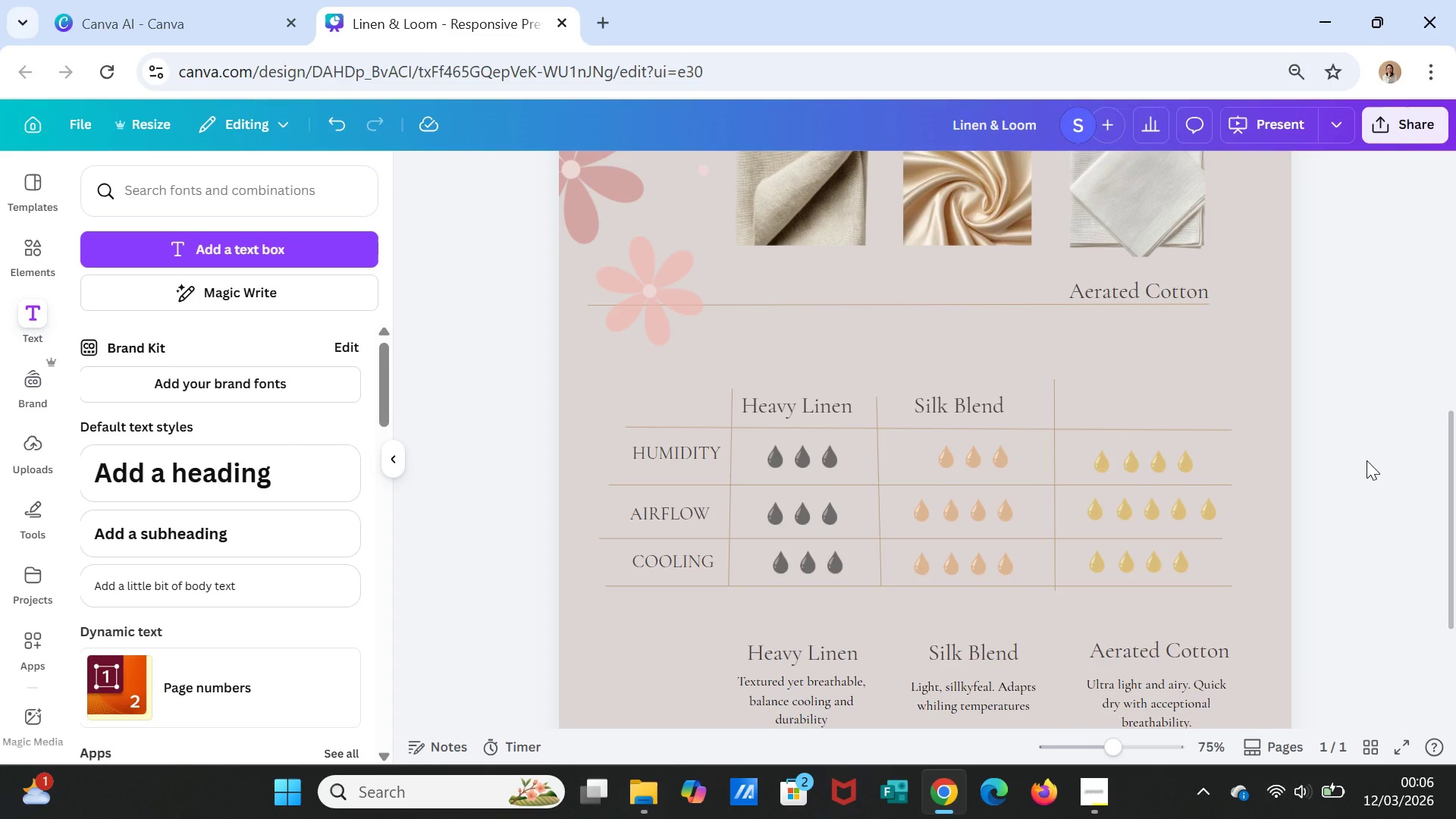 
left_click_drag(start_coordinate=[1170, 296], to_coordinate=[1160, 398])
 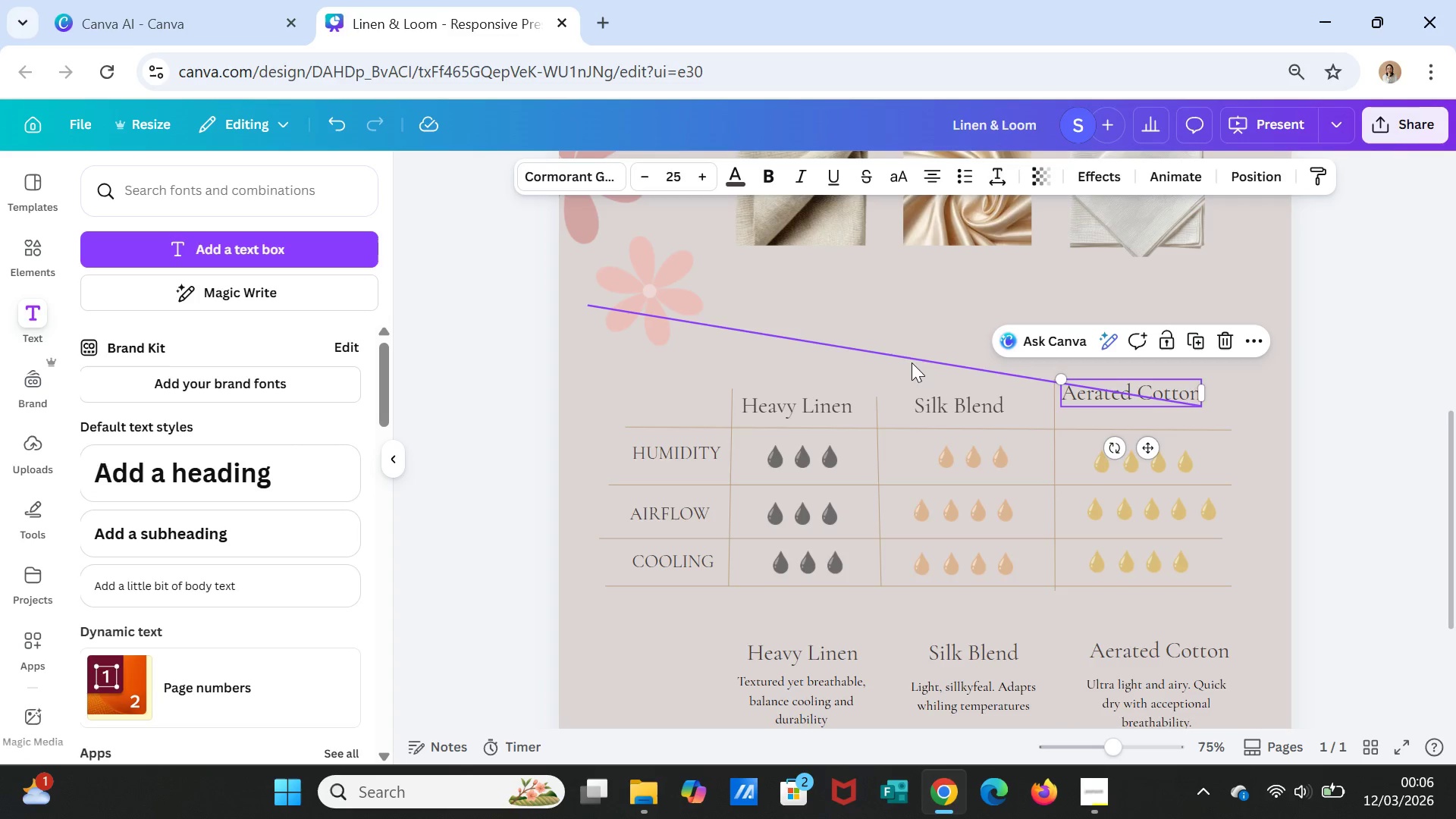 
double_click([903, 361])
 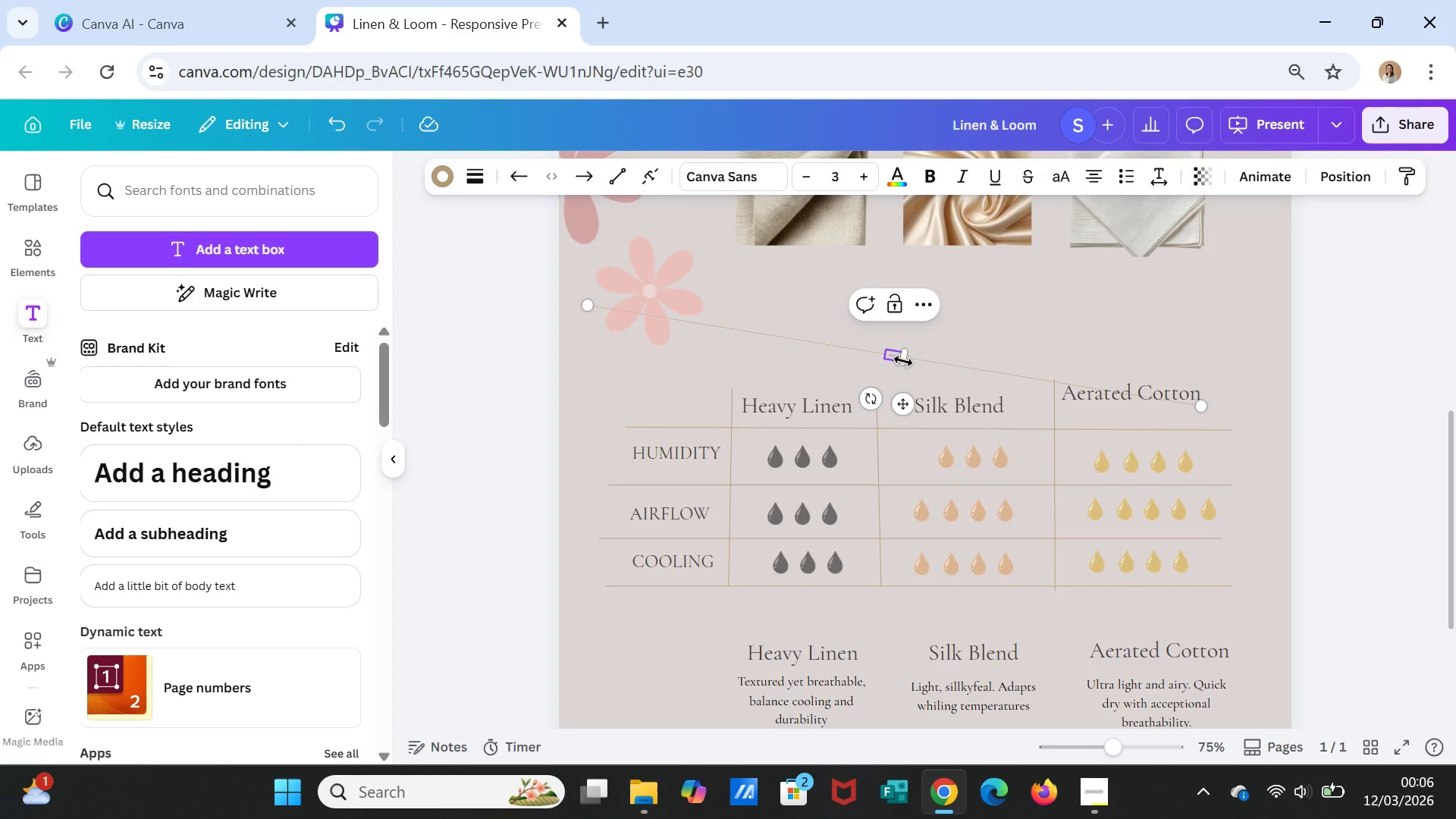 
key(Delete)
 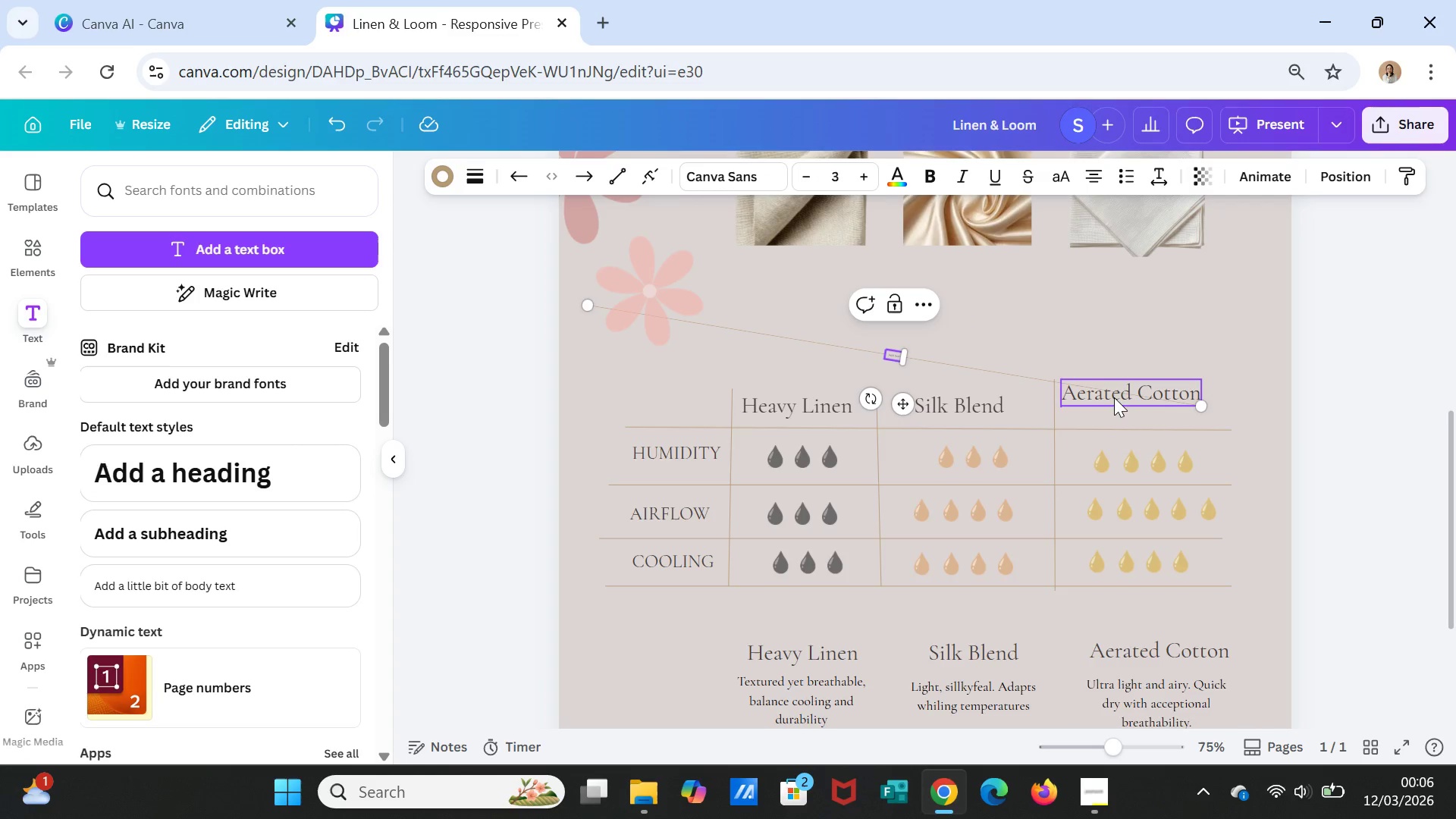 
left_click_drag(start_coordinate=[1114, 400], to_coordinate=[1129, 413])
 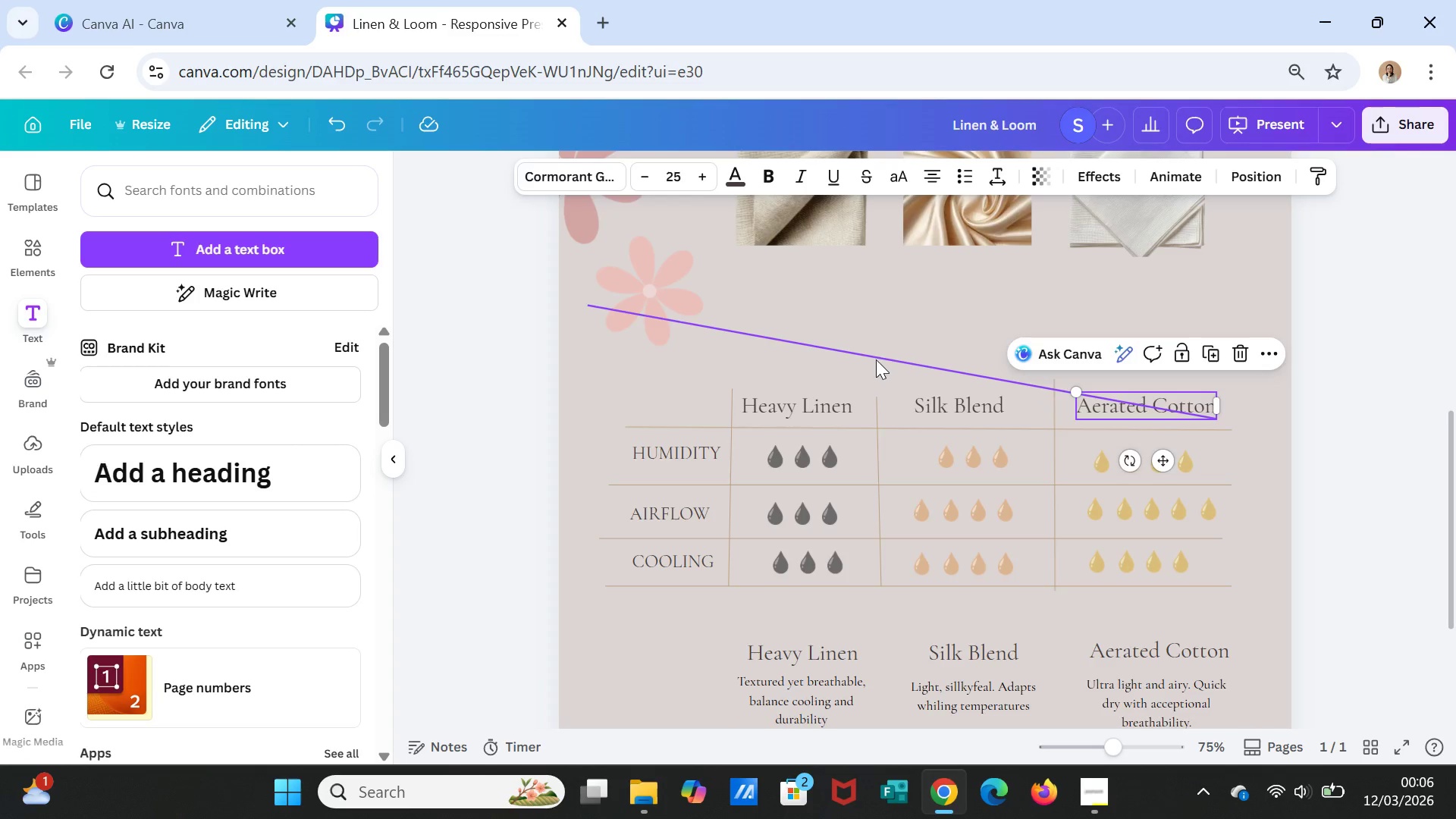 
left_click([877, 358])
 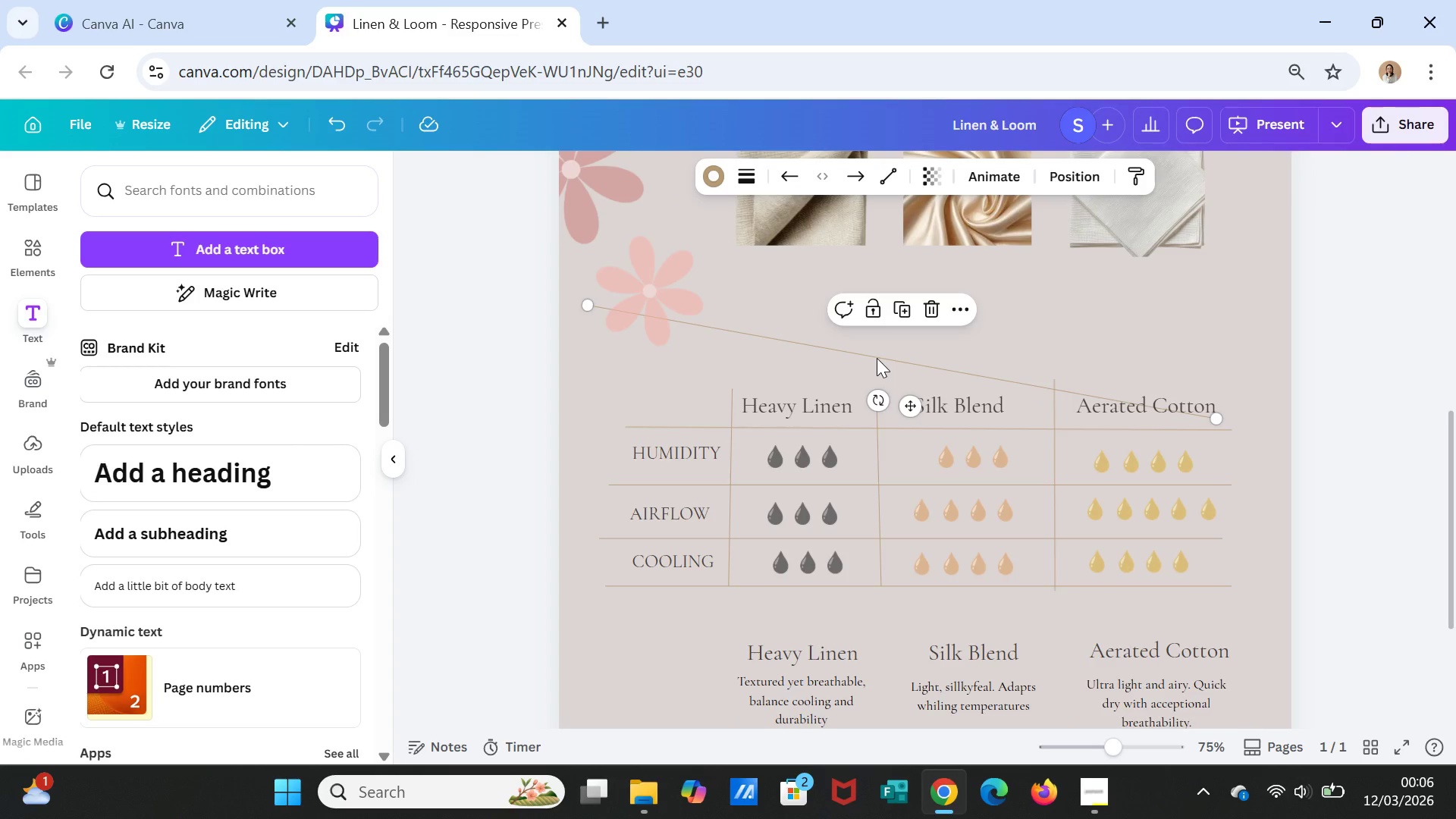 
key(Delete)
 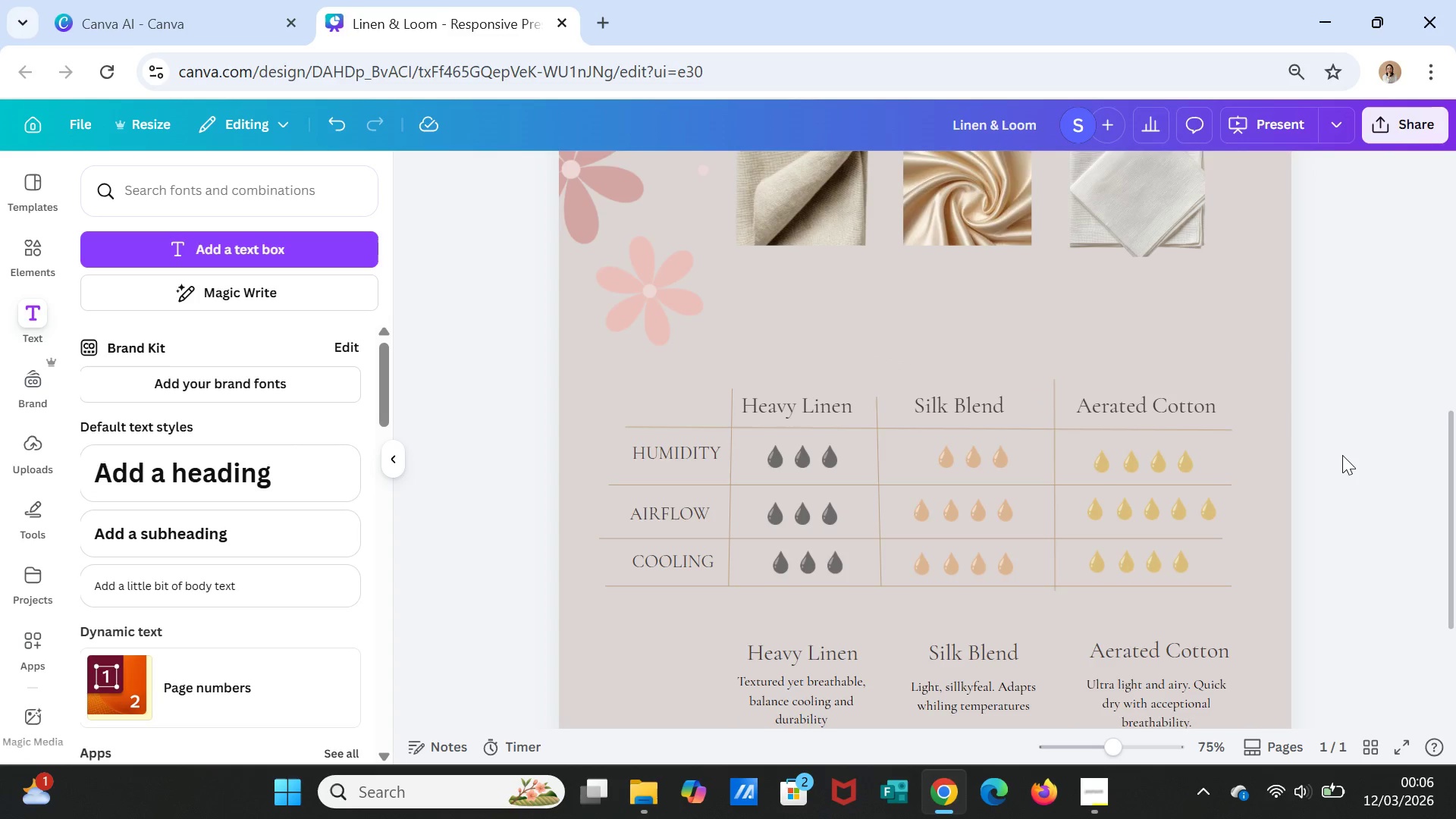 
double_click([1393, 498])
 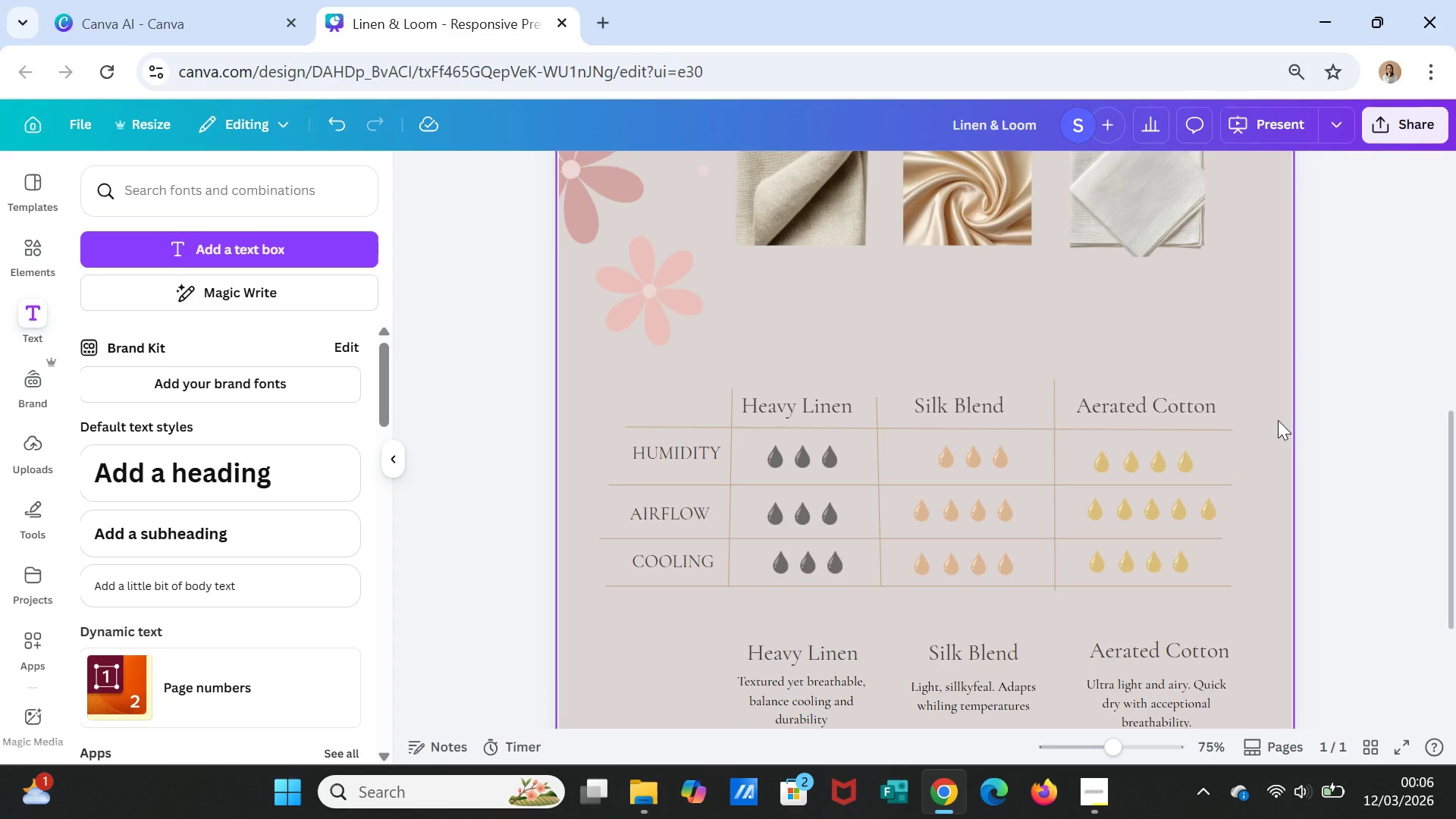 
scroll: coordinate [1003, 402], scroll_direction: up, amount: 2.0
 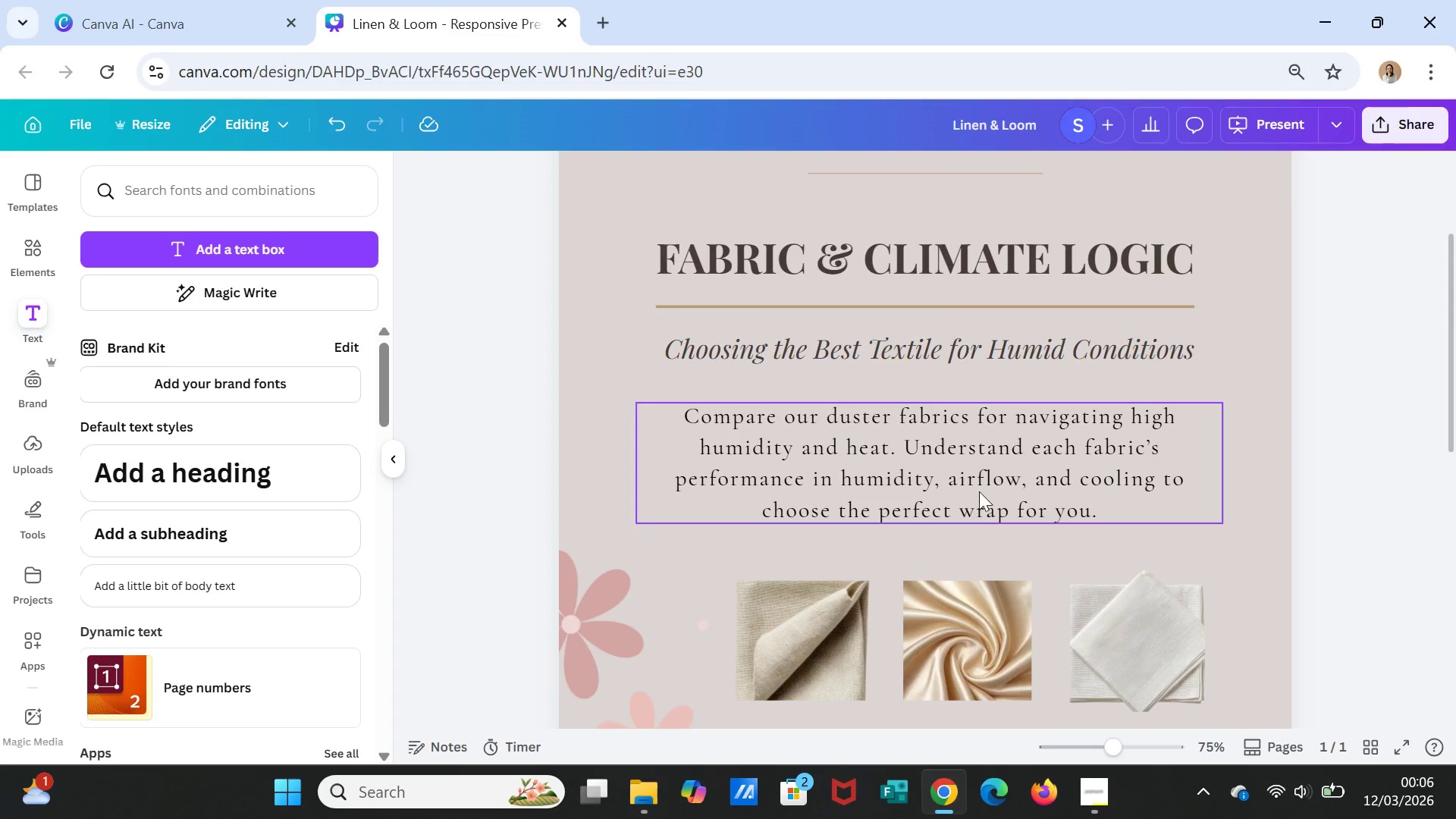 
scroll: coordinate [981, 501], scroll_direction: down, amount: 2.0
 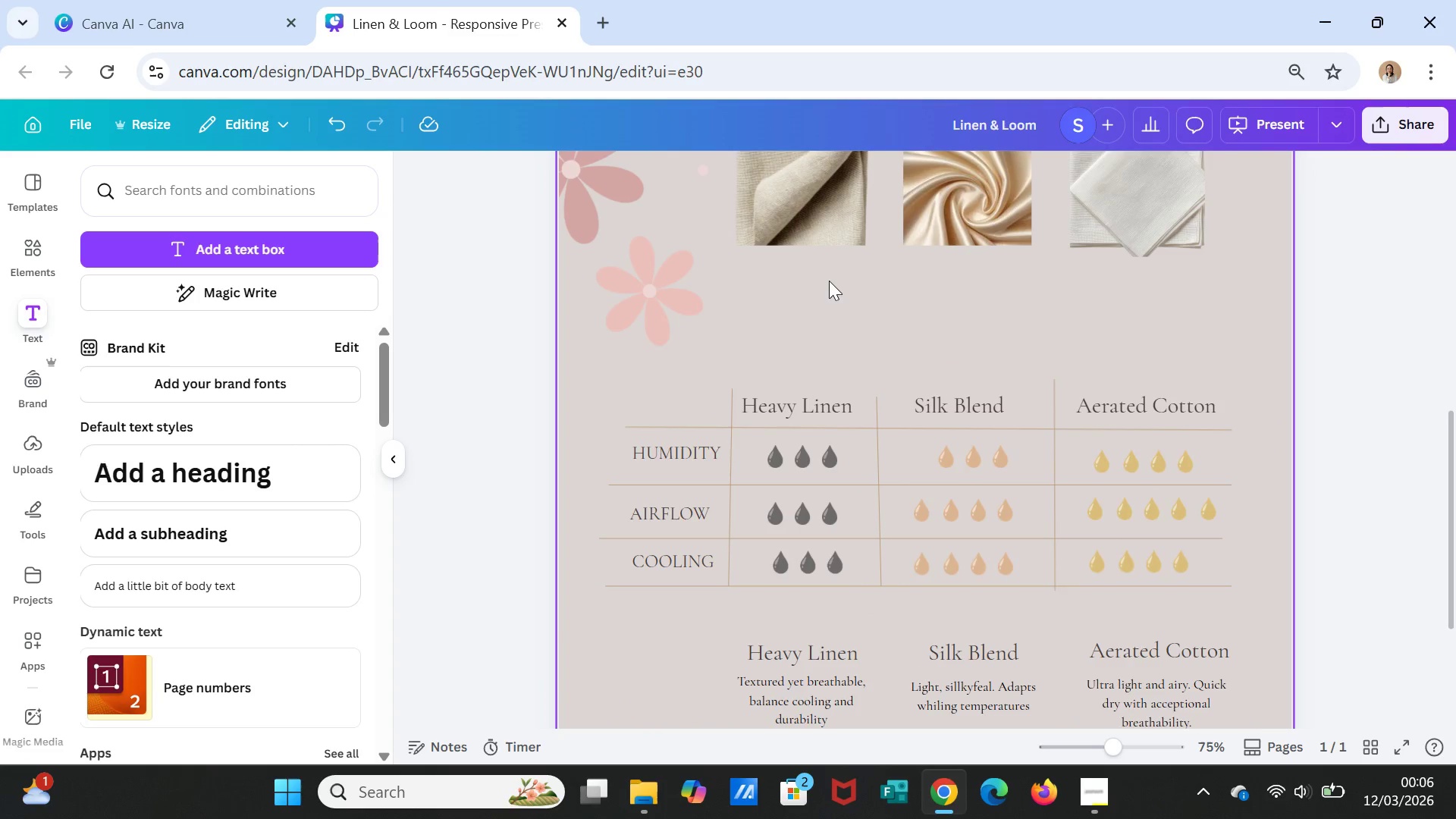 
scroll: coordinate [840, 320], scroll_direction: up, amount: 1.0
 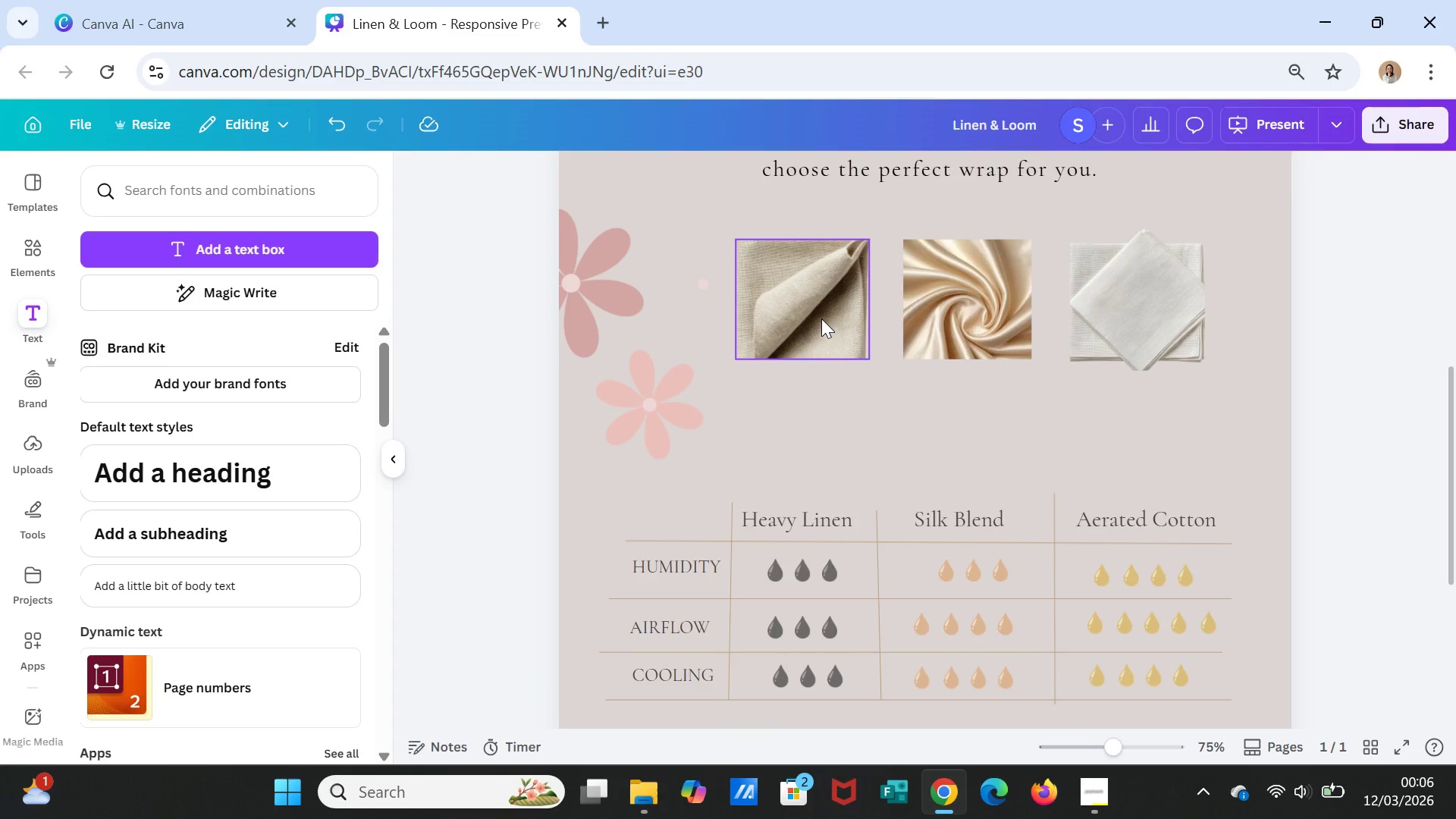 
left_click_drag(start_coordinate=[821, 318], to_coordinate=[817, 394])
 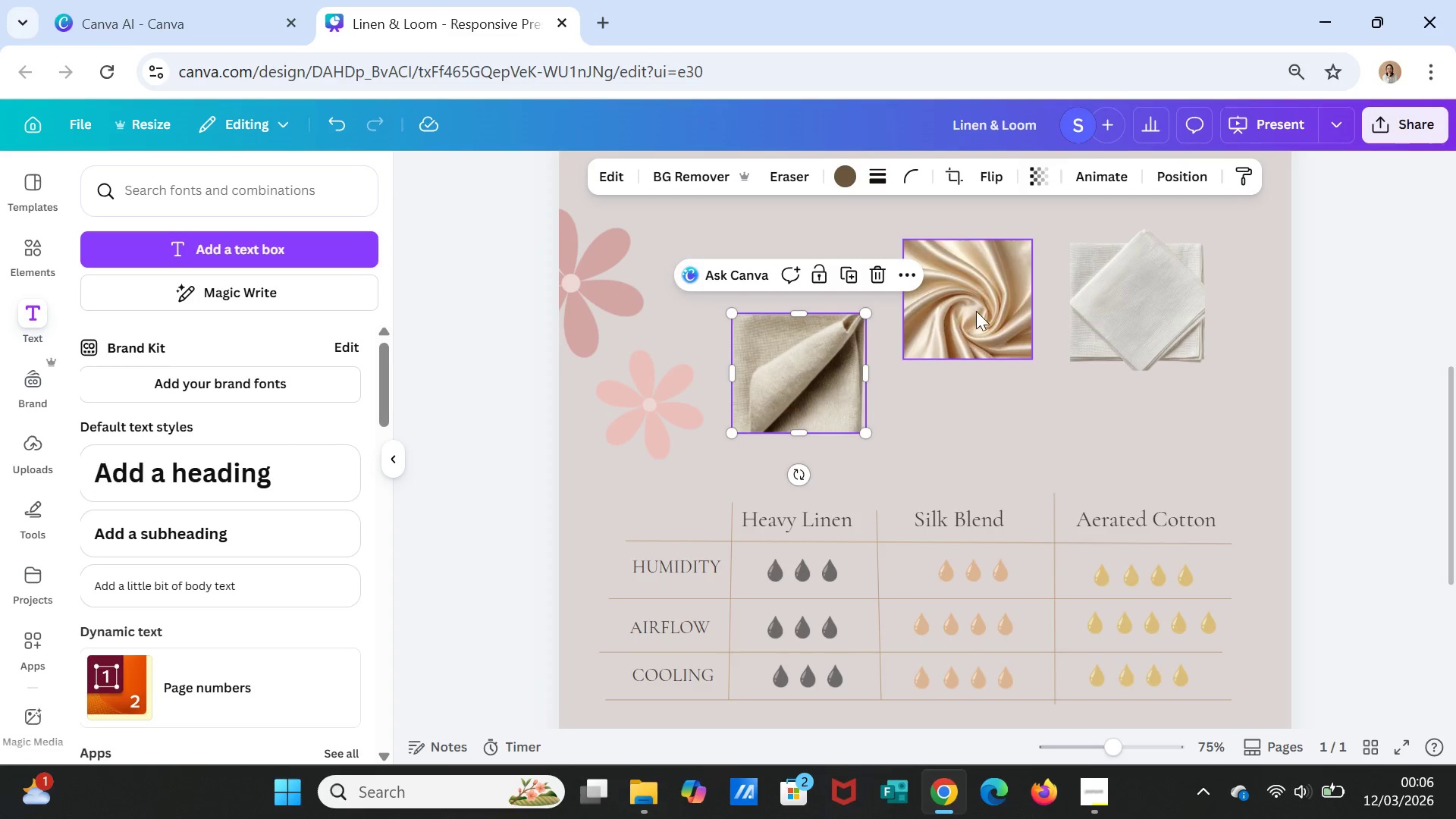 
left_click_drag(start_coordinate=[976, 311], to_coordinate=[970, 388])
 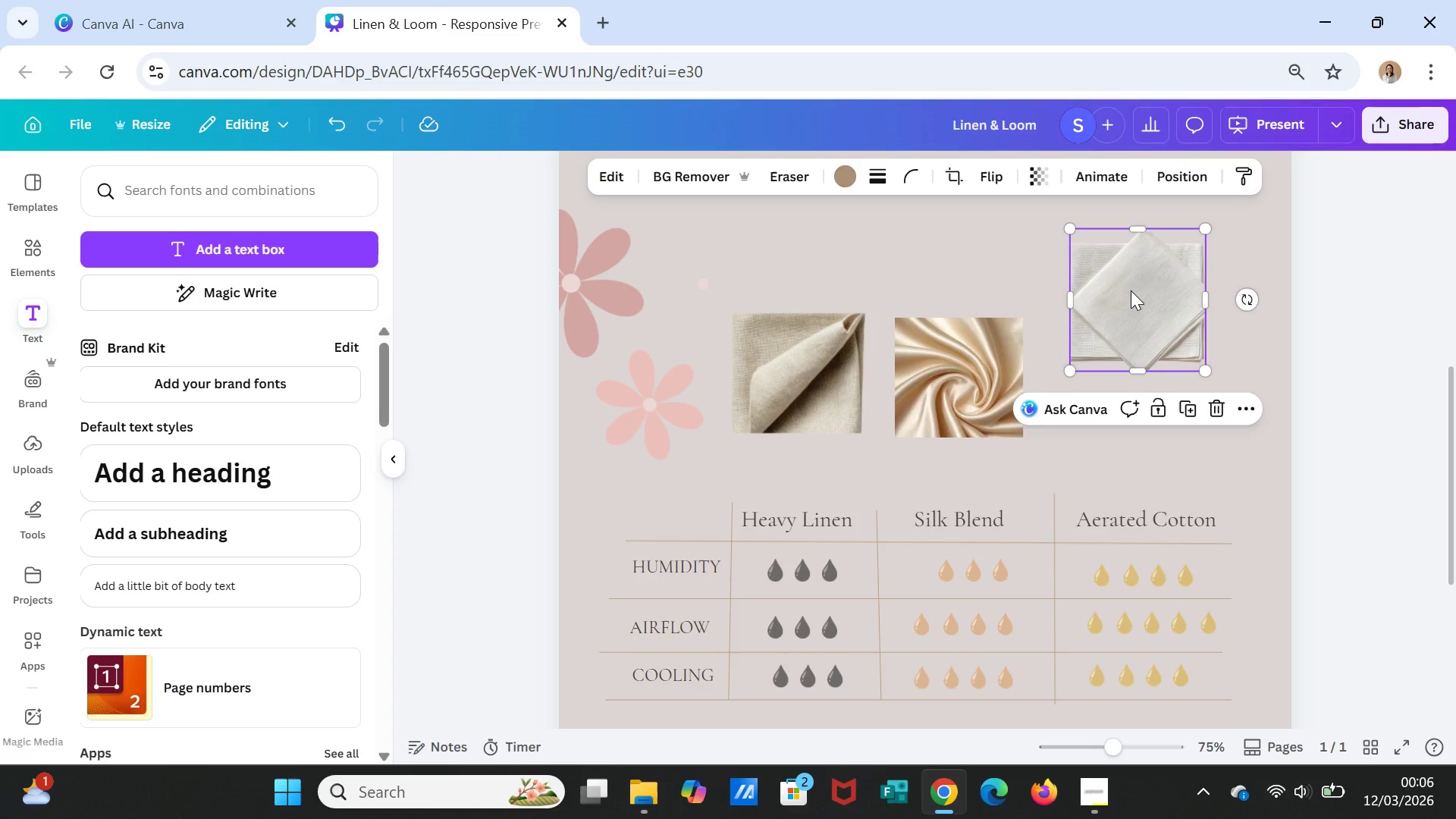 
left_click_drag(start_coordinate=[1131, 290], to_coordinate=[1138, 359])
 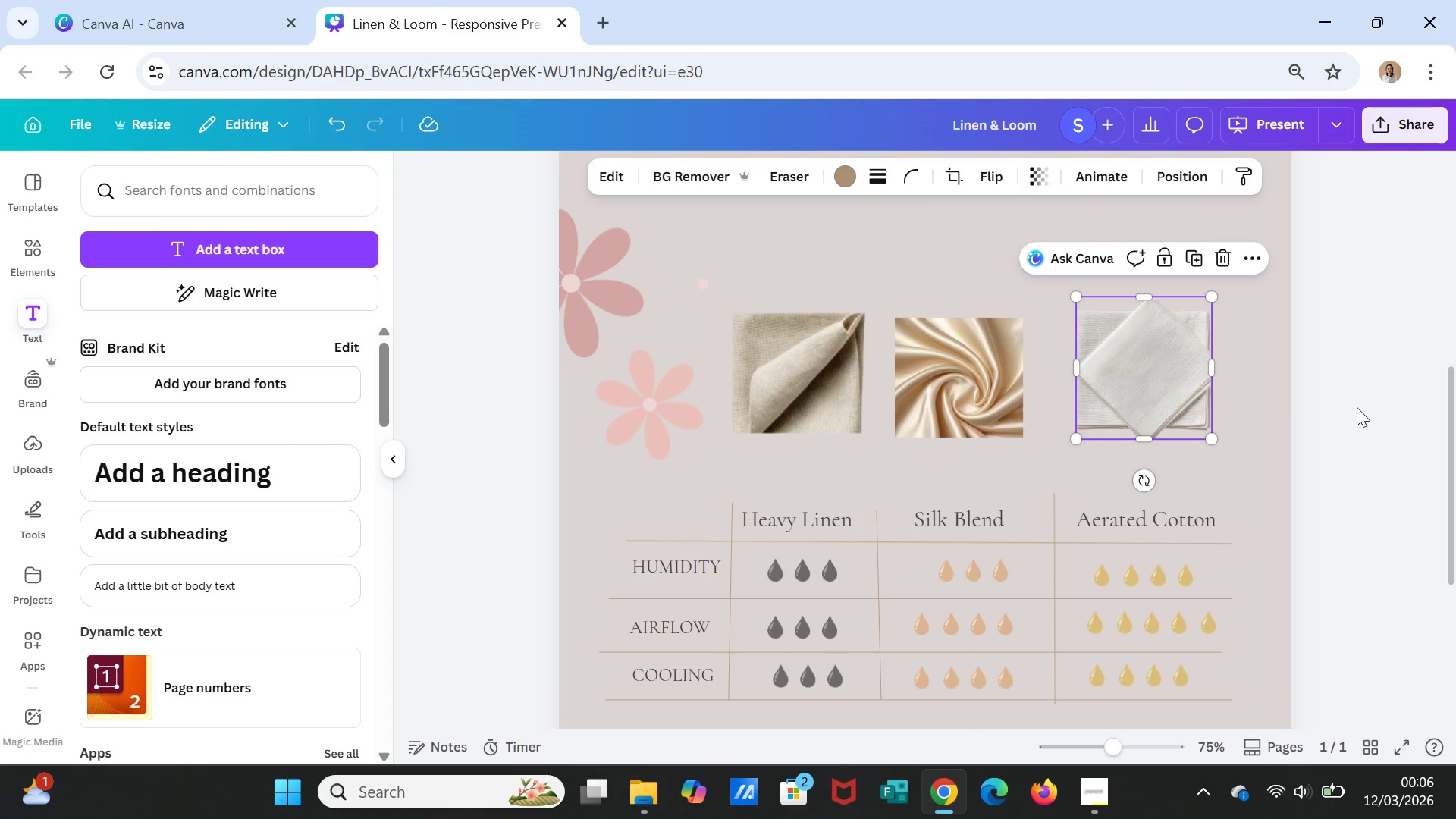 
left_click([1357, 409])
 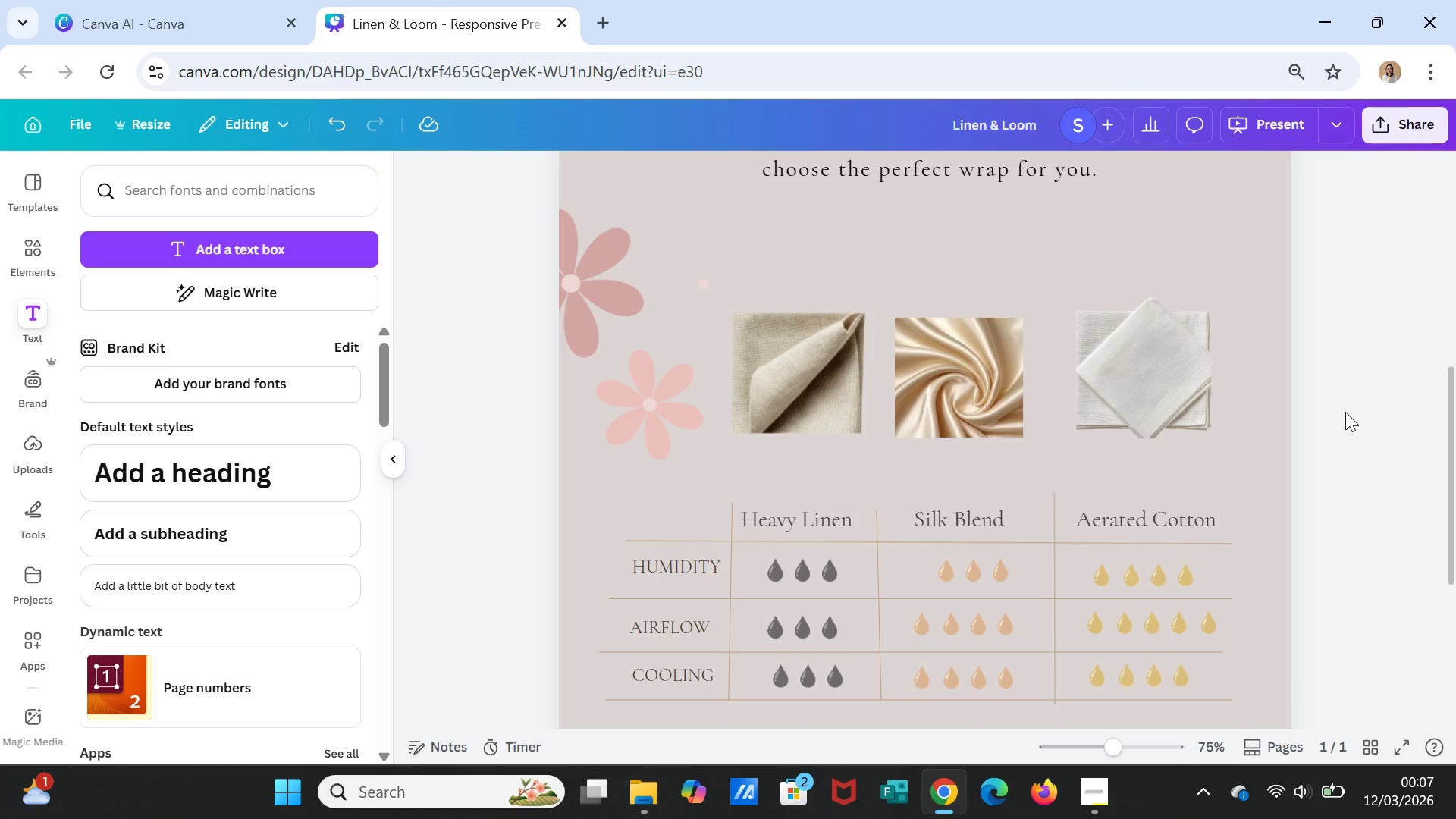 
scroll: coordinate [1348, 428], scroll_direction: down, amount: 2.0
 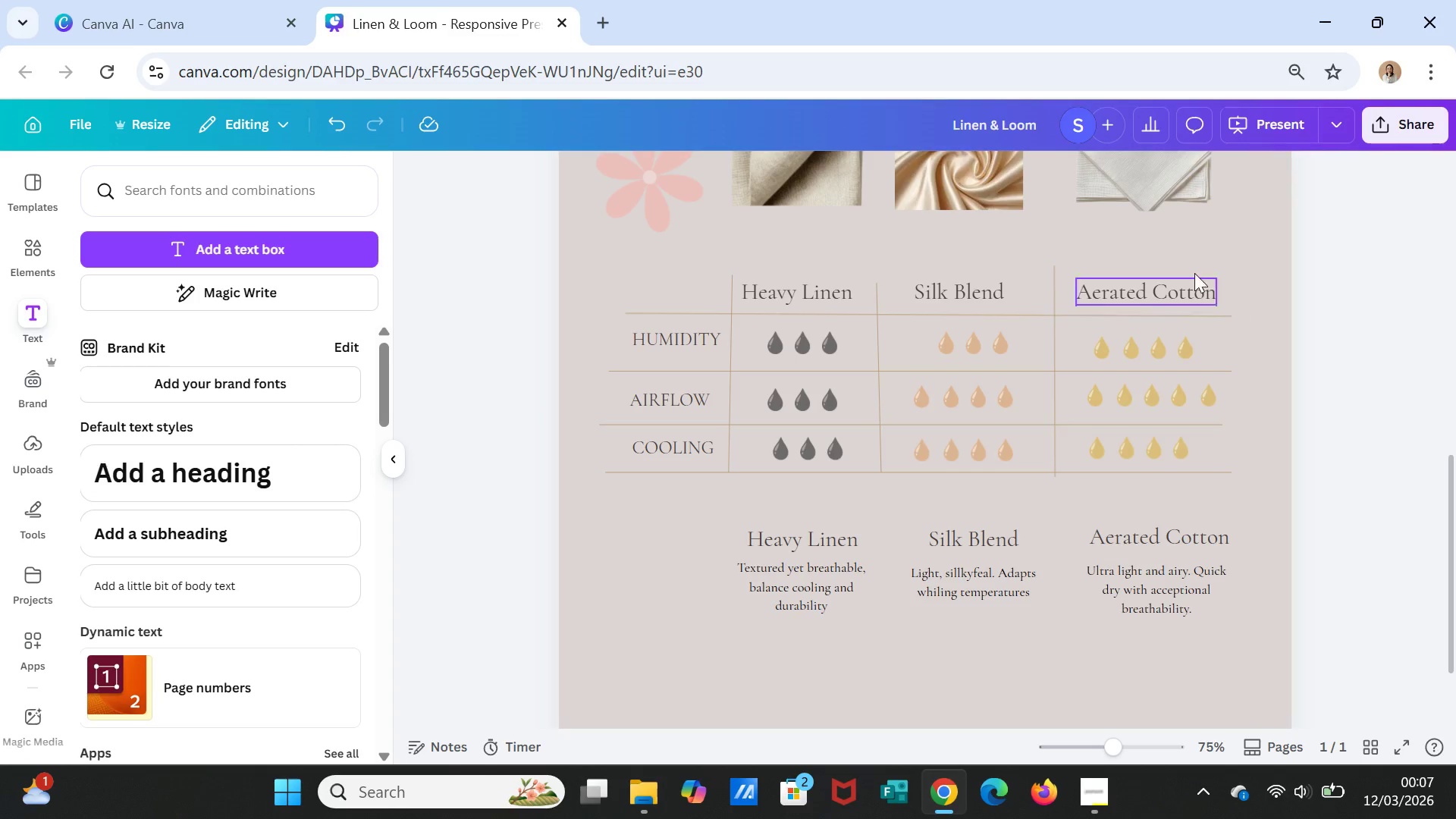 
scroll: coordinate [1195, 312], scroll_direction: up, amount: 2.0
 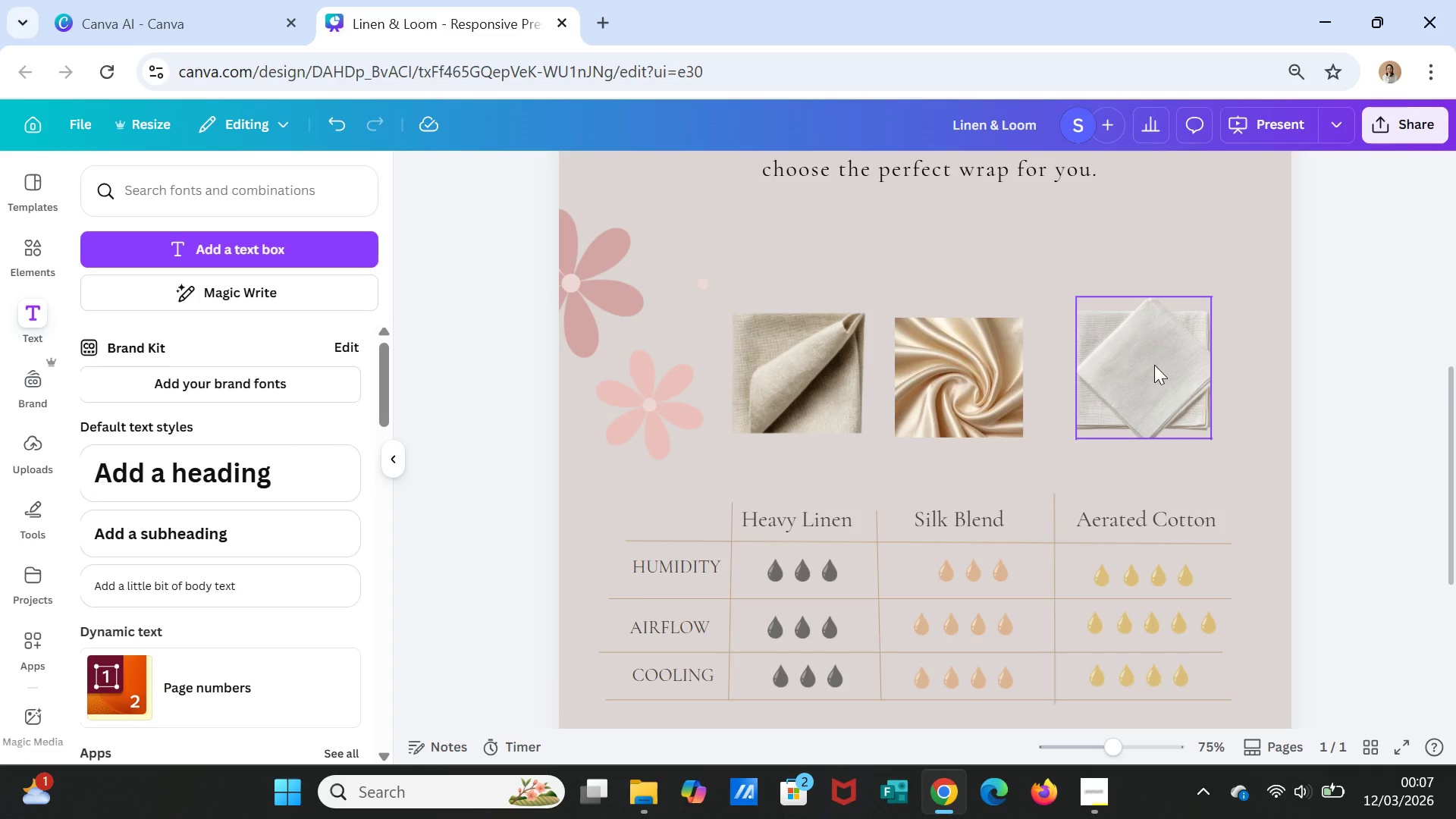 
left_click([1151, 369])
 